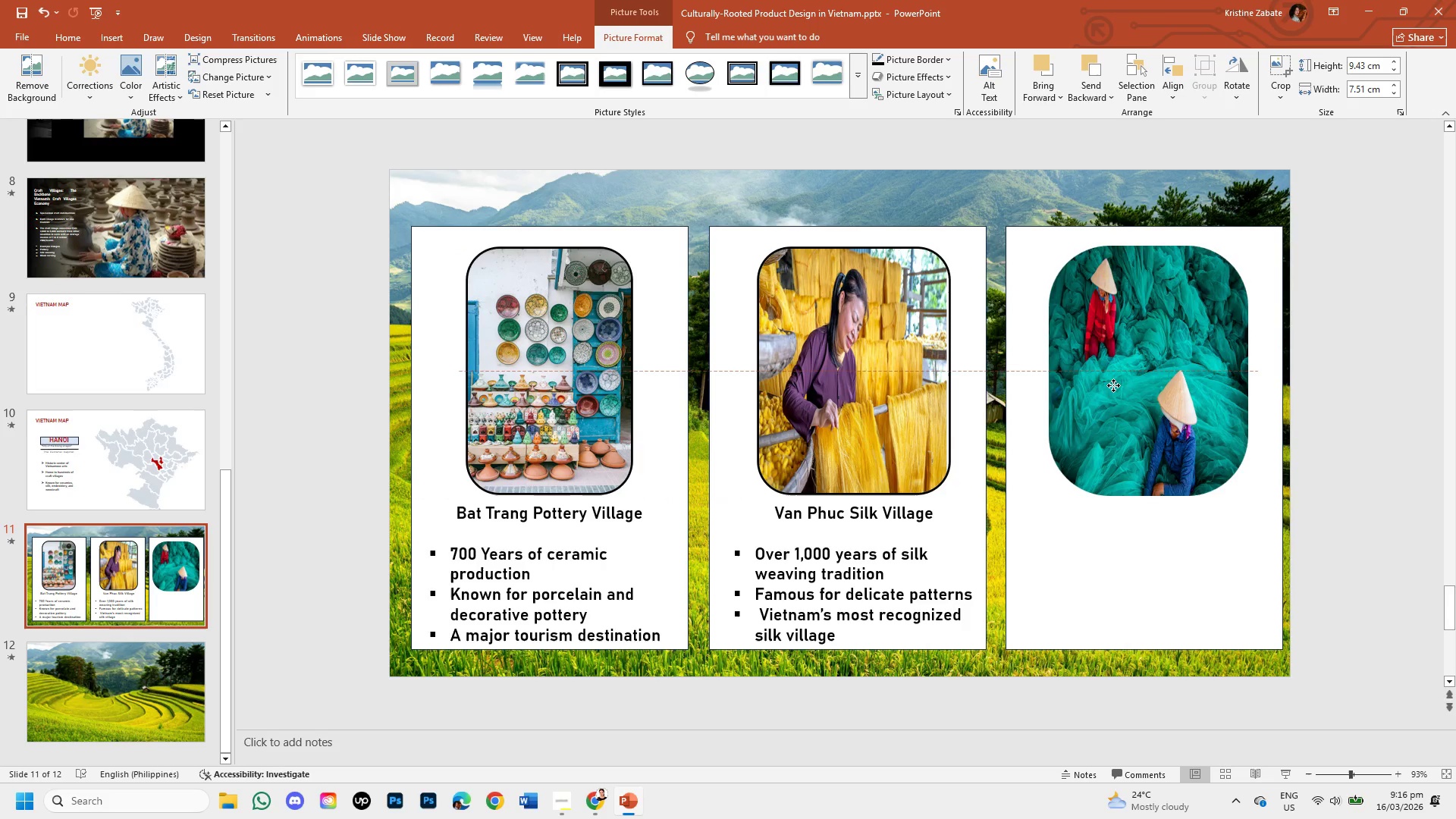 
wait(5.16)
 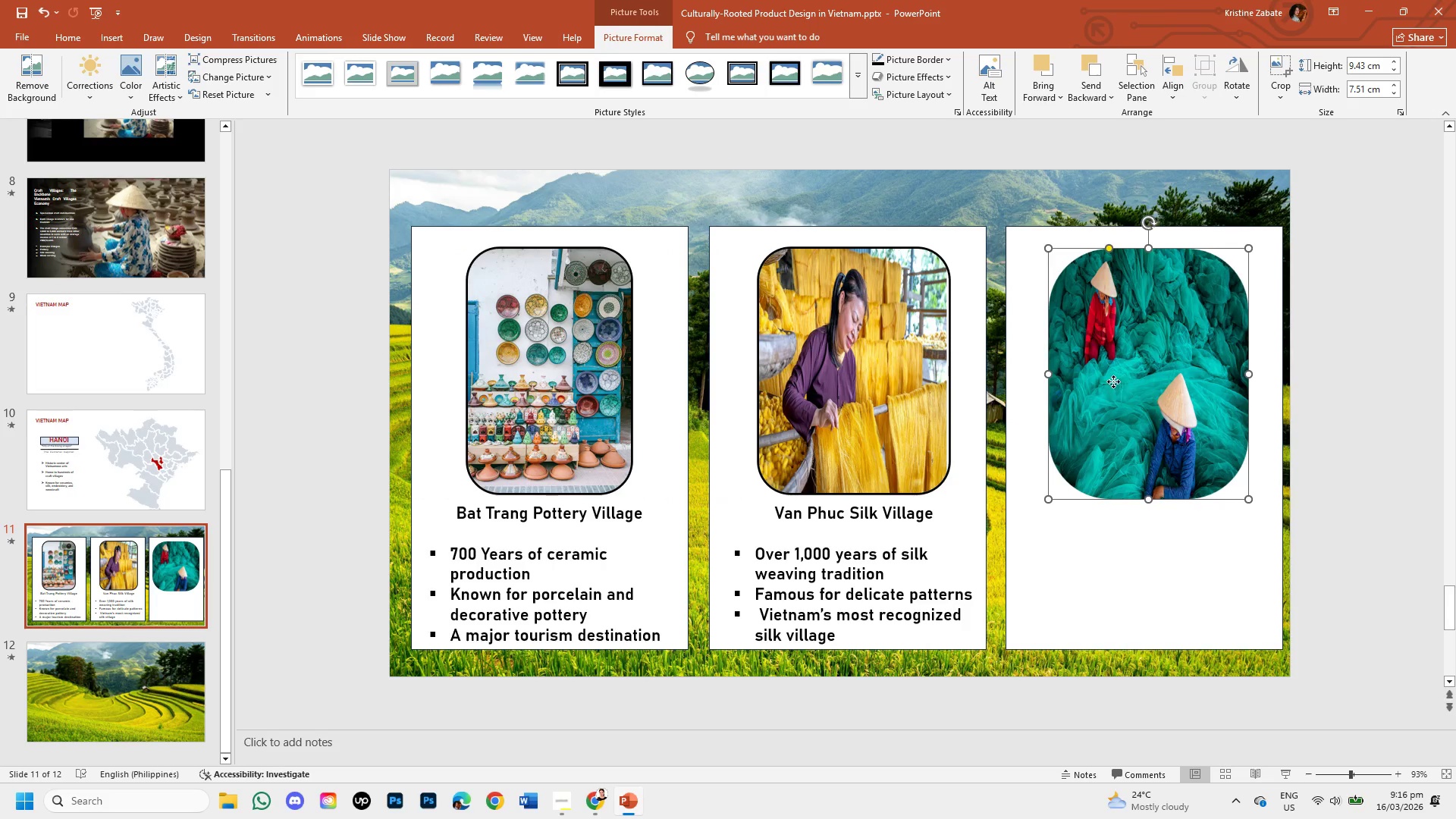 
left_click([1336, 447])
 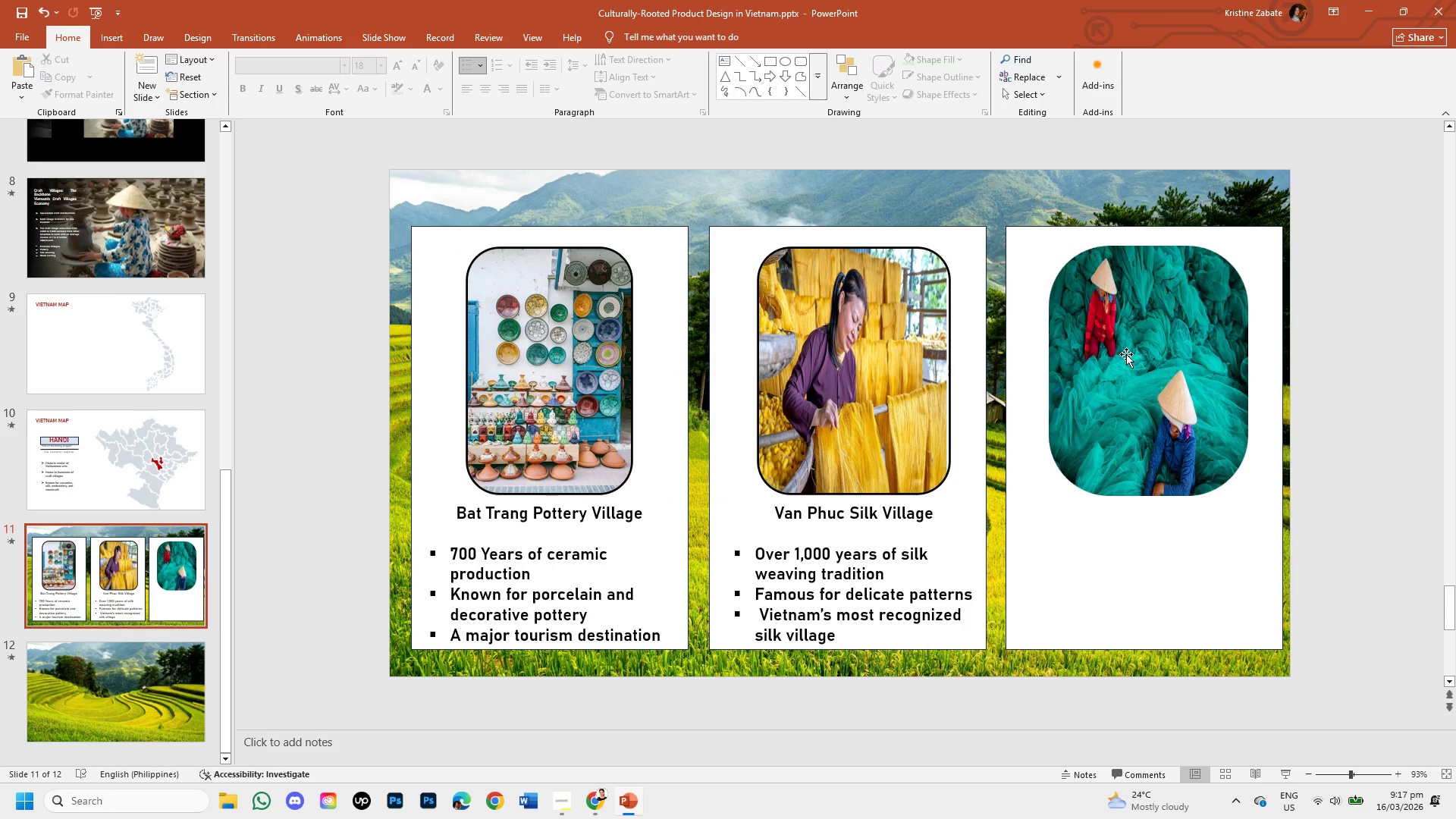 
left_click([1126, 354])
 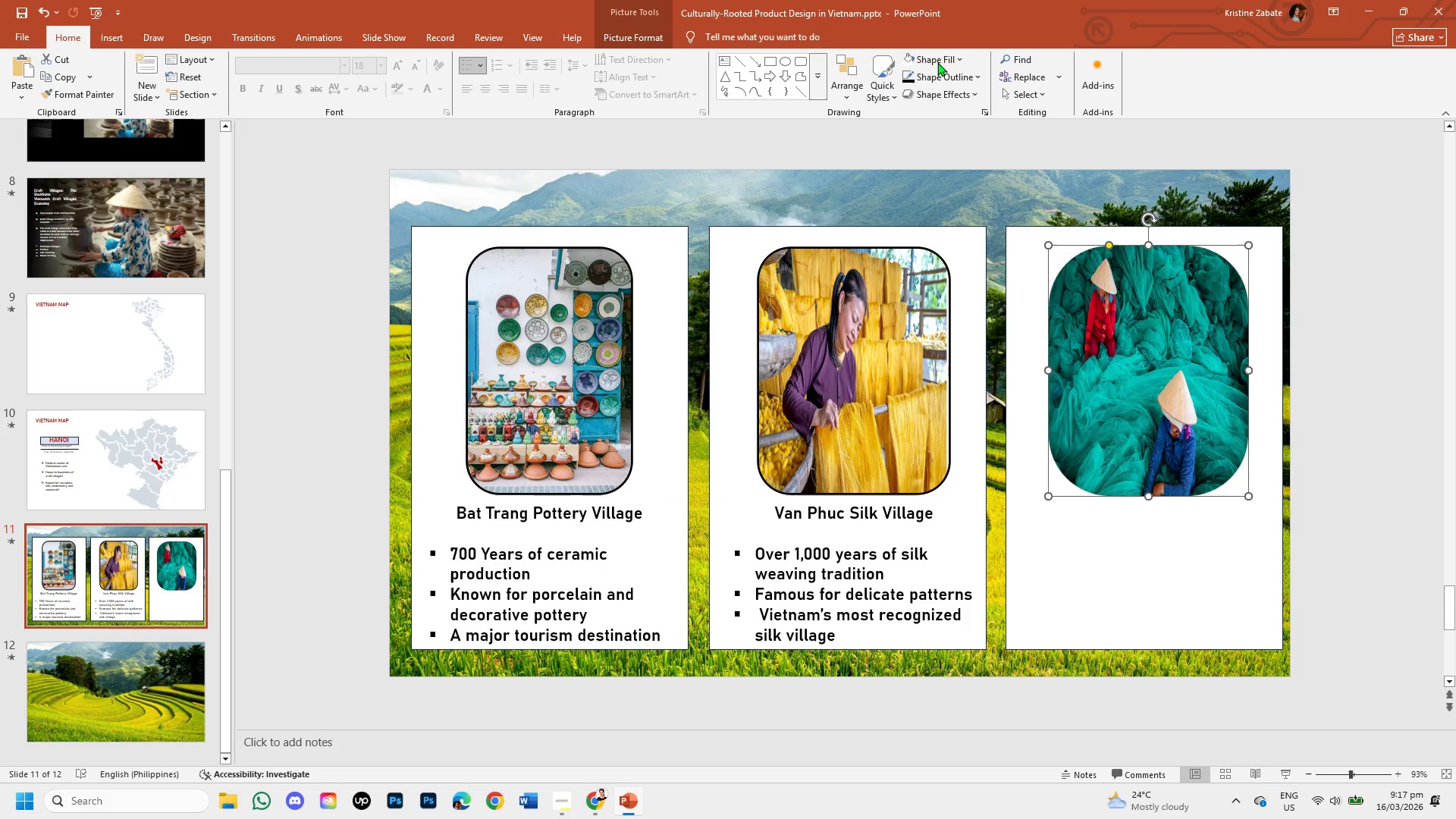 
left_click([964, 60])
 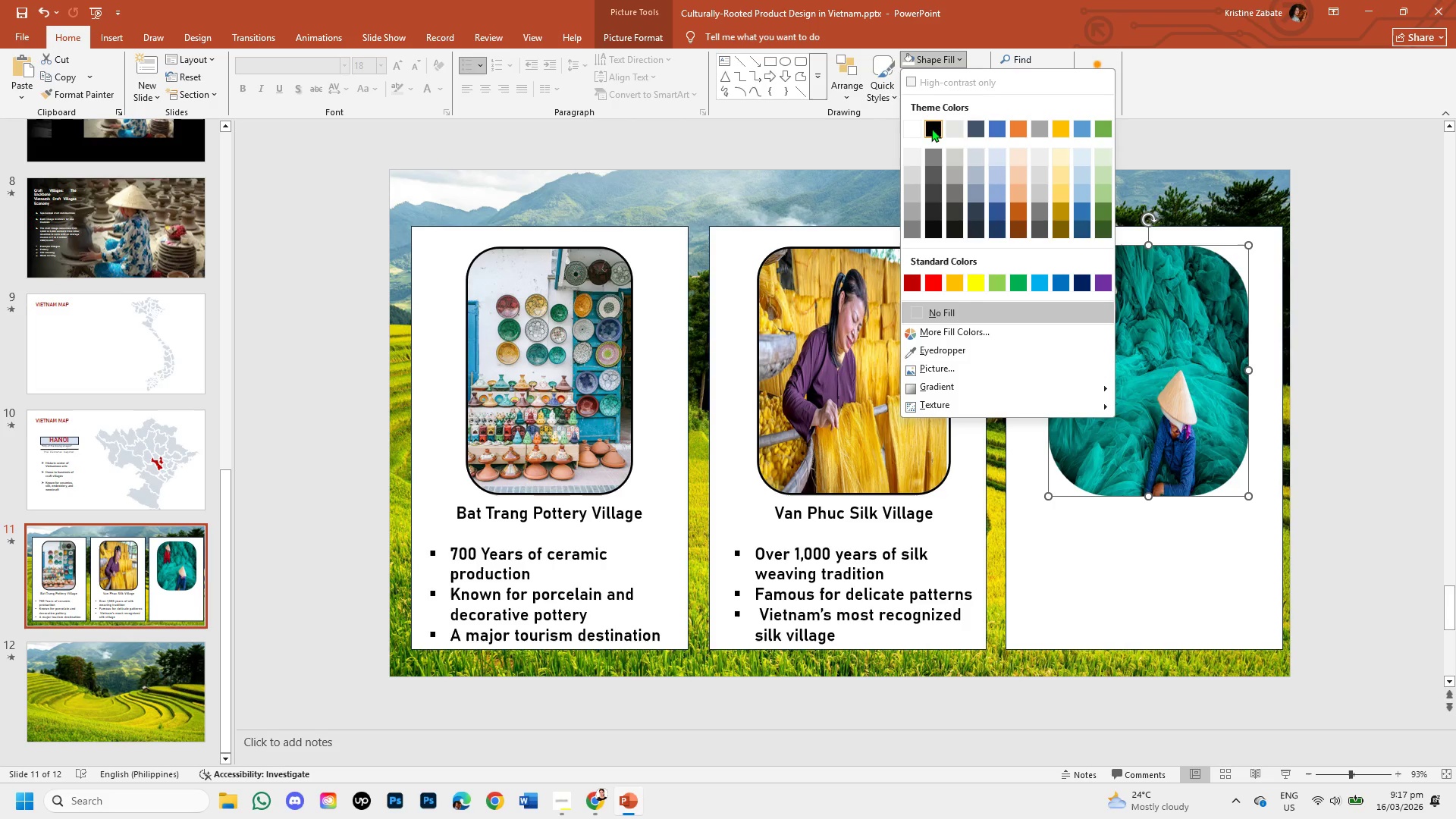 
left_click([931, 128])
 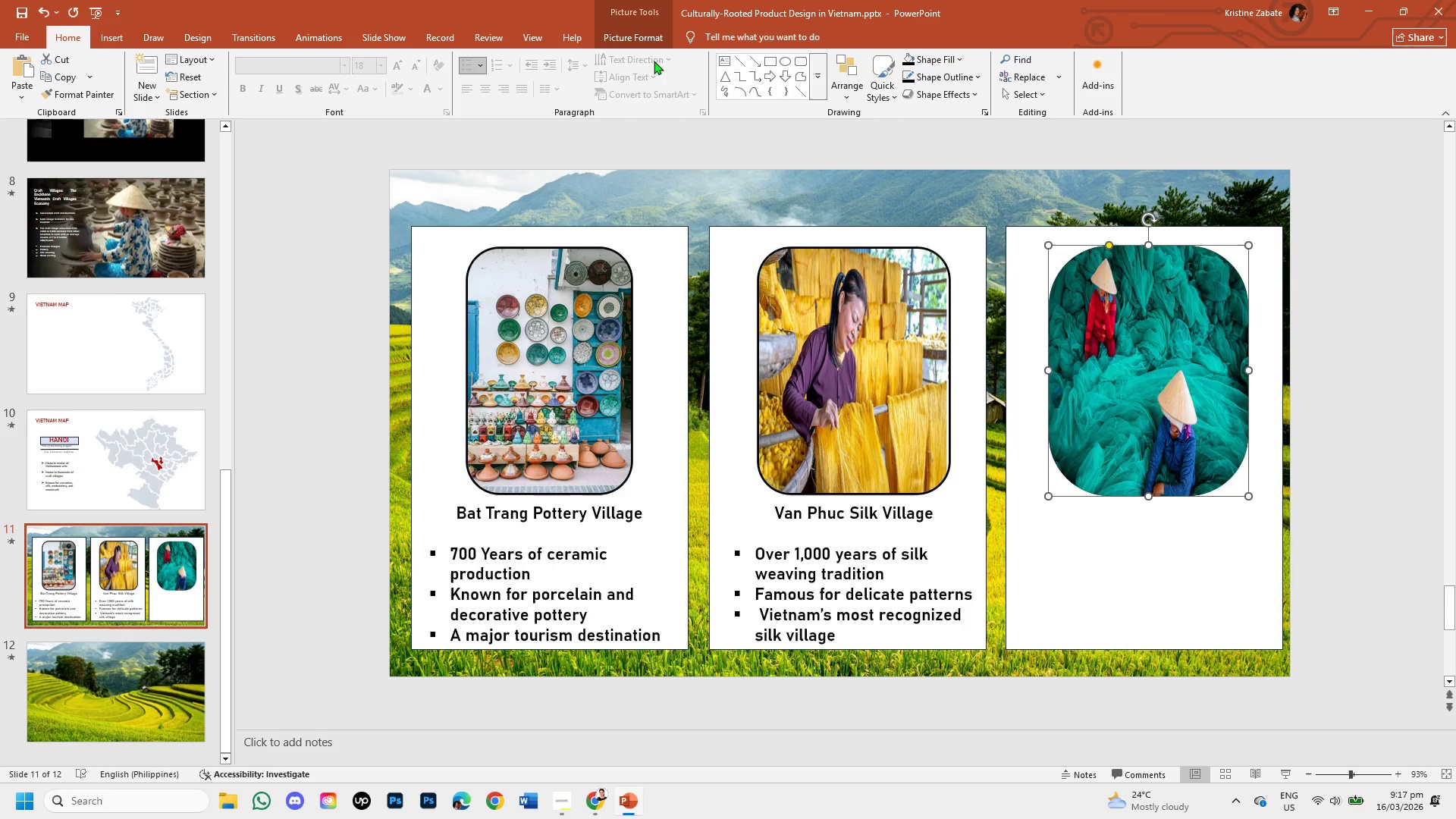 
left_click([583, 33])
 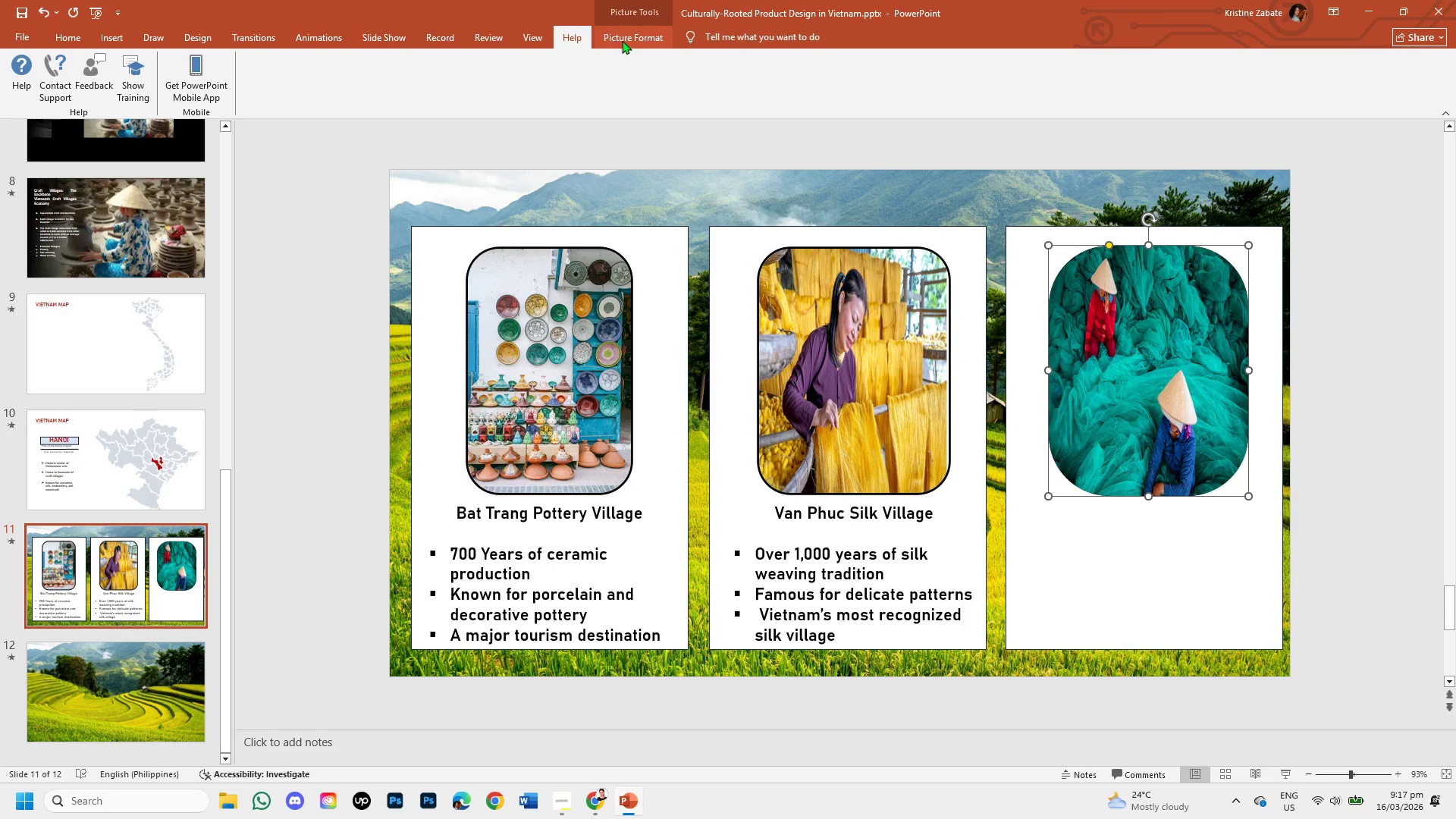 
left_click([622, 40])
 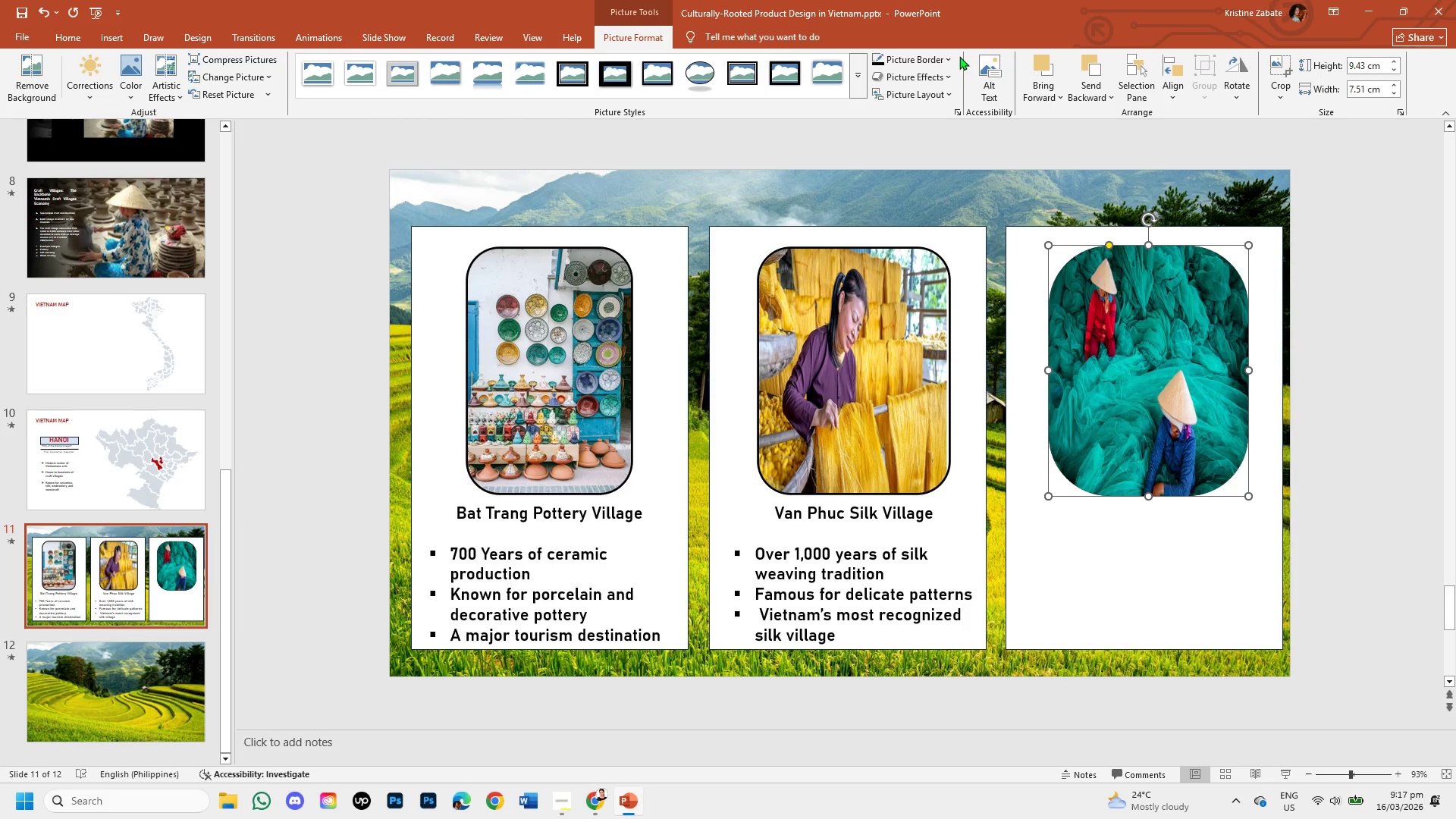 
left_click([952, 56])
 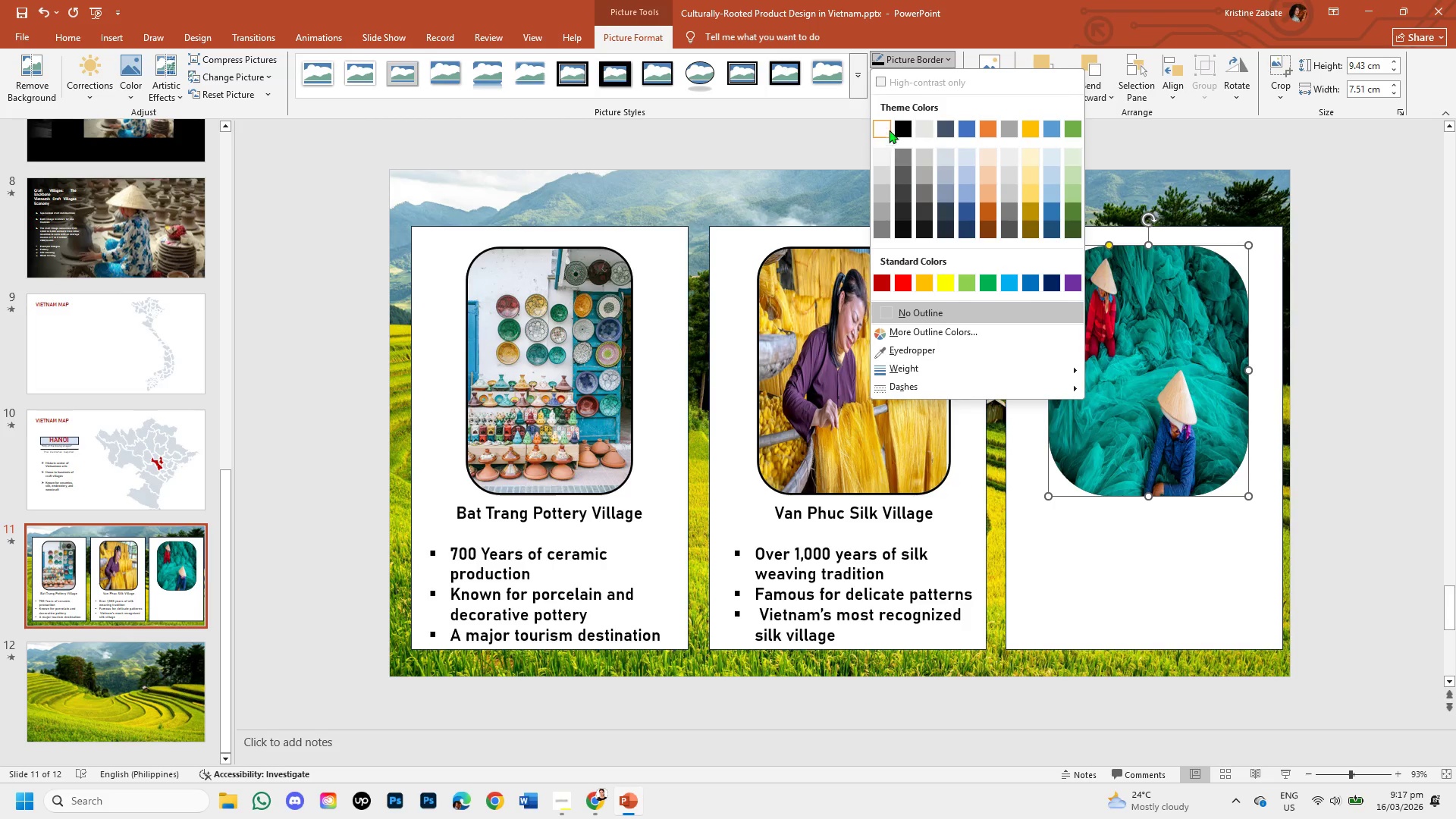 
left_click([898, 127])
 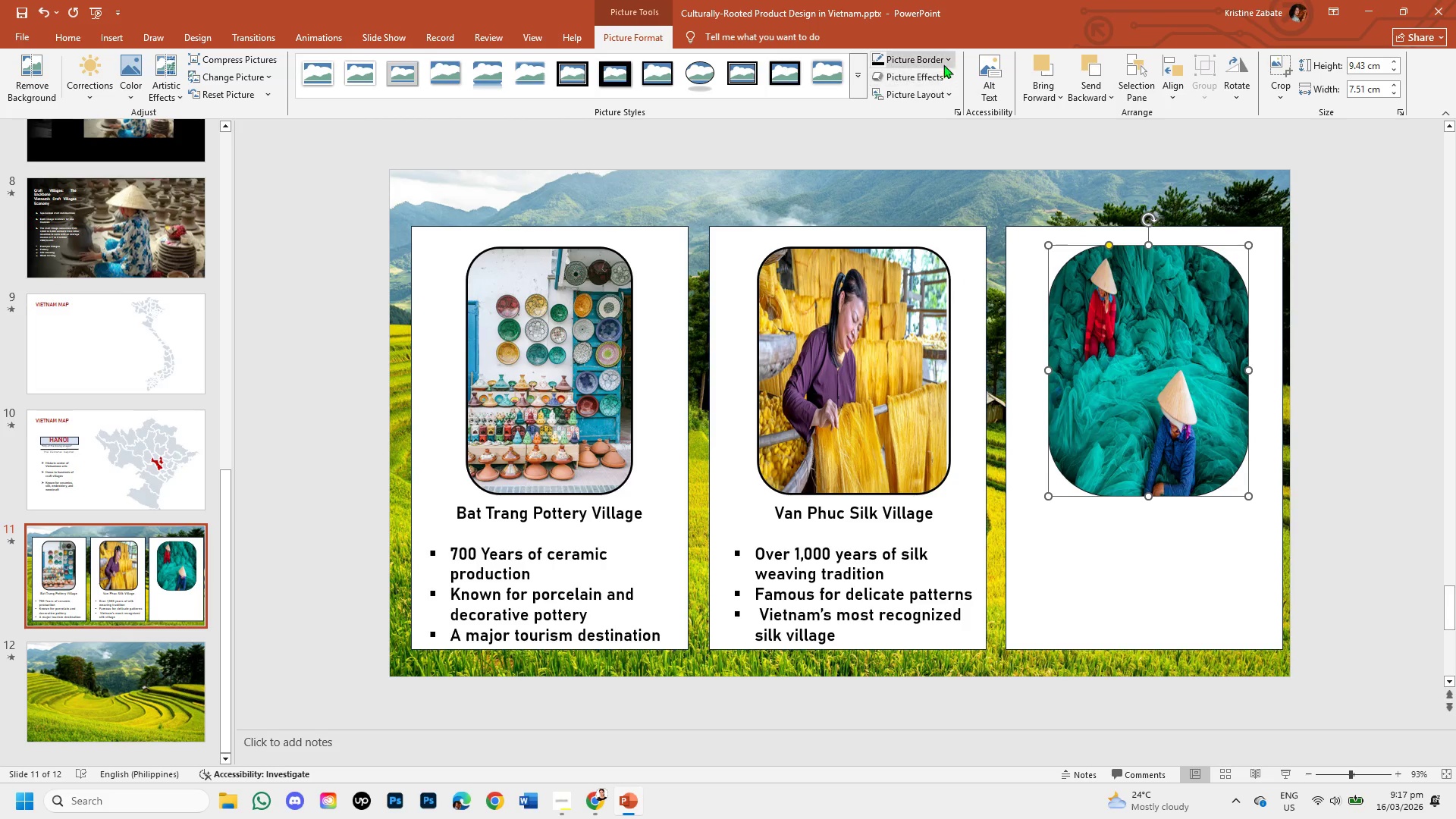 
left_click([949, 61])
 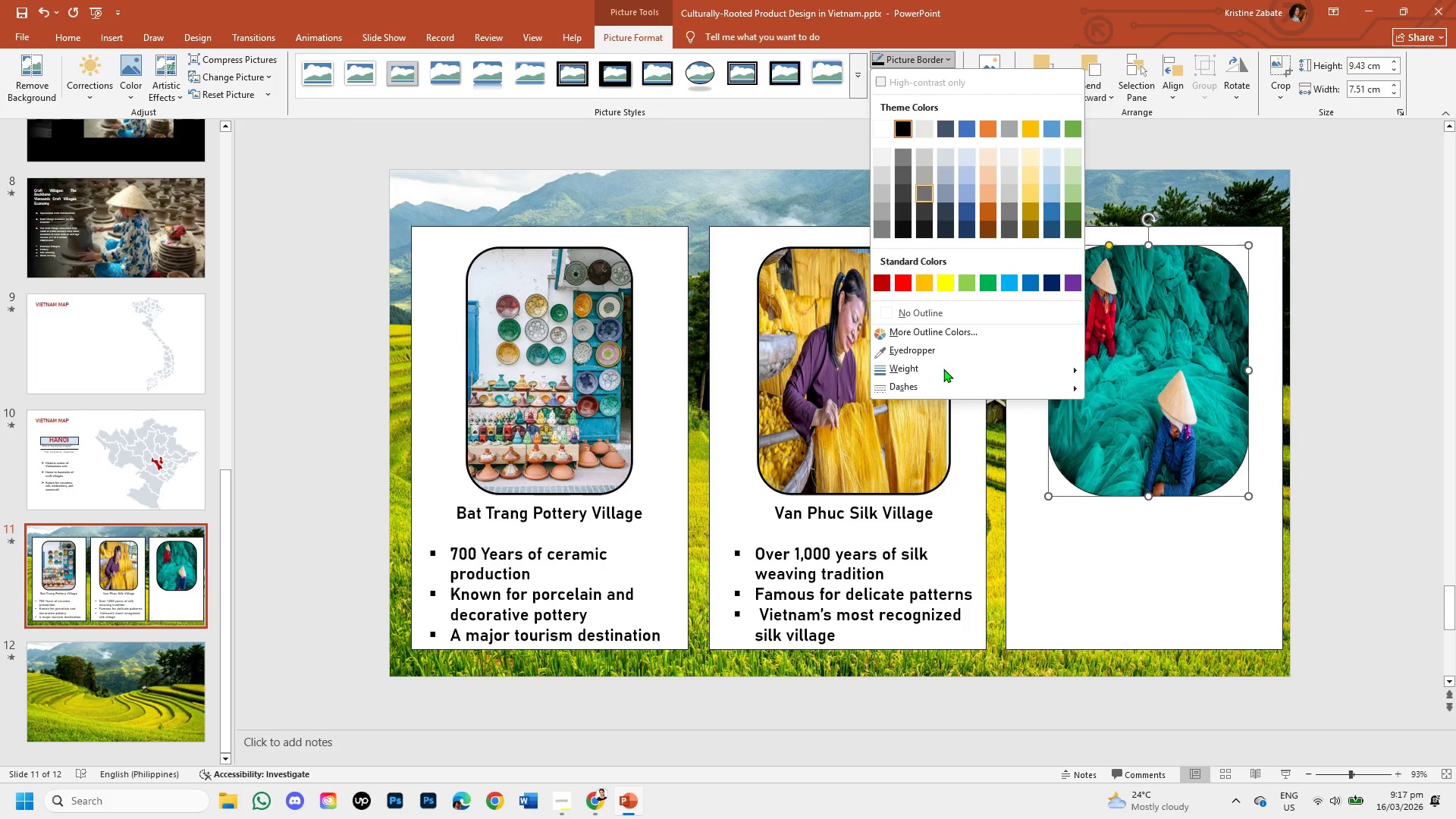 
left_click([938, 369])
 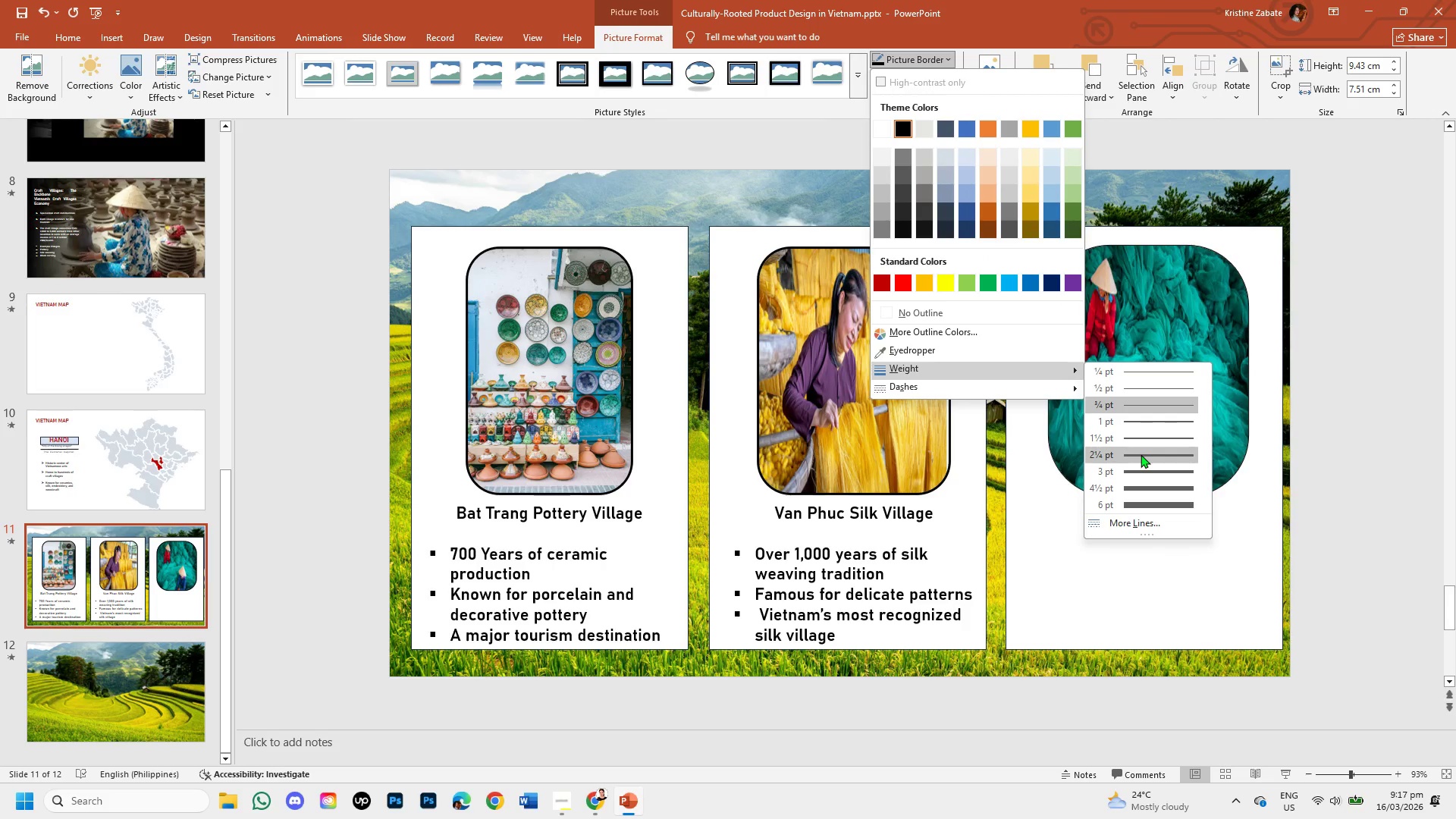 
left_click([1141, 454])
 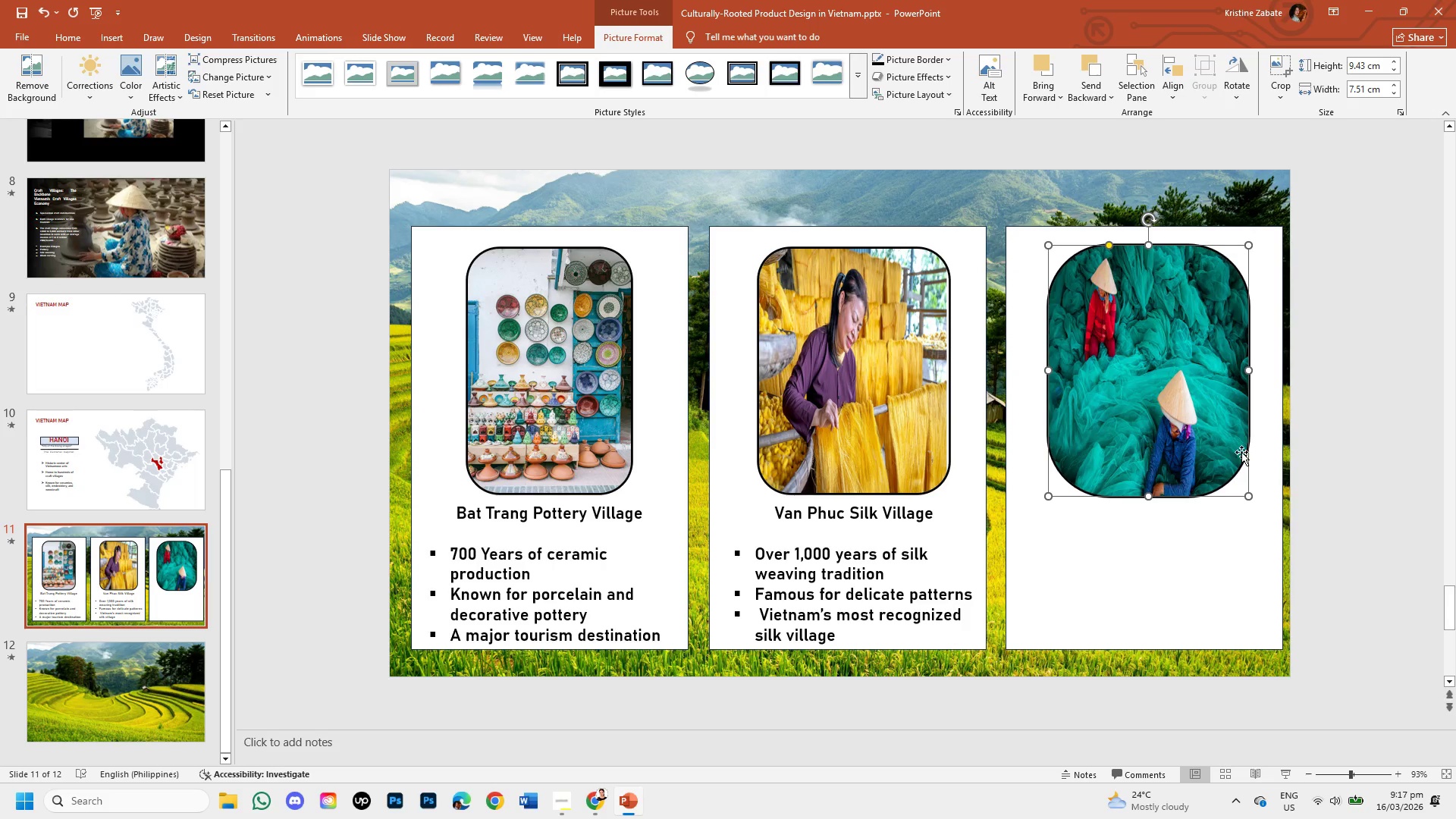 
left_click([1357, 454])
 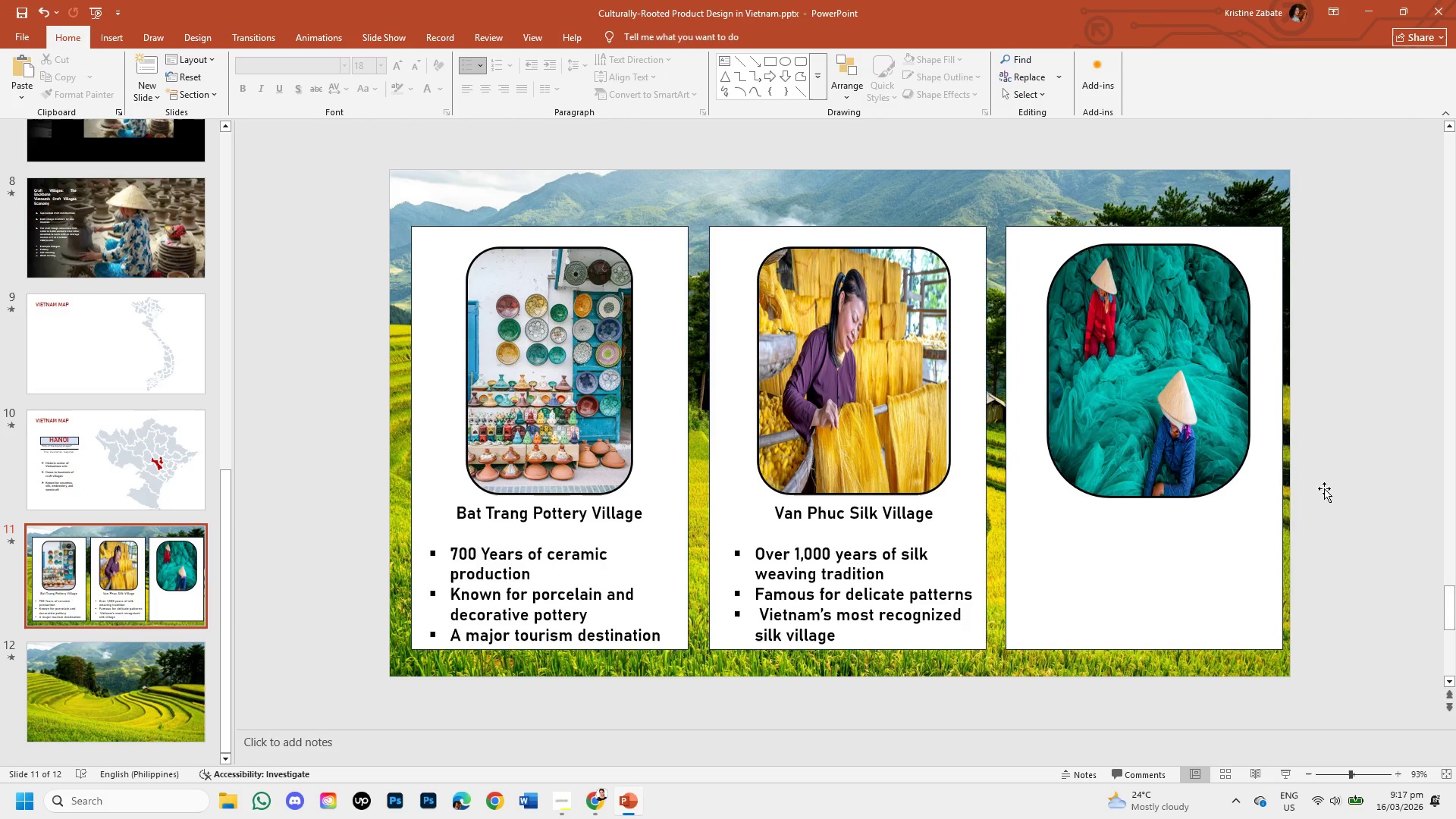 
left_click([1150, 471])
 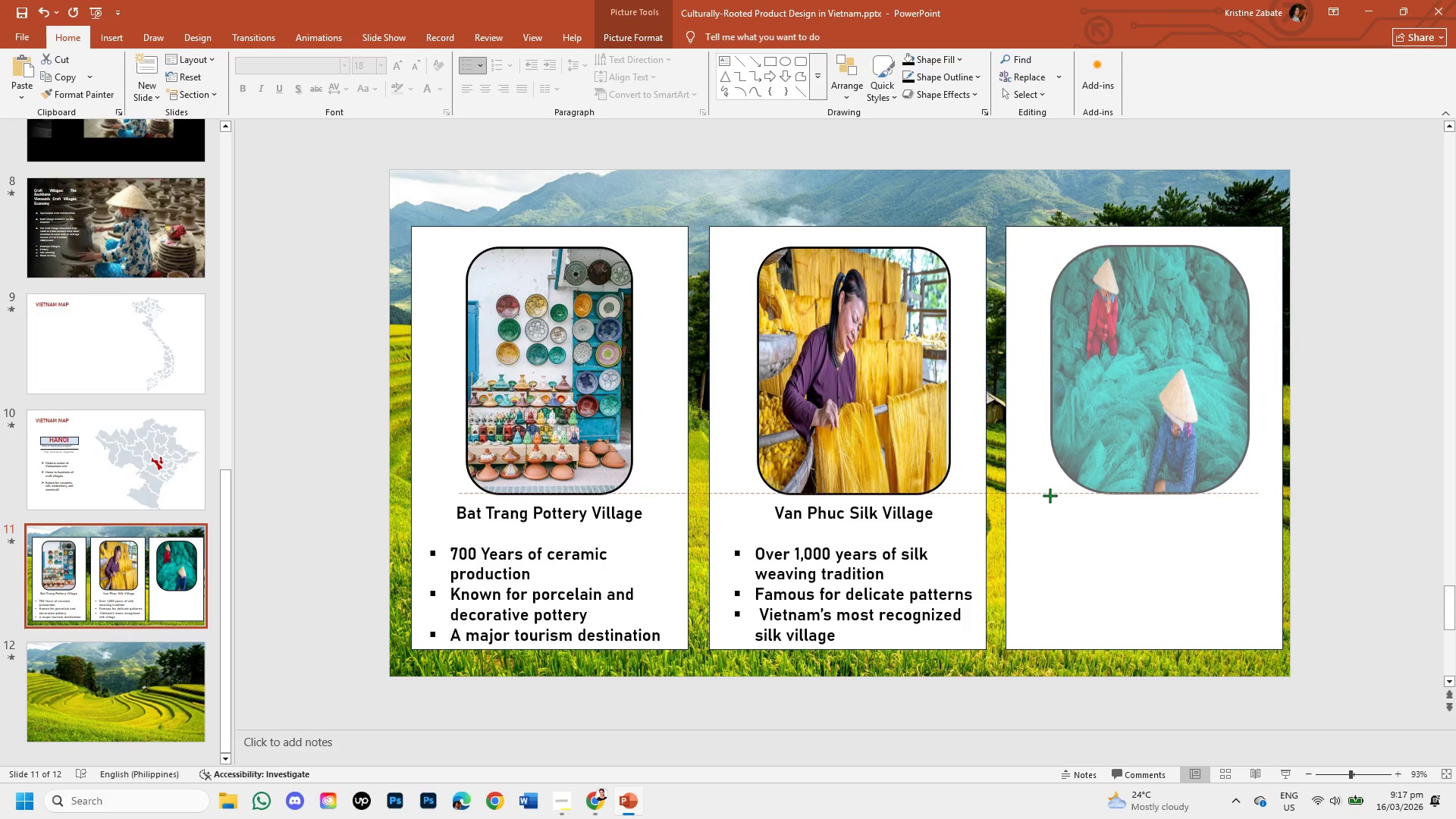 
wait(6.33)
 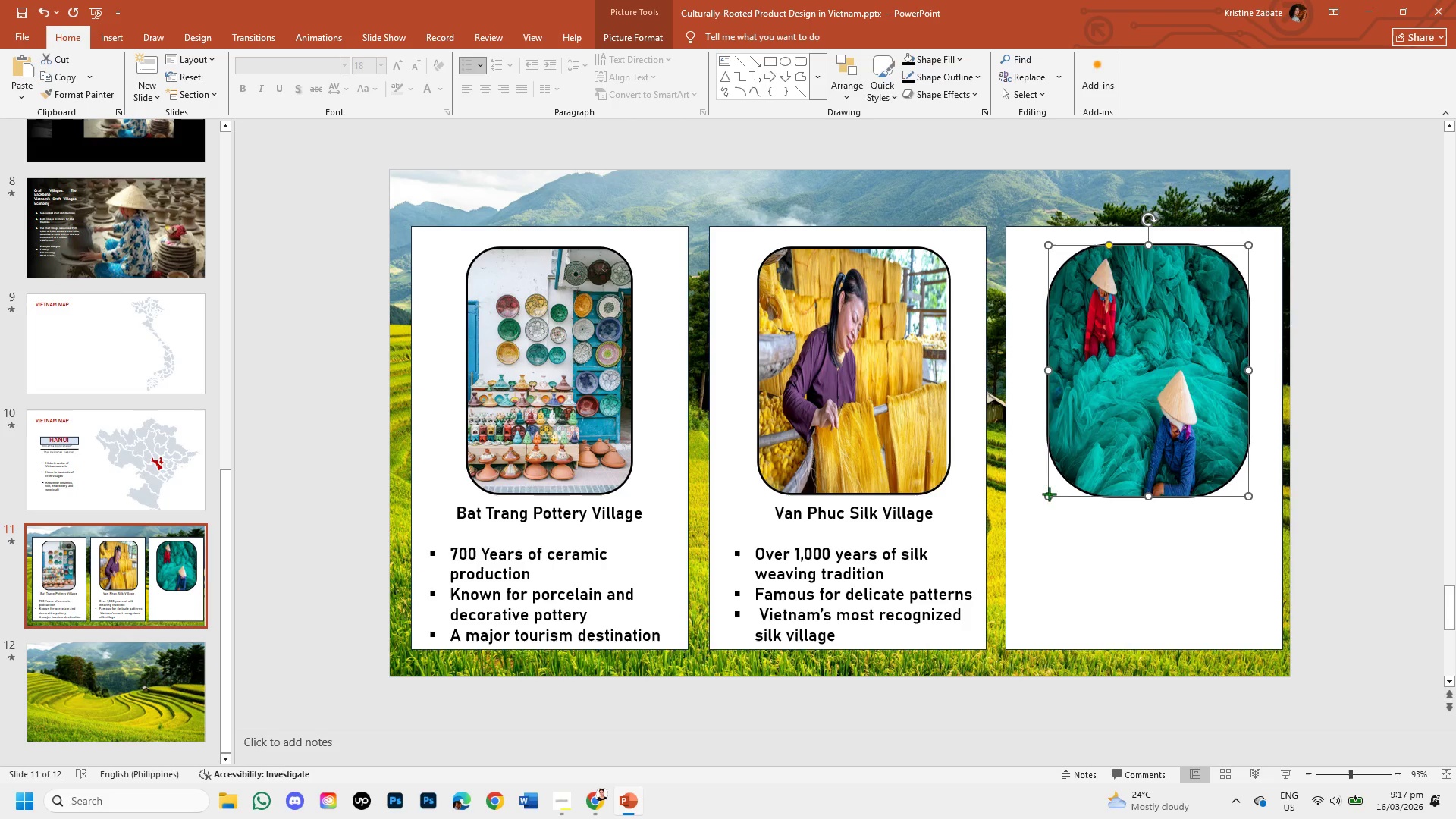 
left_click([1311, 510])
 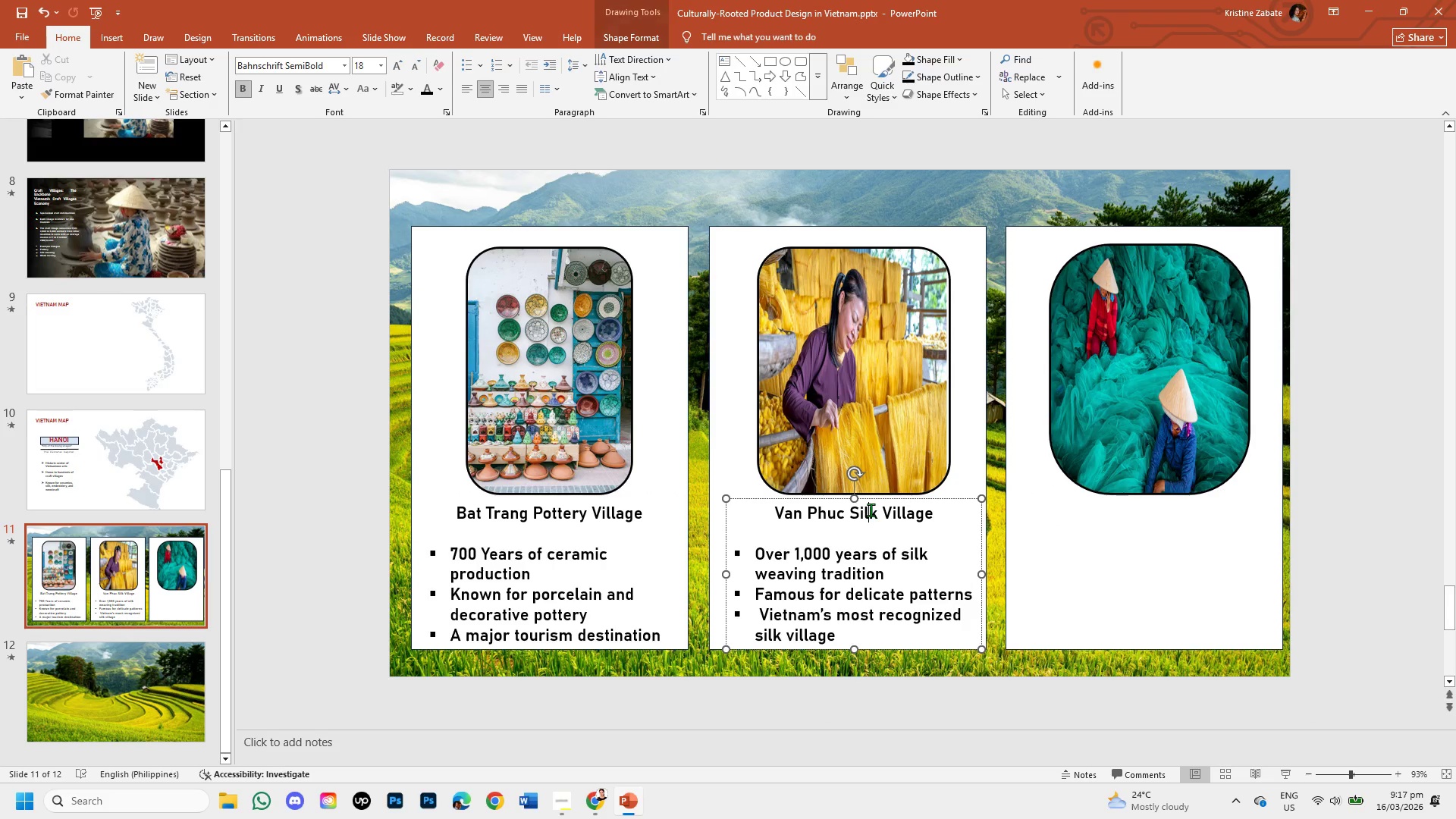 
right_click([871, 510])
 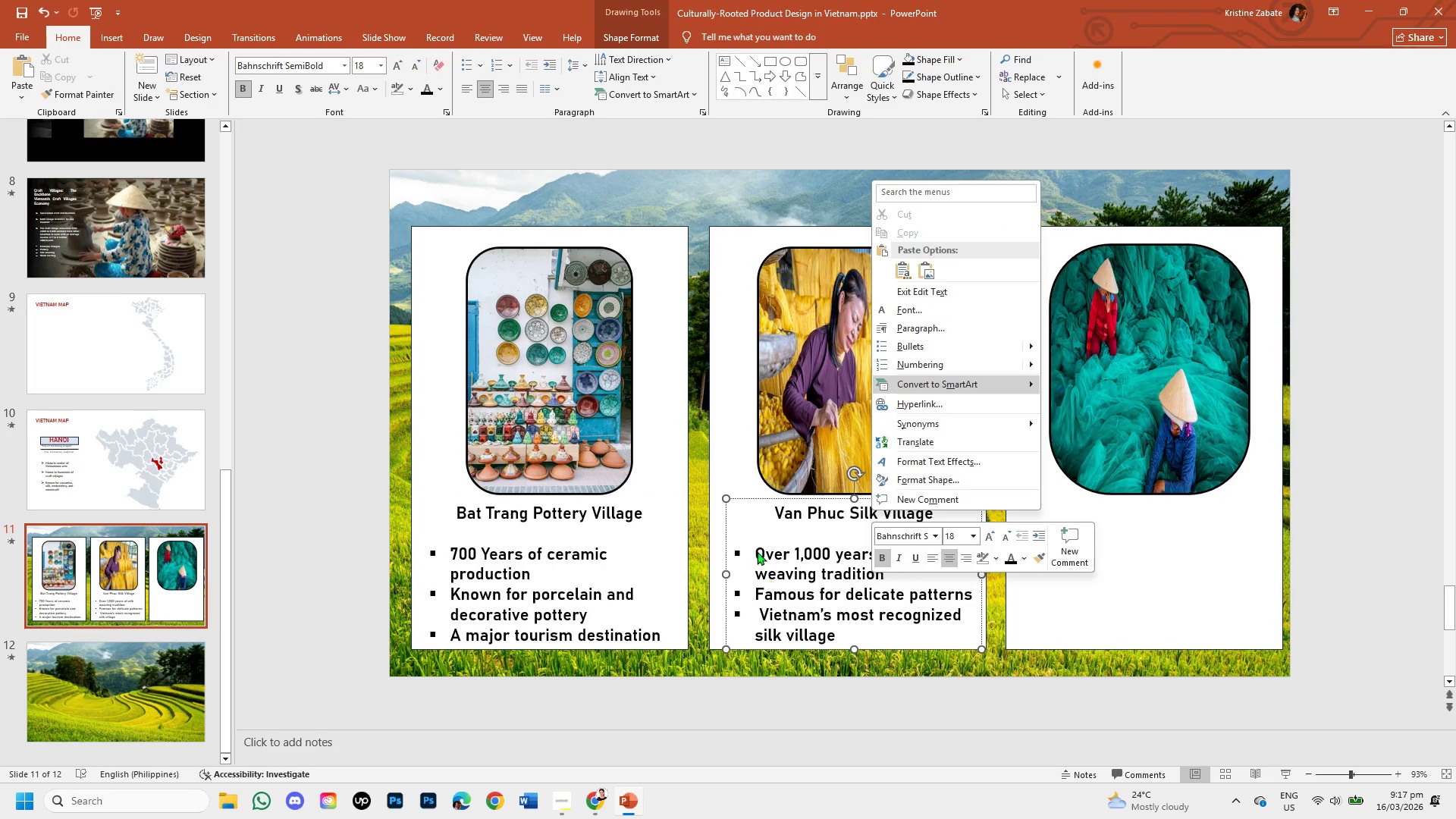 
left_click([755, 491])
 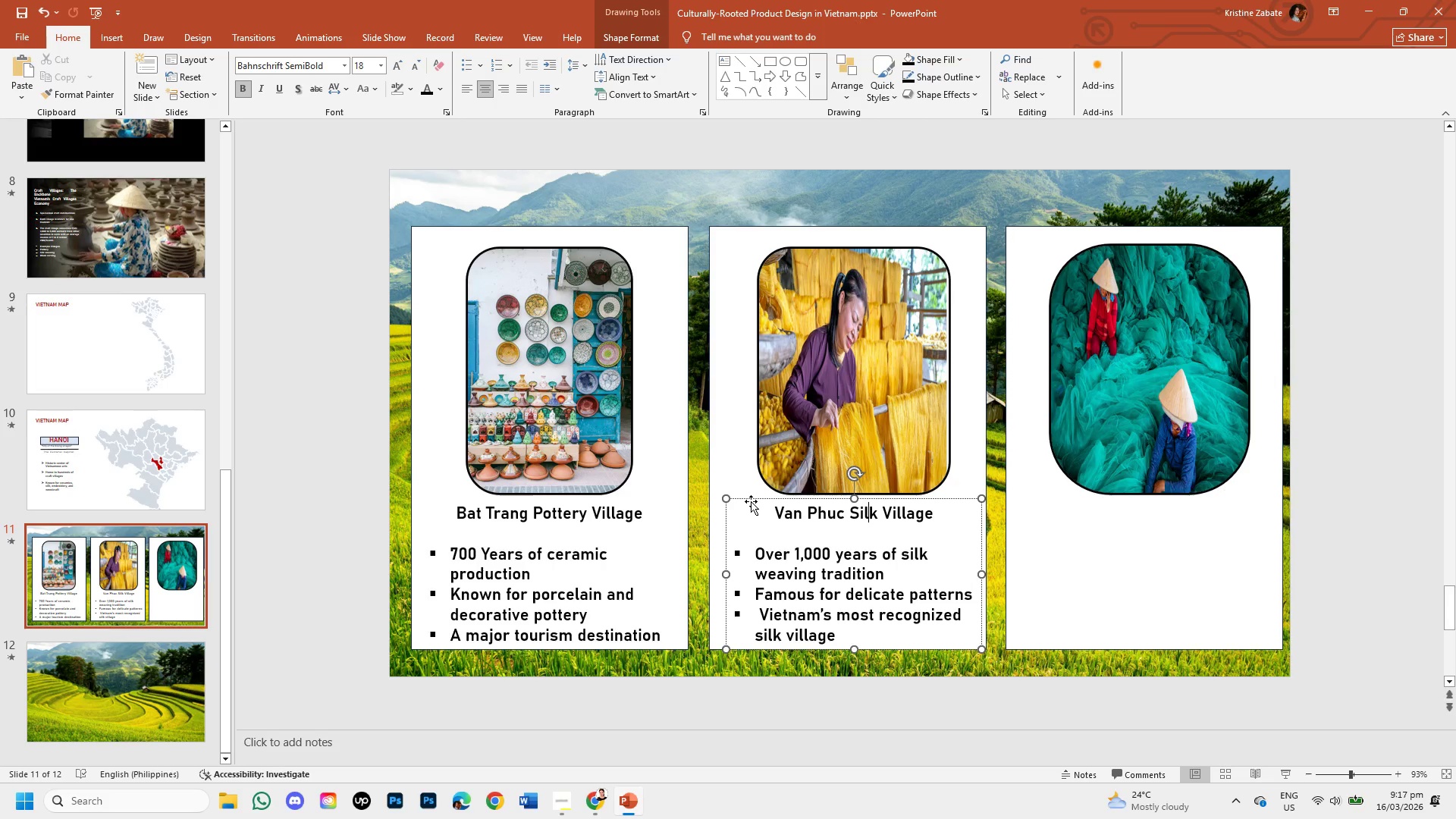 
left_click([751, 501])
 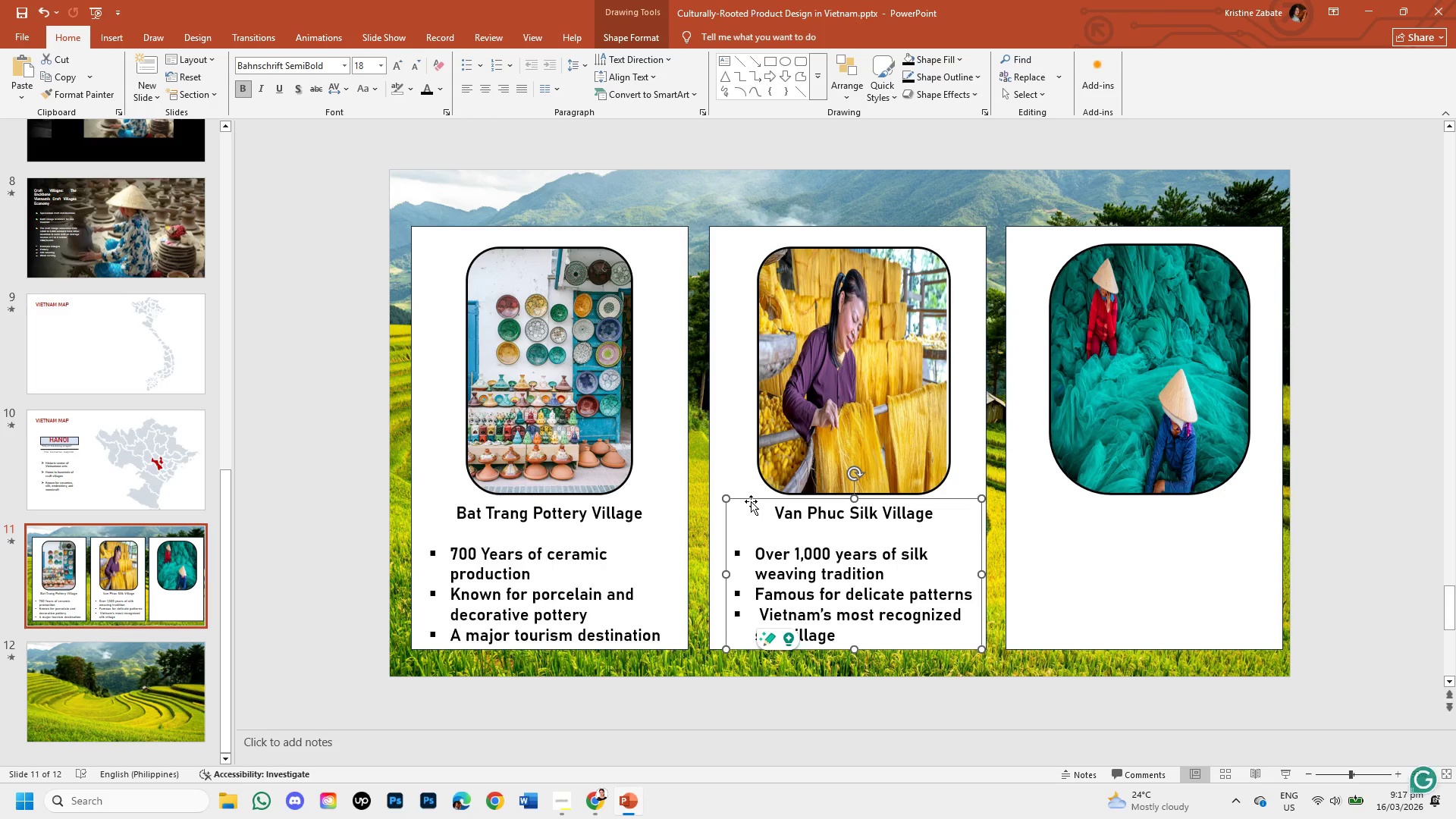 
right_click([751, 501])
 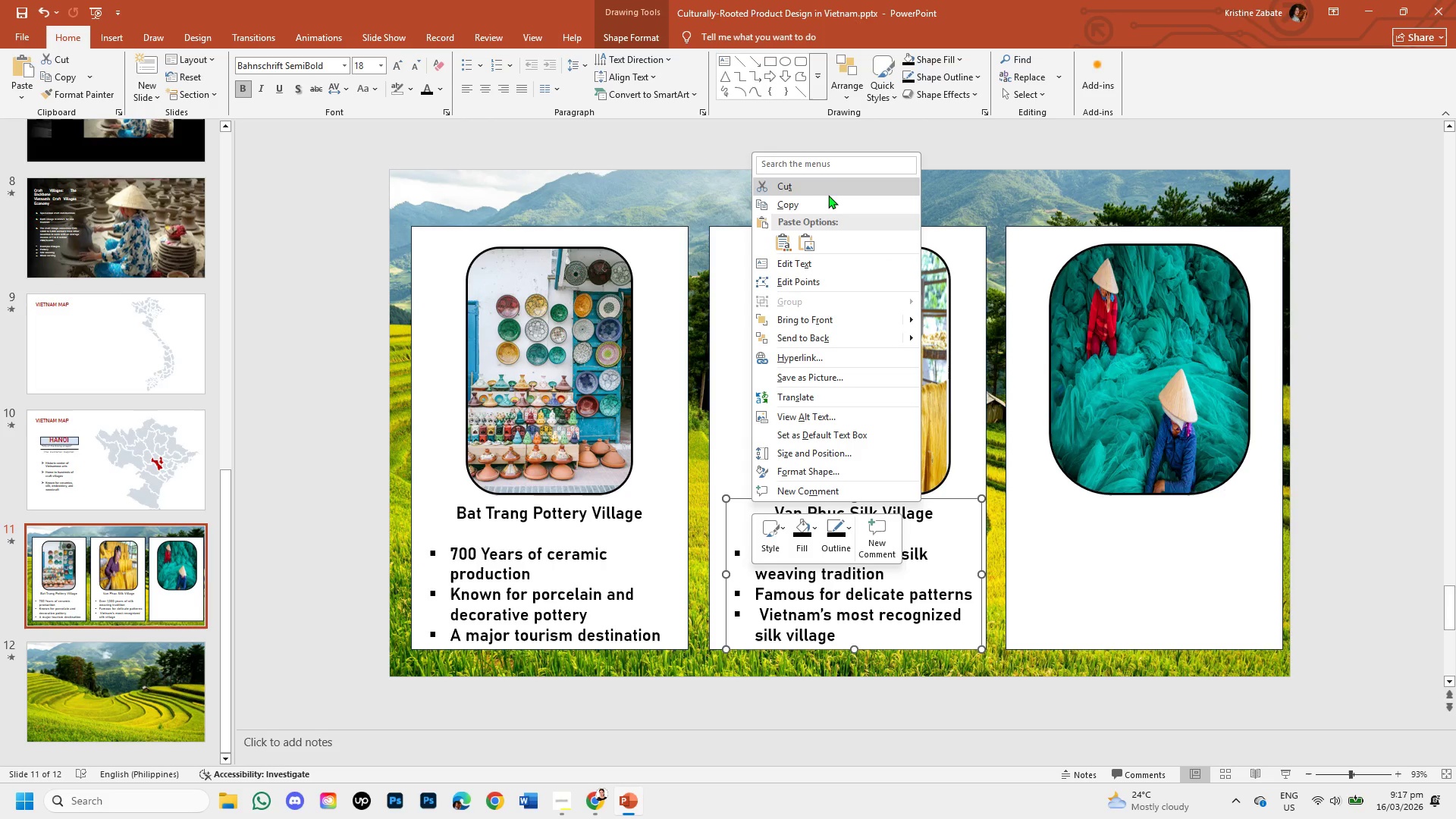 
left_click([830, 206])
 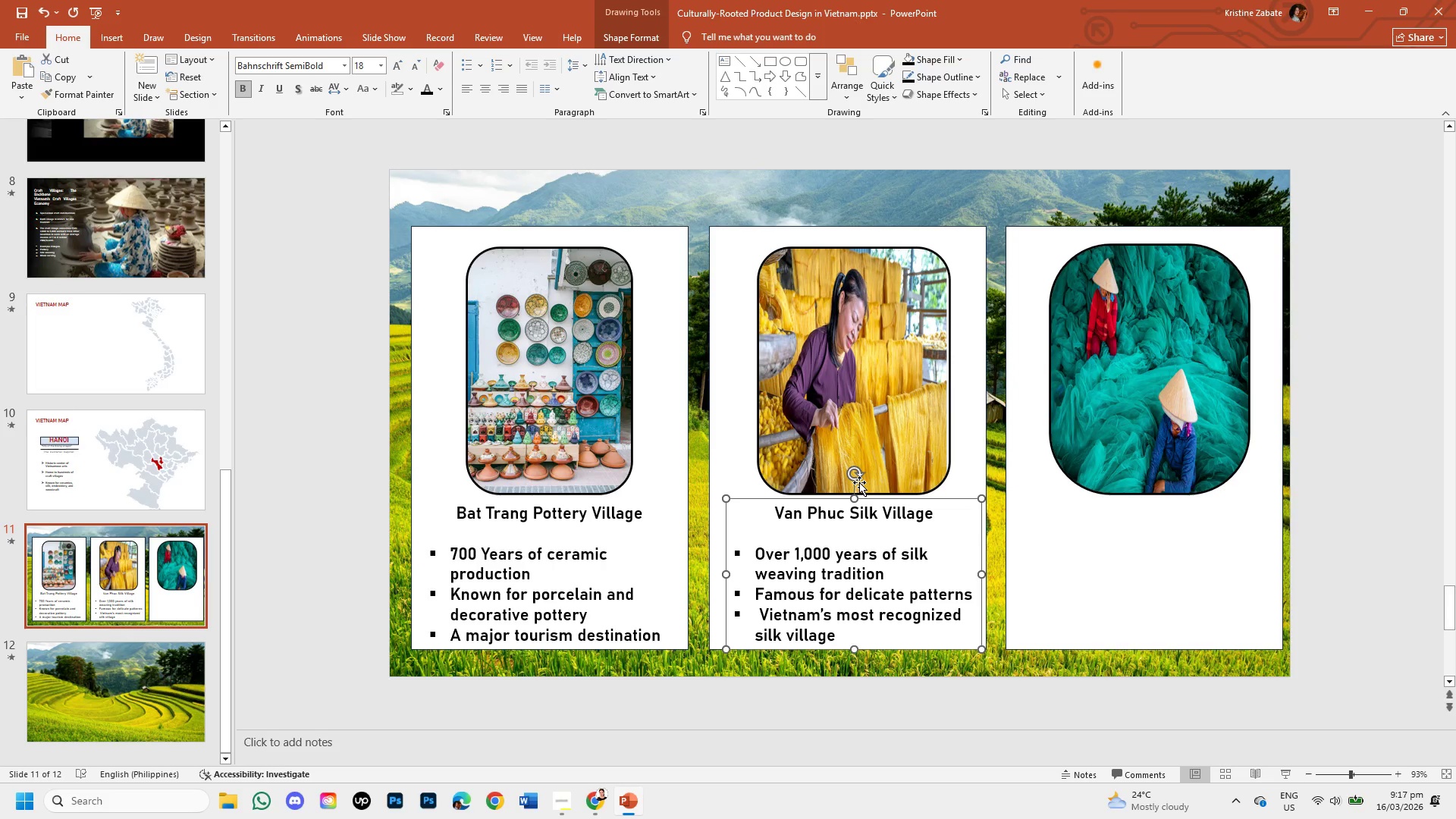 
key(Control+V)
 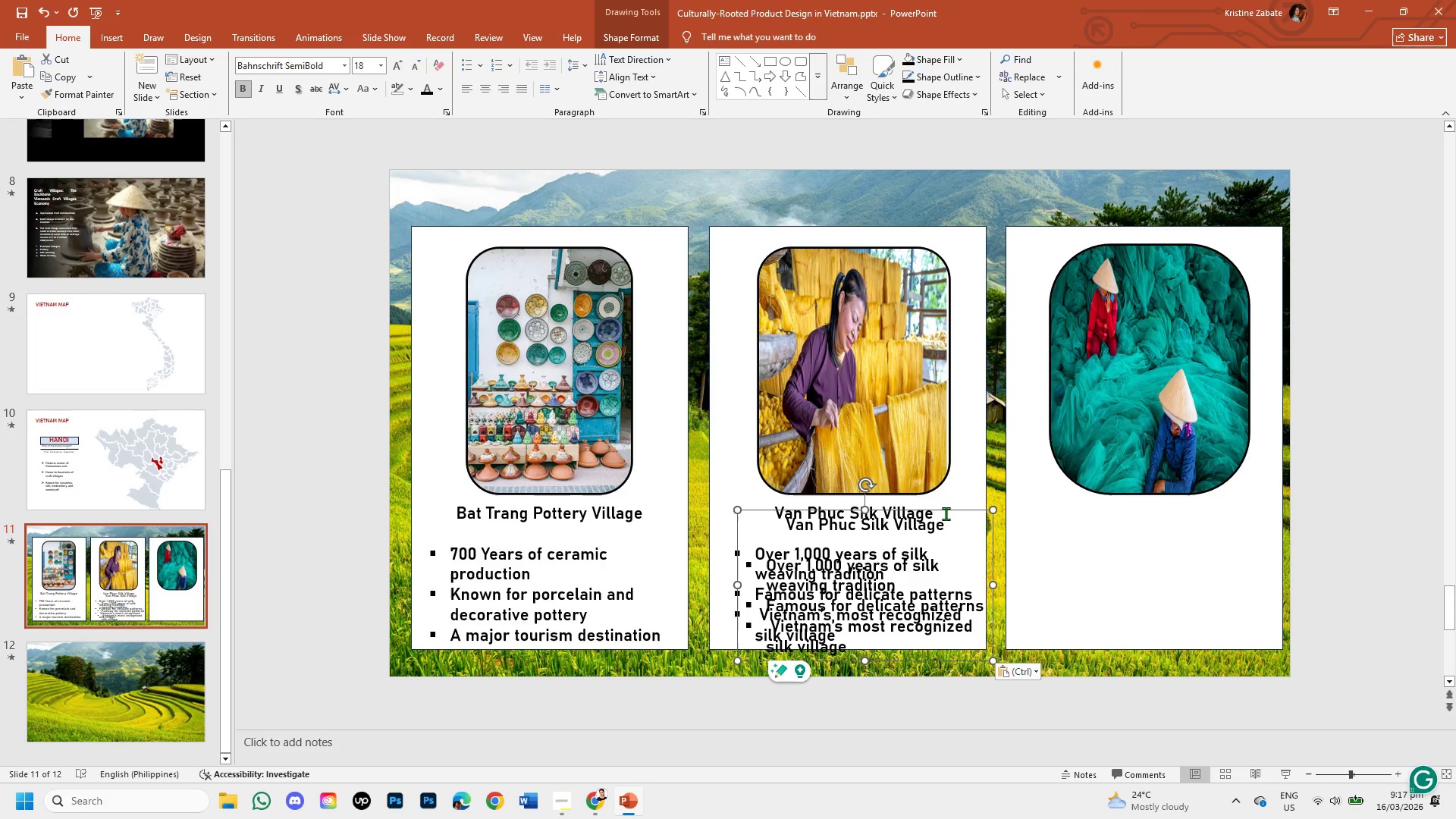 
left_click_drag(start_coordinate=[941, 510], to_coordinate=[1225, 500])
 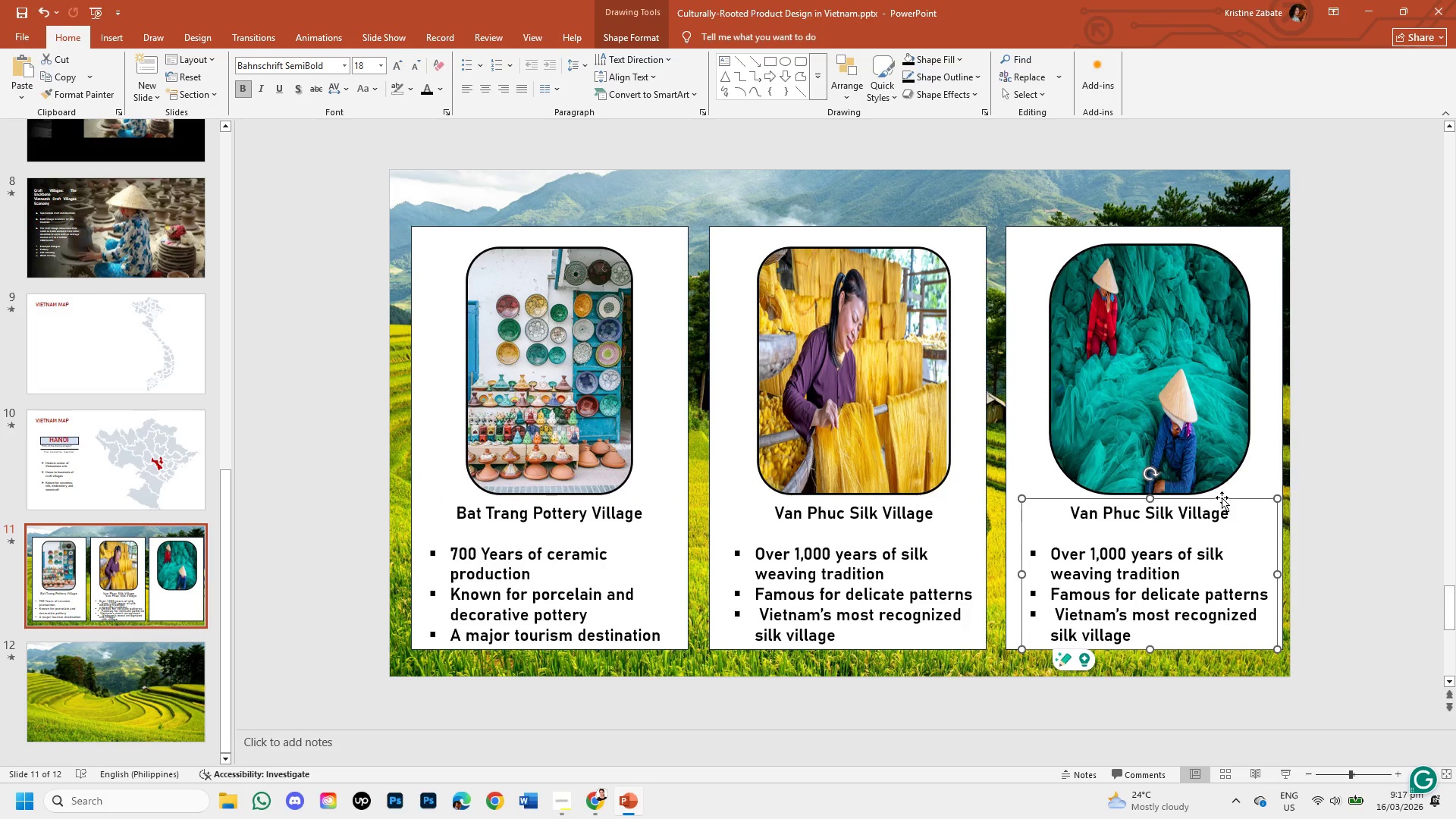 
left_click_drag(start_coordinate=[1222, 497], to_coordinate=[1214, 497])
 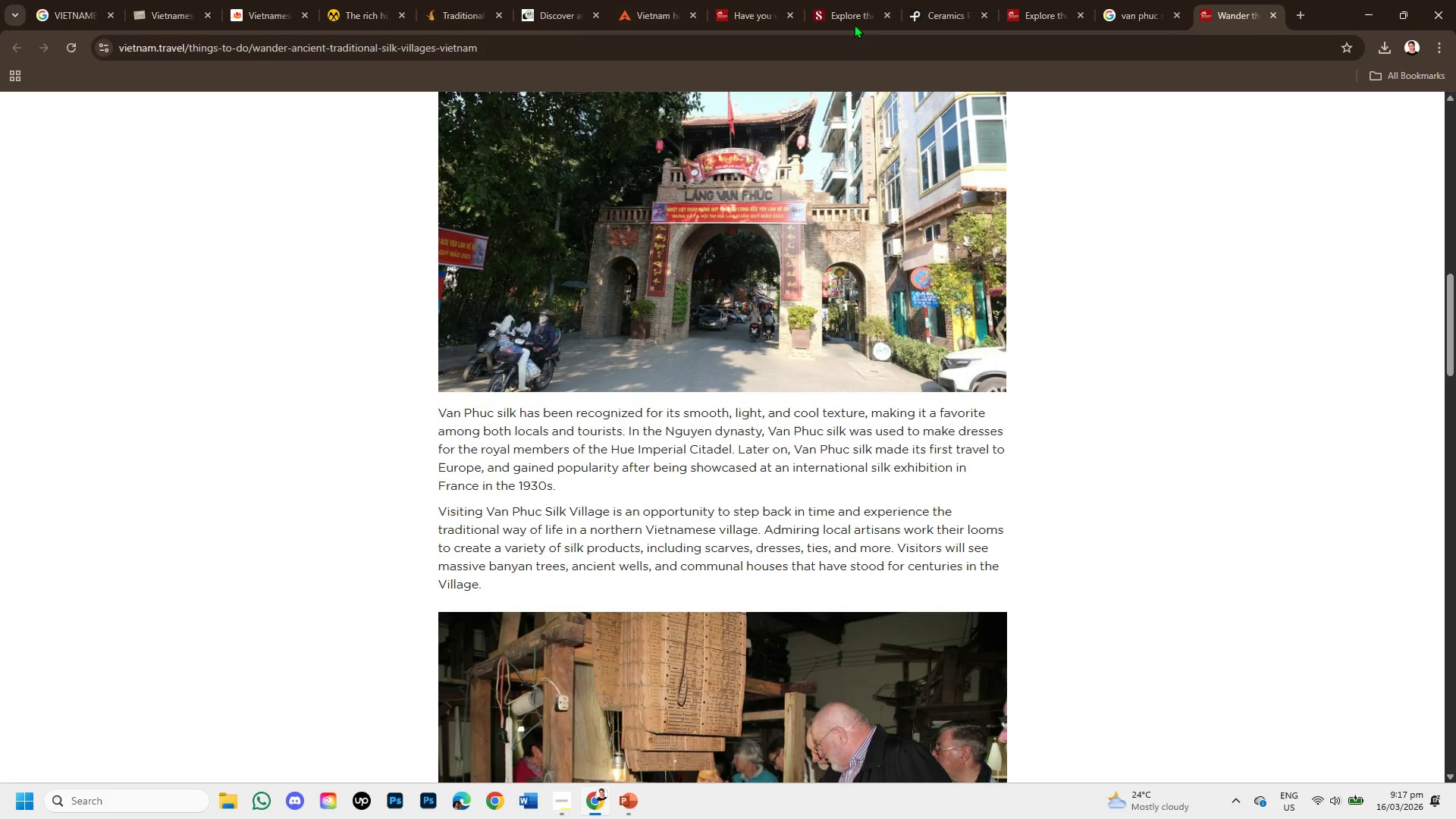 
left_click([1268, 12])
 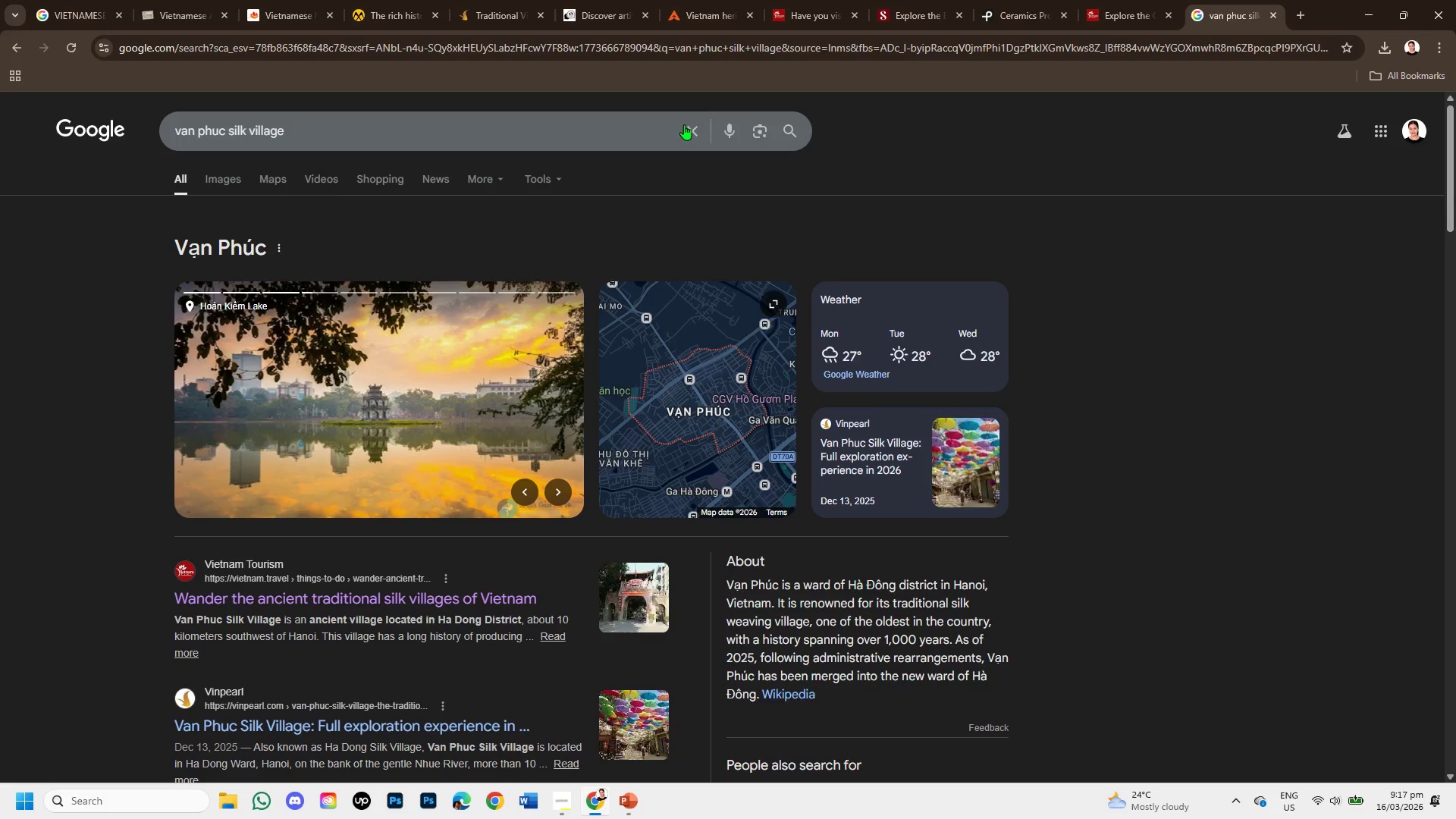 
left_click([698, 130])
 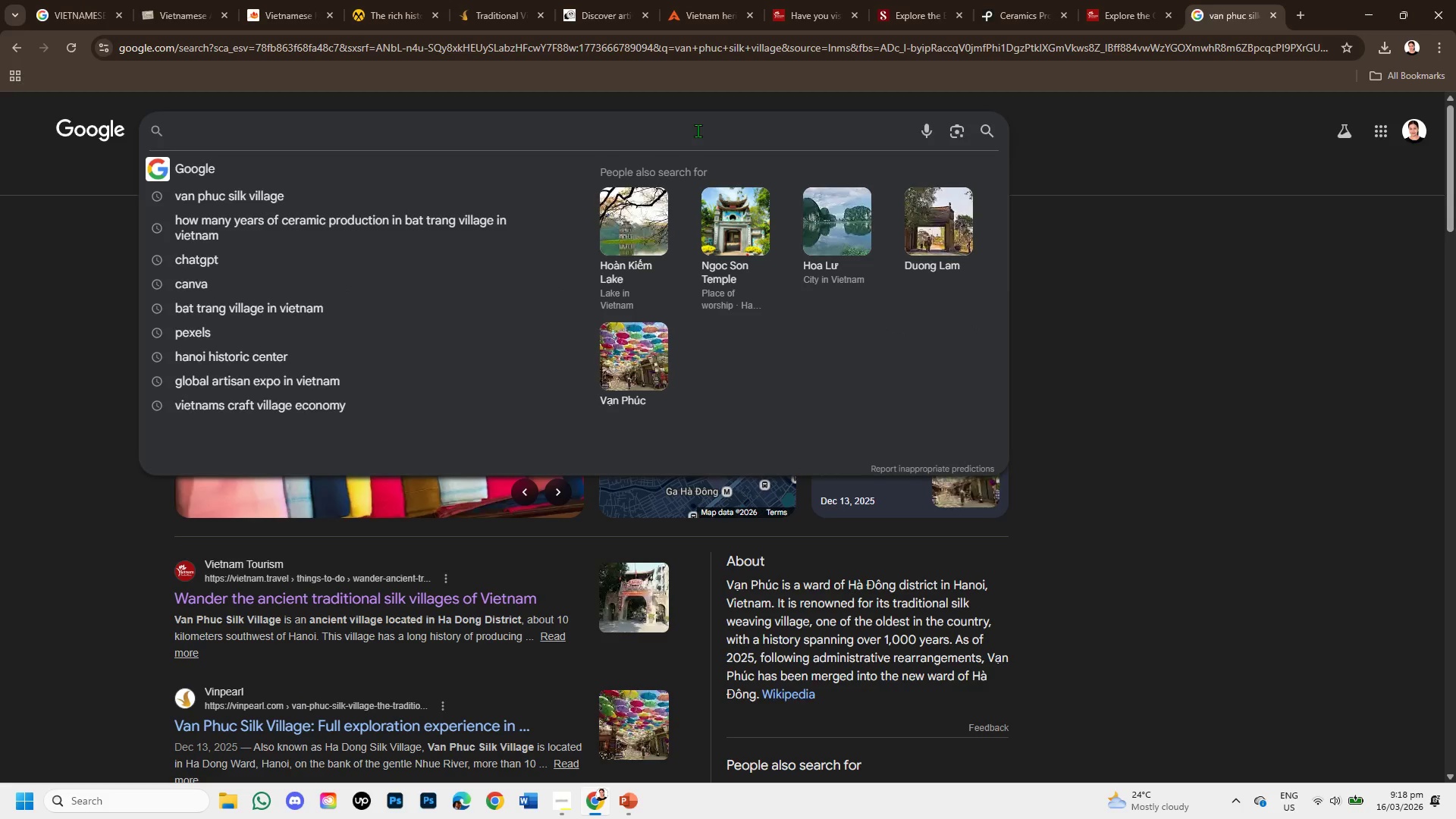 
wait(9.11)
 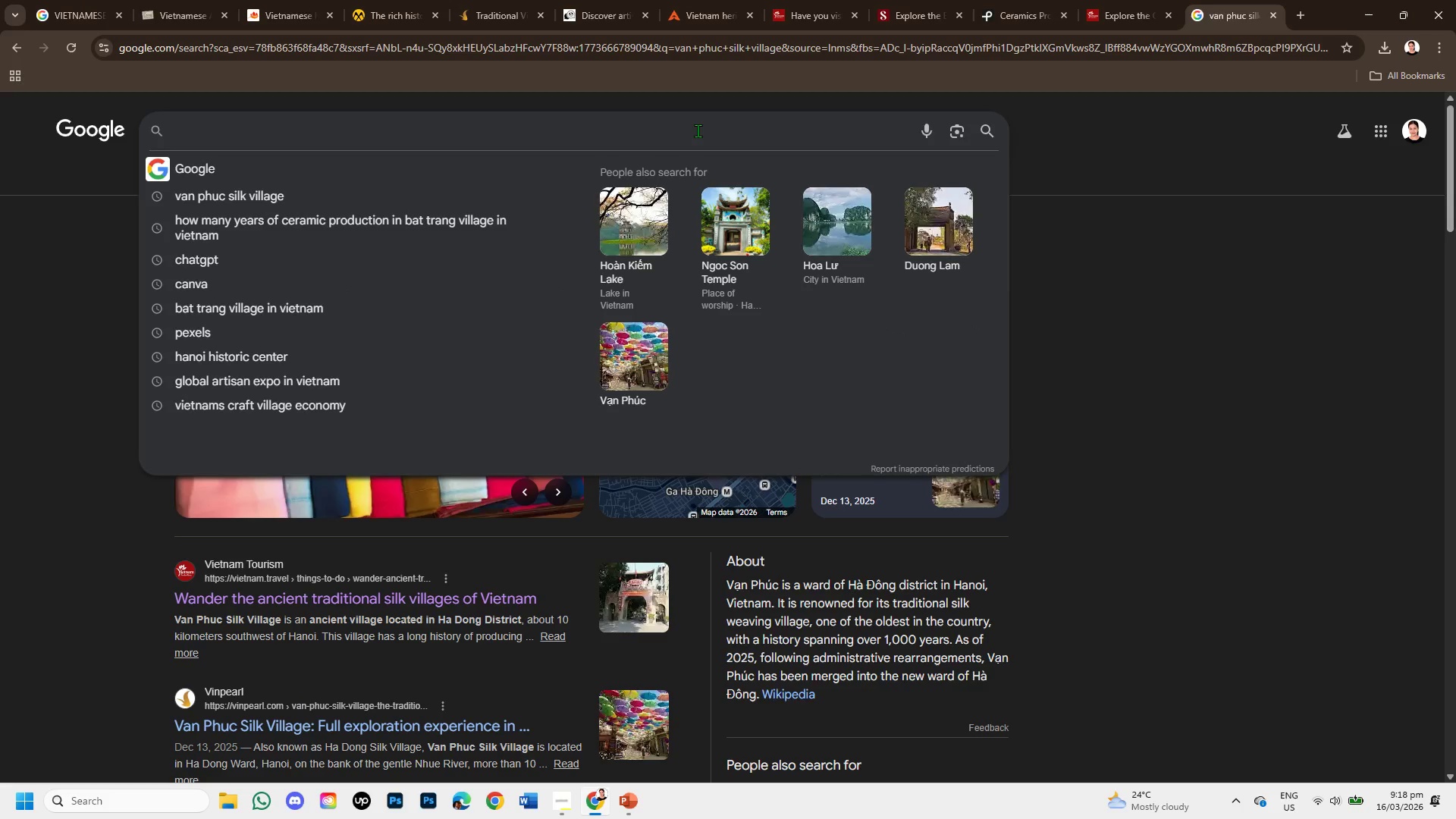 
type(Textile culture in vietnam )
 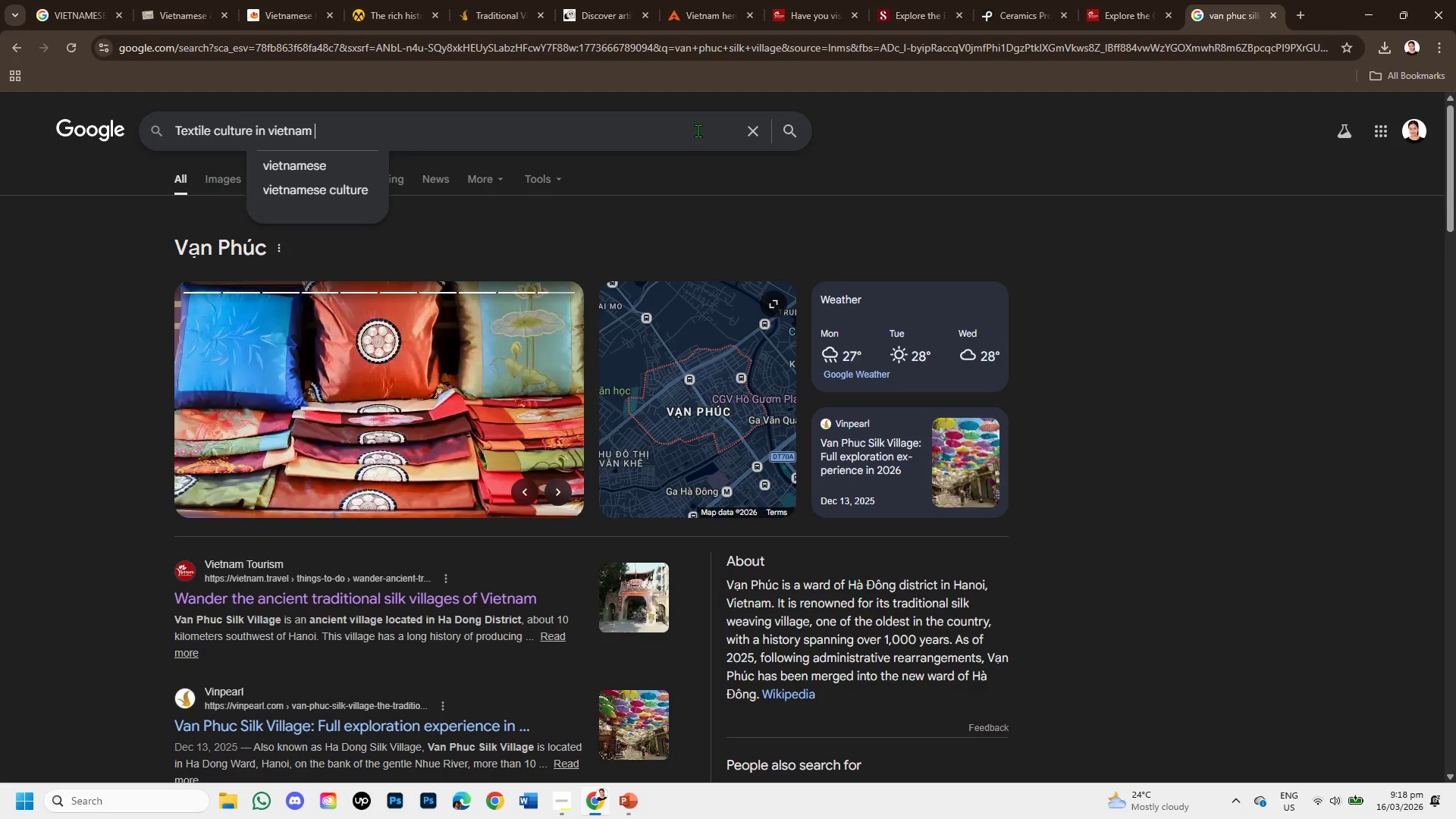 
key(Enter)
 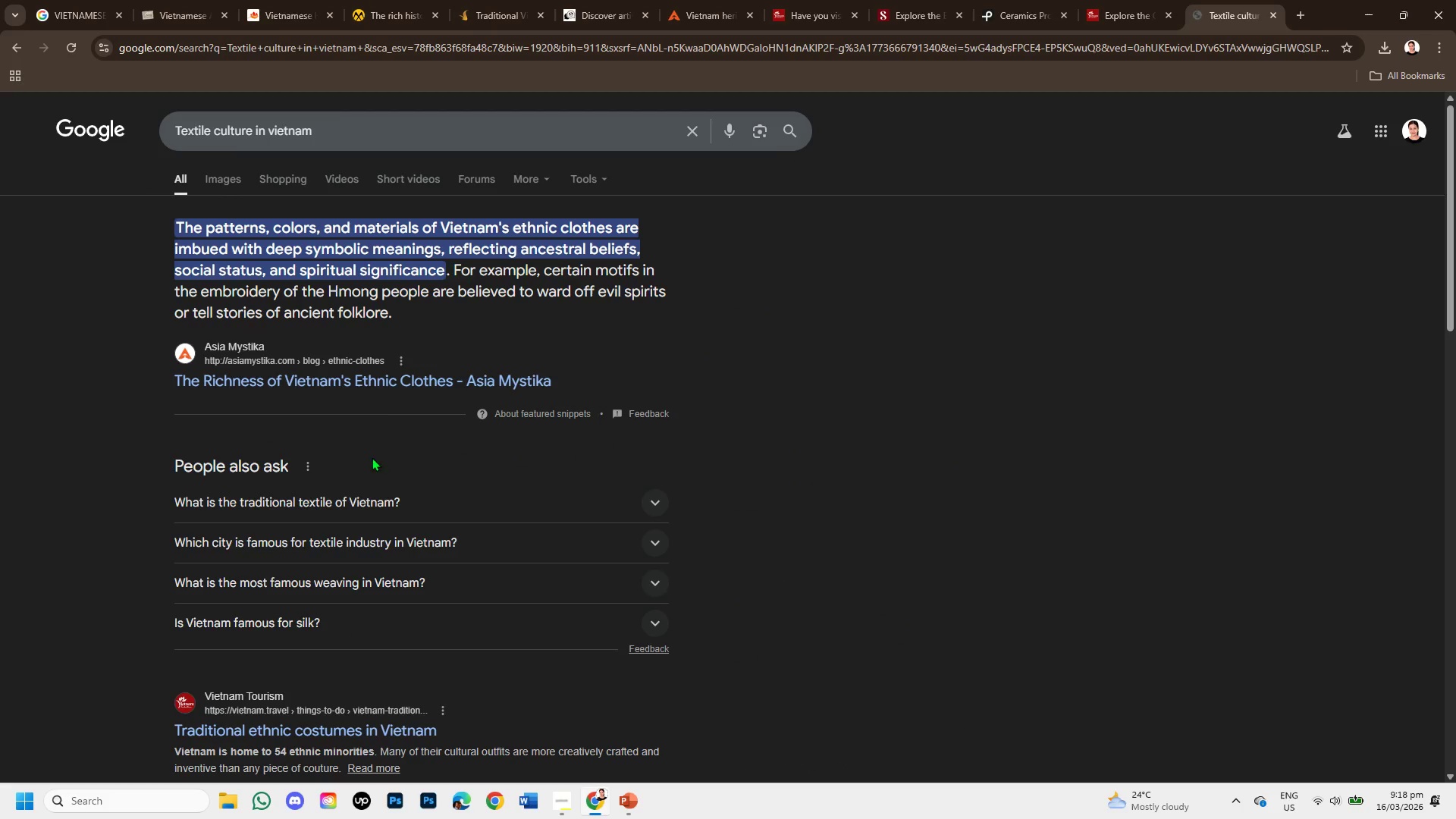 
right_click([388, 378])
 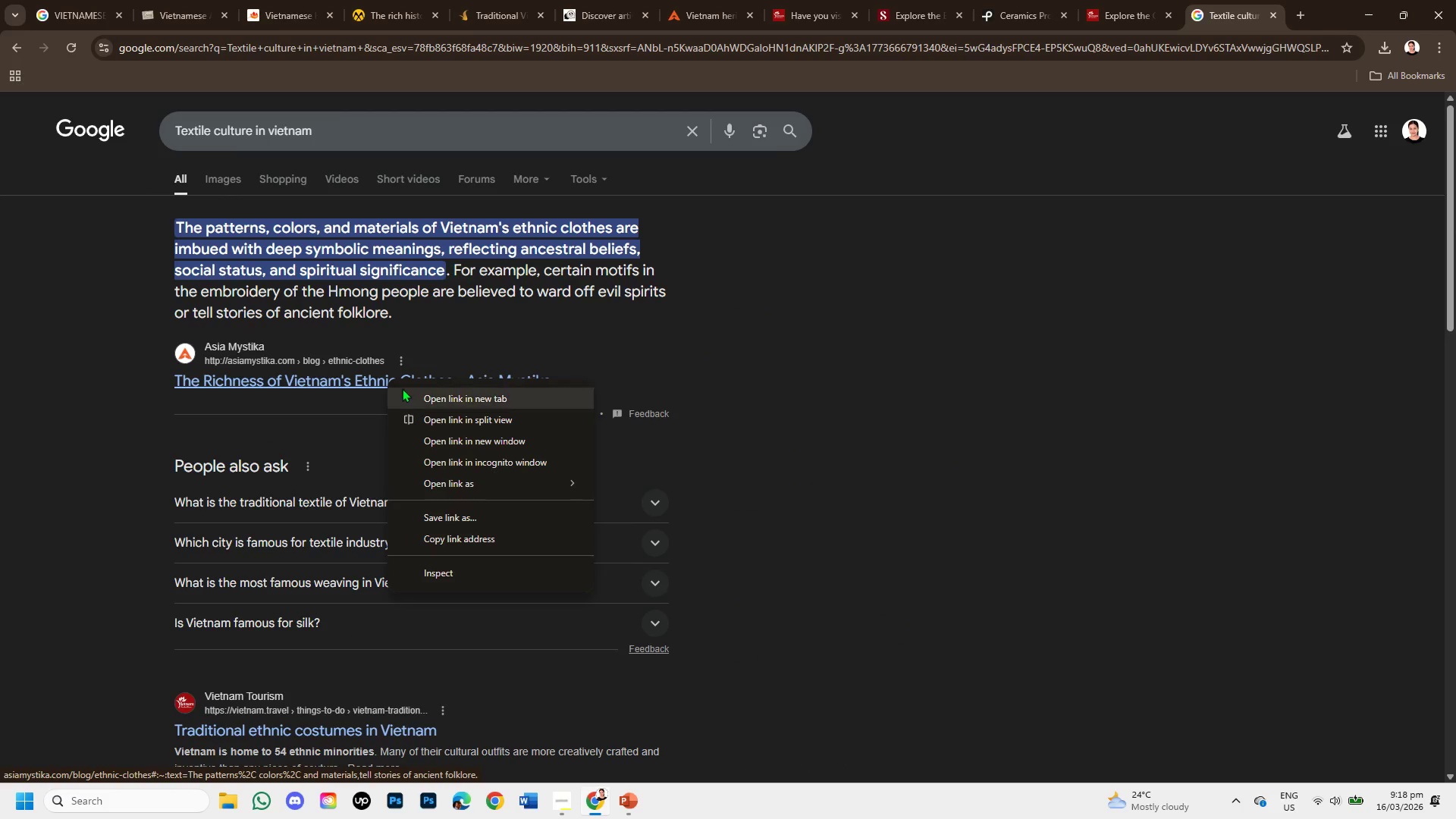 
left_click([406, 389])
 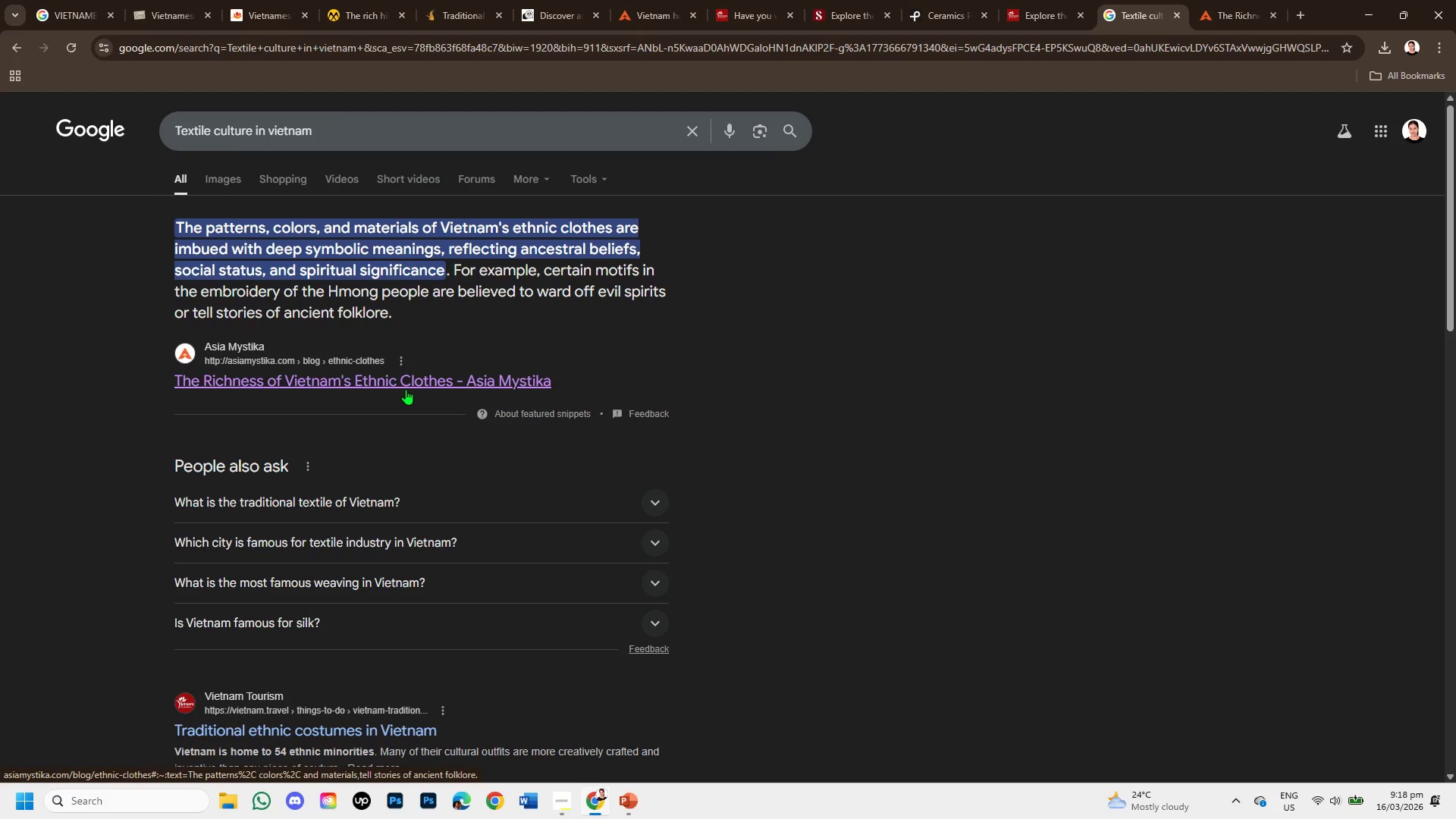 
wait(8.7)
 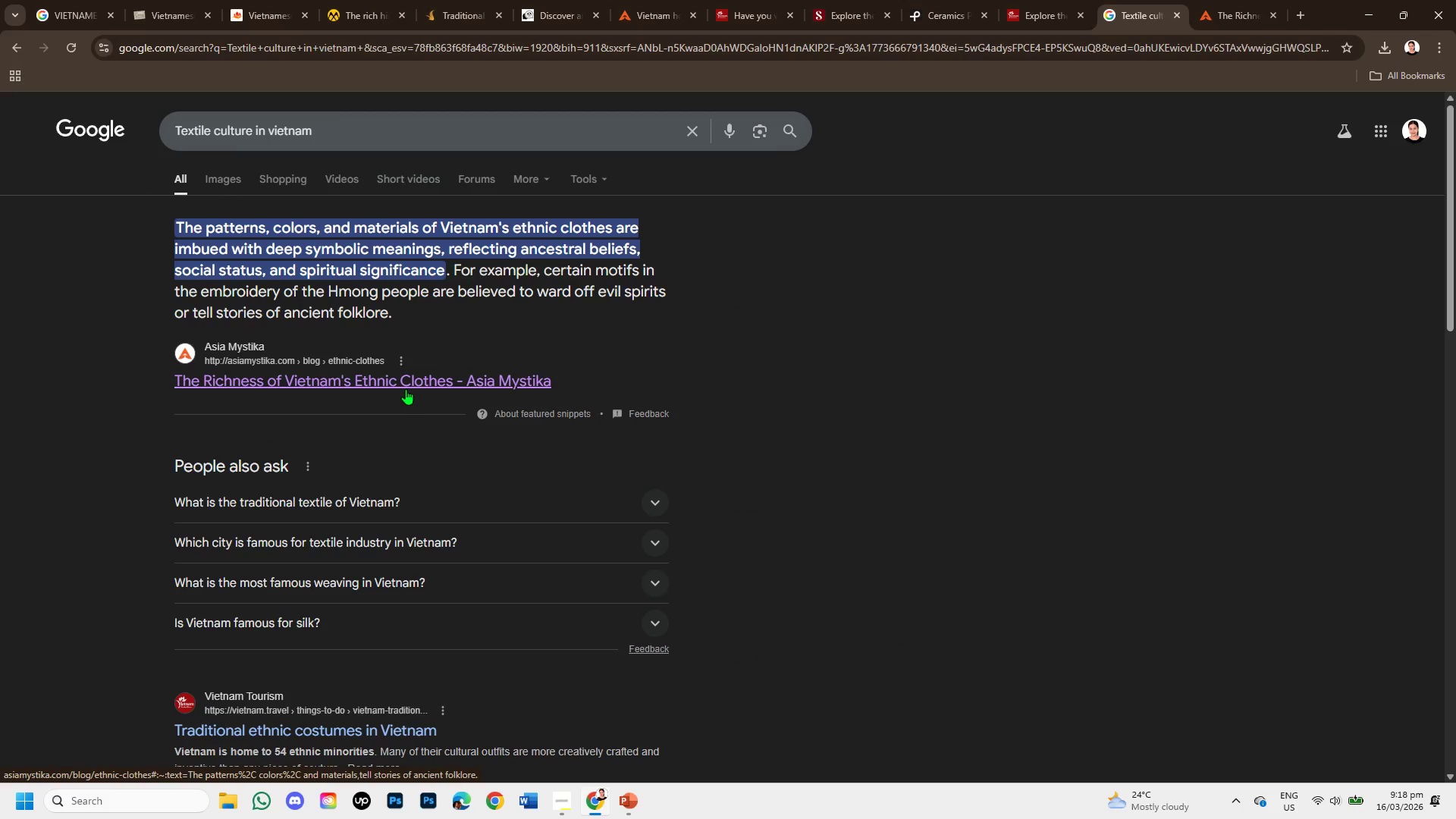 
left_click([1235, 0])
 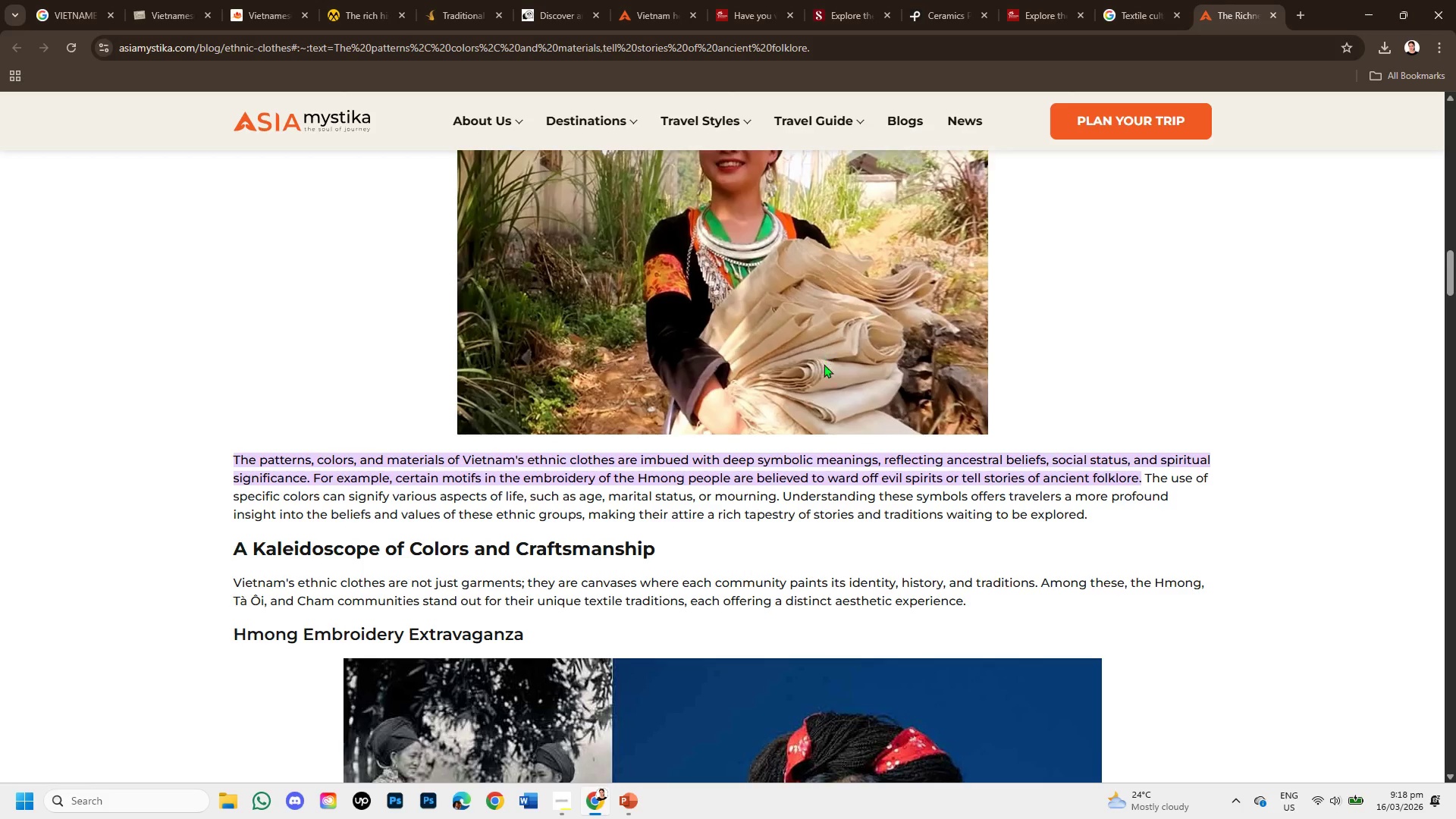 
scroll: coordinate [826, 416], scroll_direction: up, amount: 10.0
 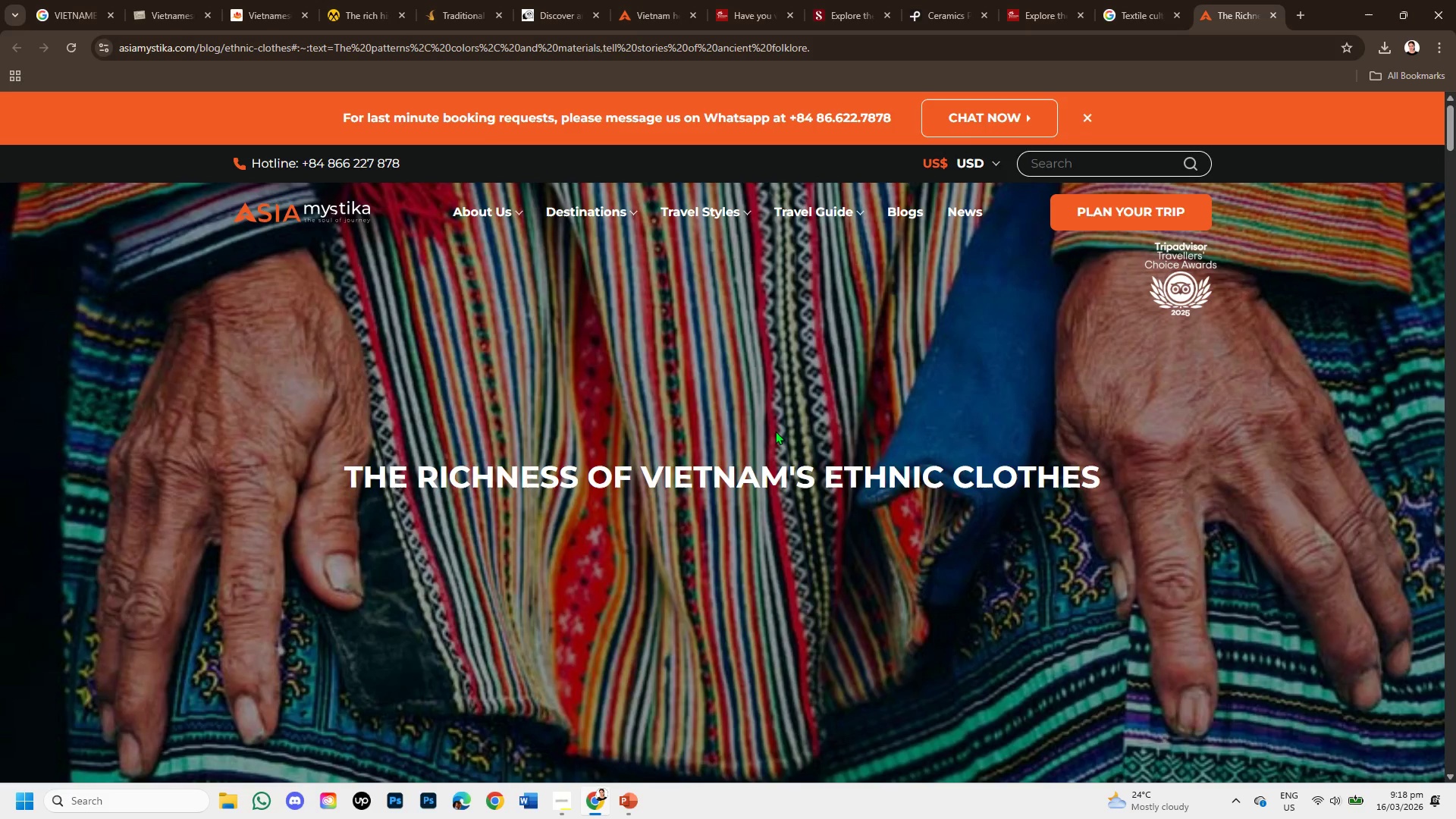 
scroll: coordinate [561, 384], scroll_direction: down, amount: 6.0
 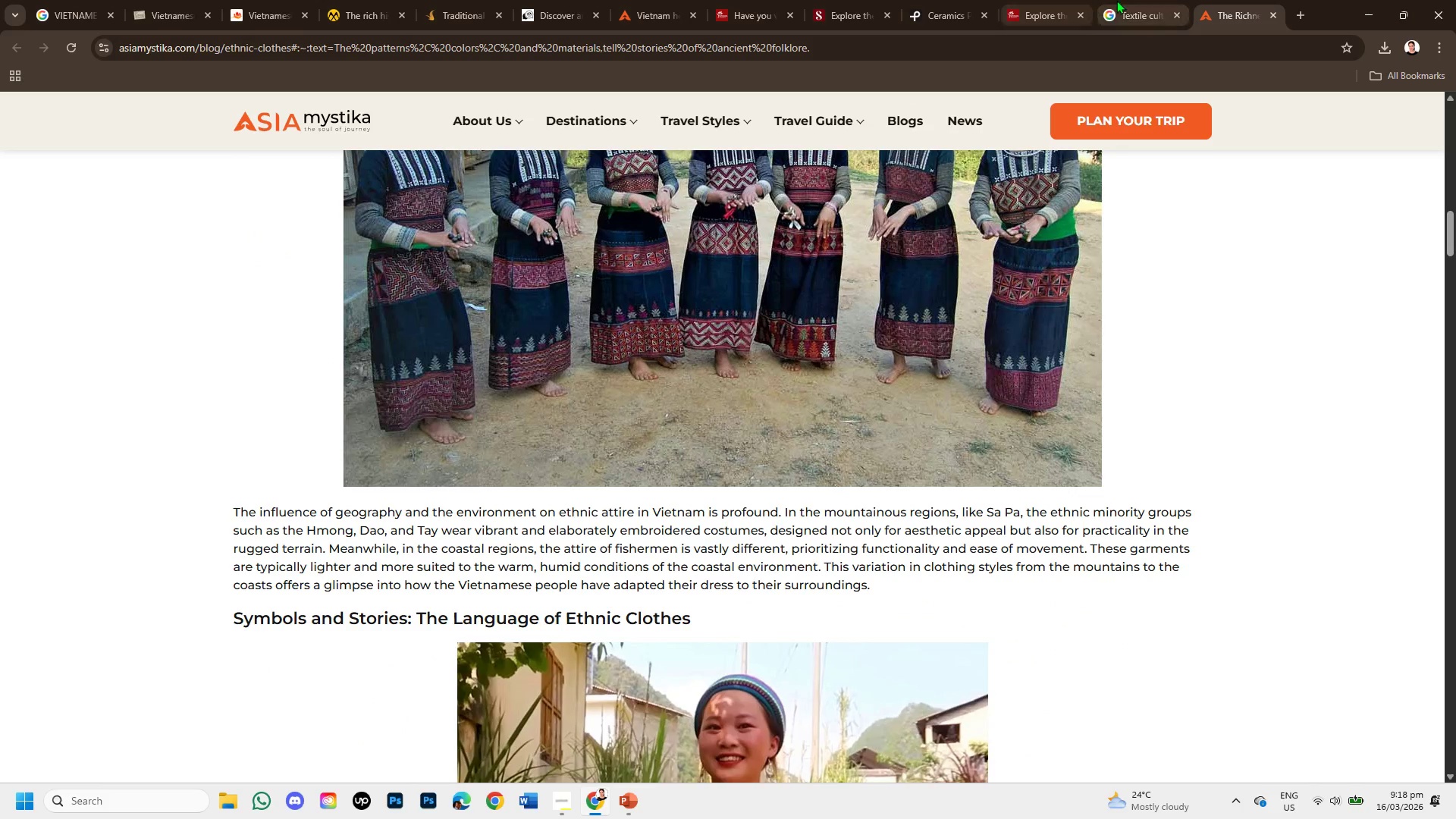 
left_click([1117, 0])
 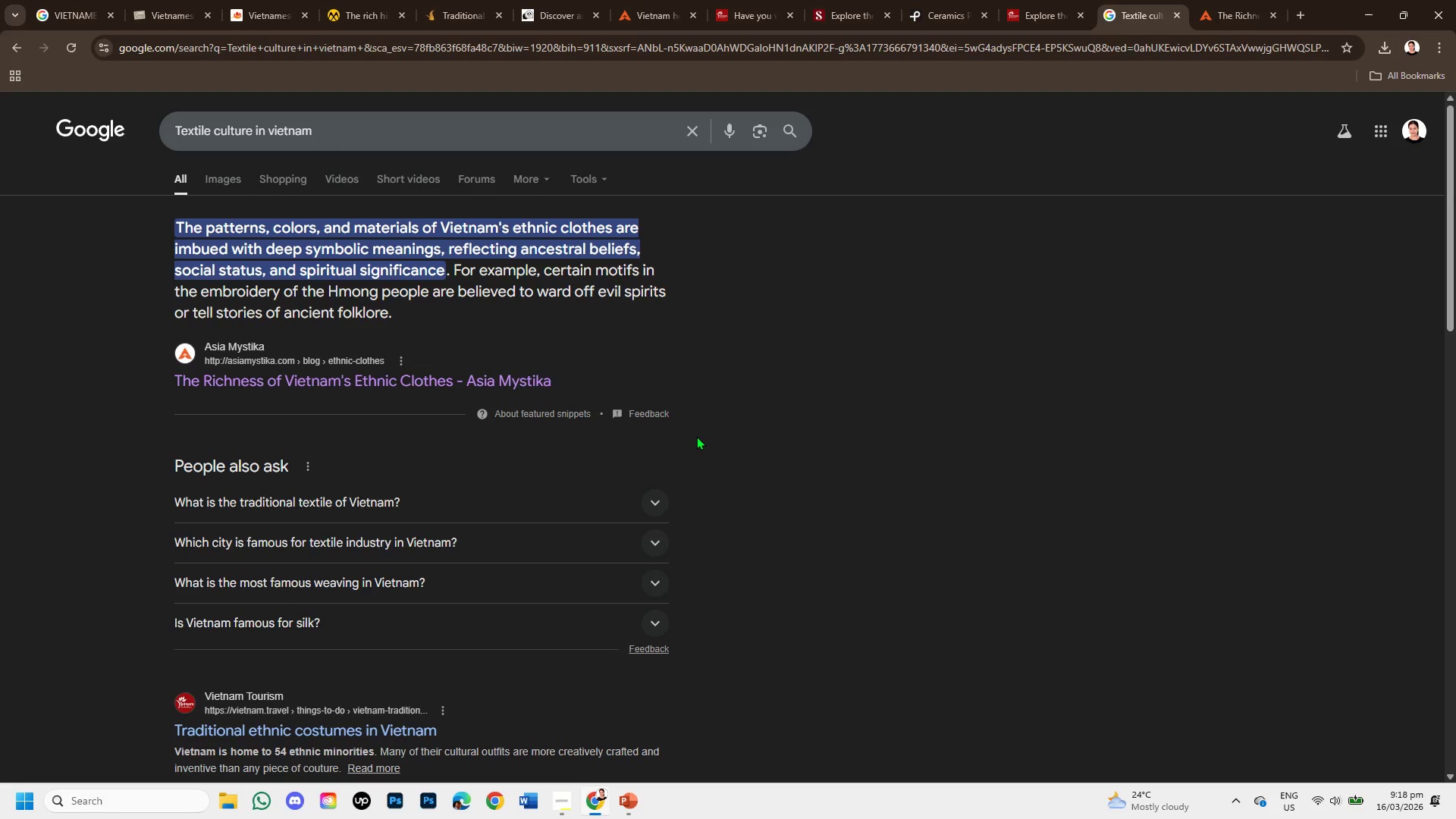 
scroll: coordinate [475, 480], scroll_direction: down, amount: 2.0
 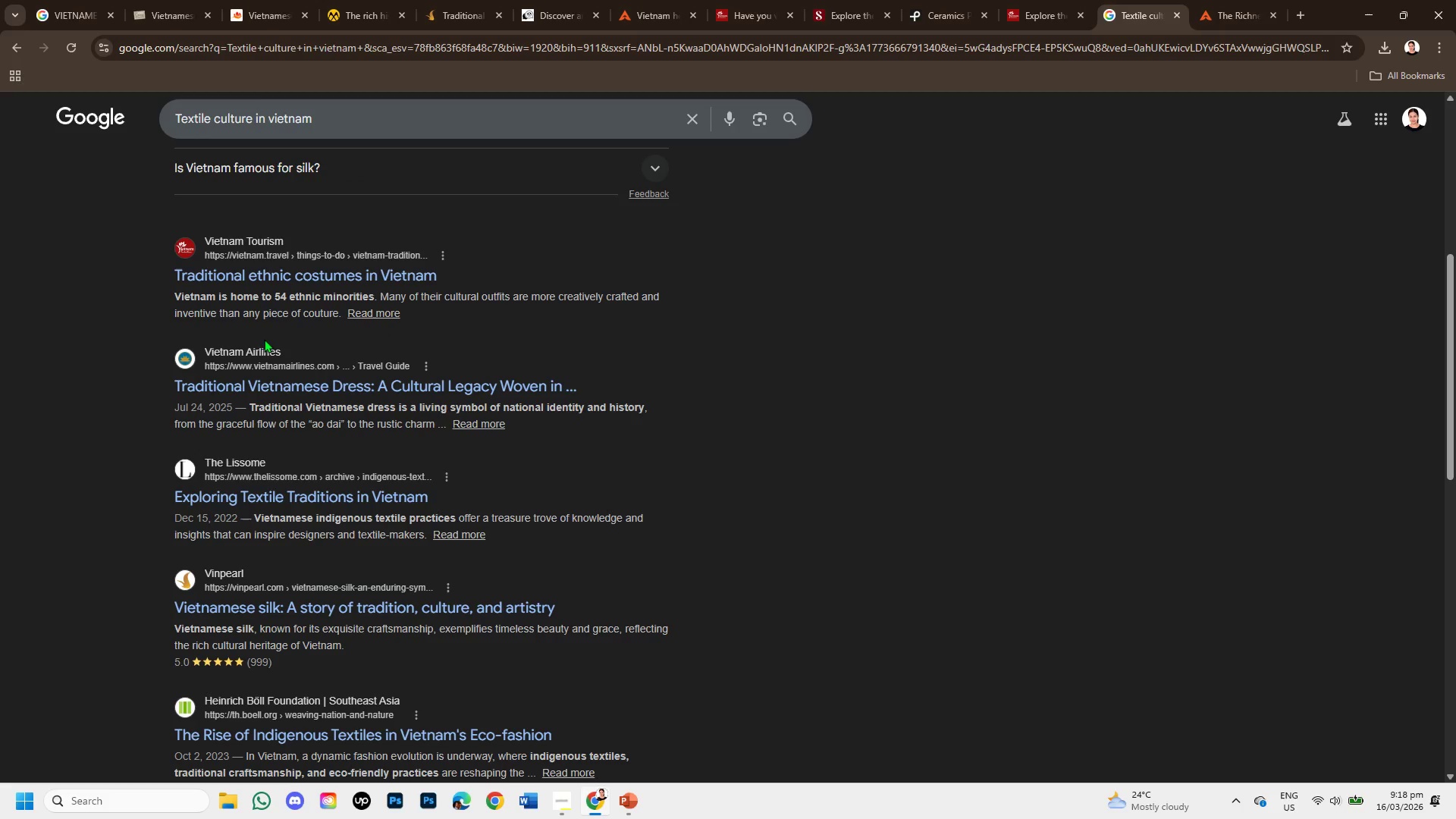 
right_click([273, 271])
 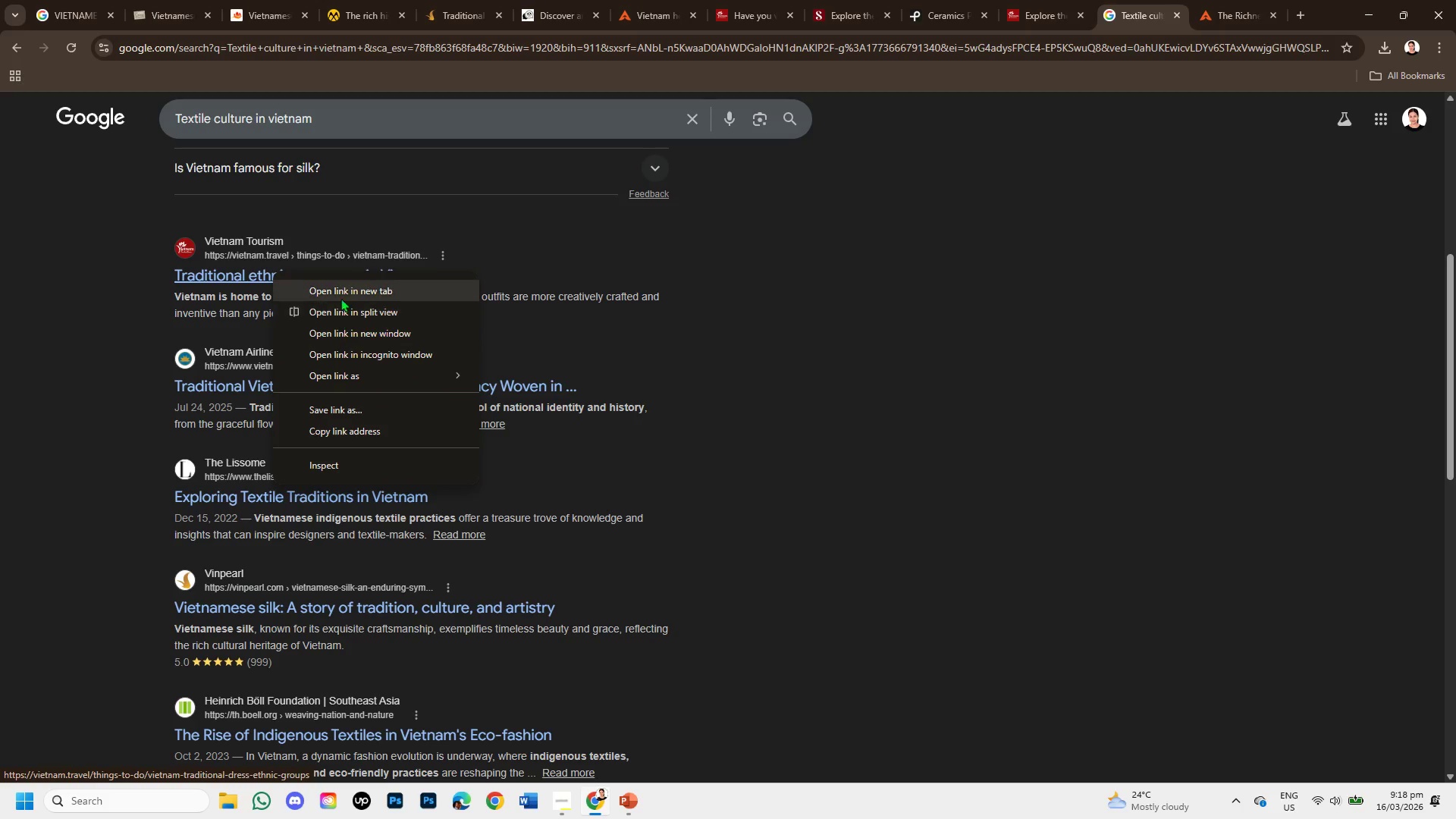 
left_click([341, 290])
 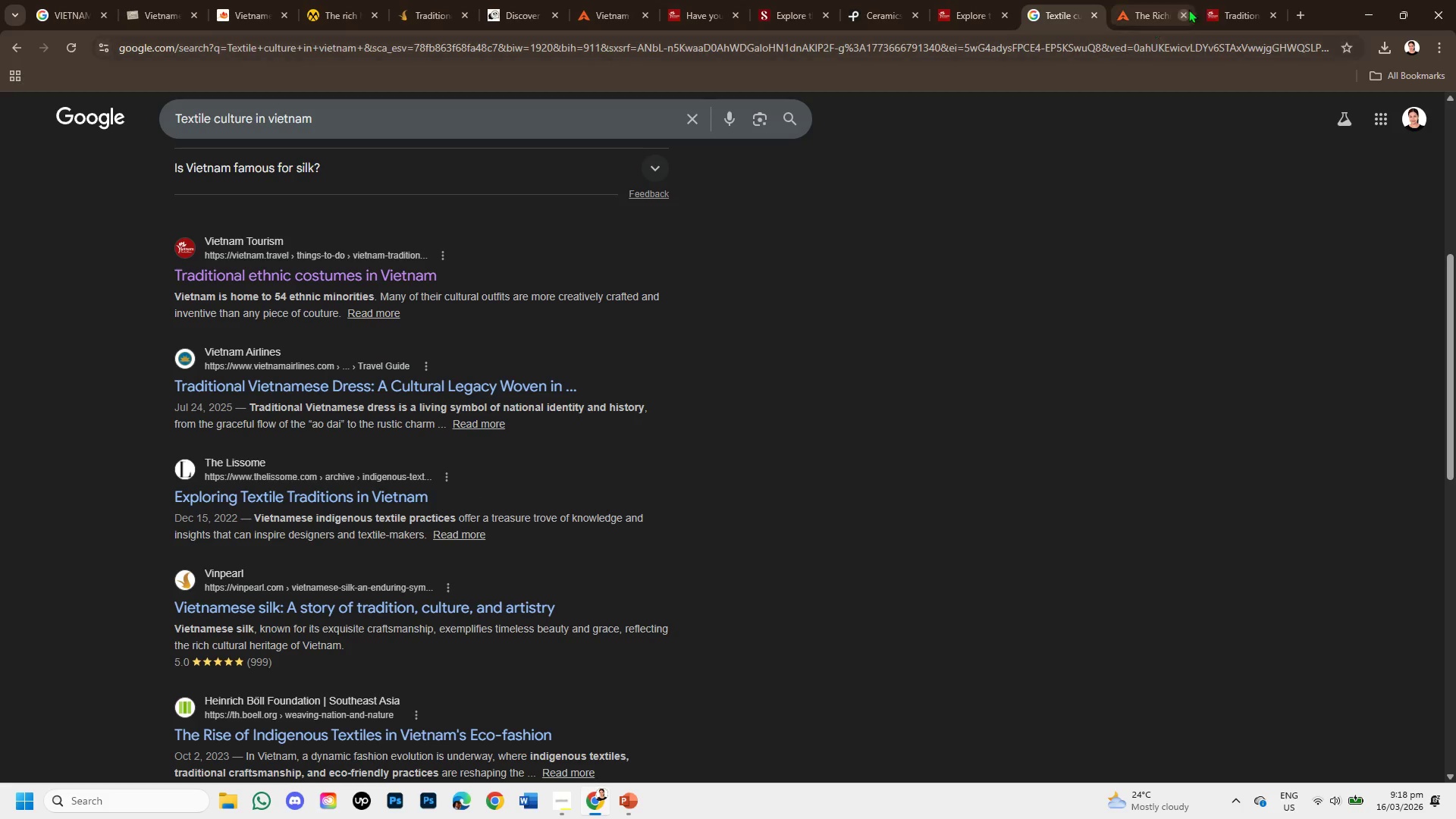 
left_click([1188, 14])
 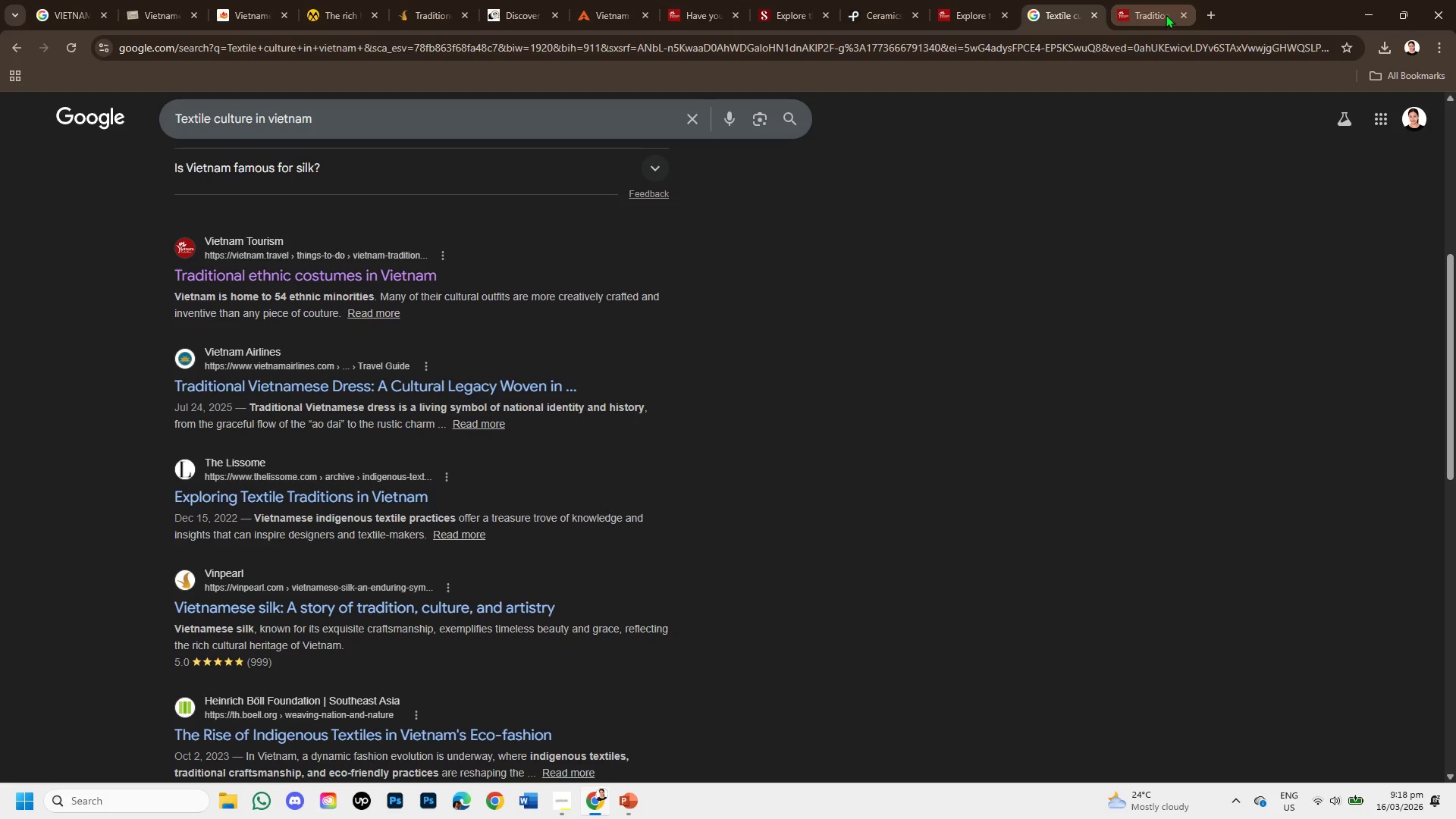 
left_click([1163, 14])
 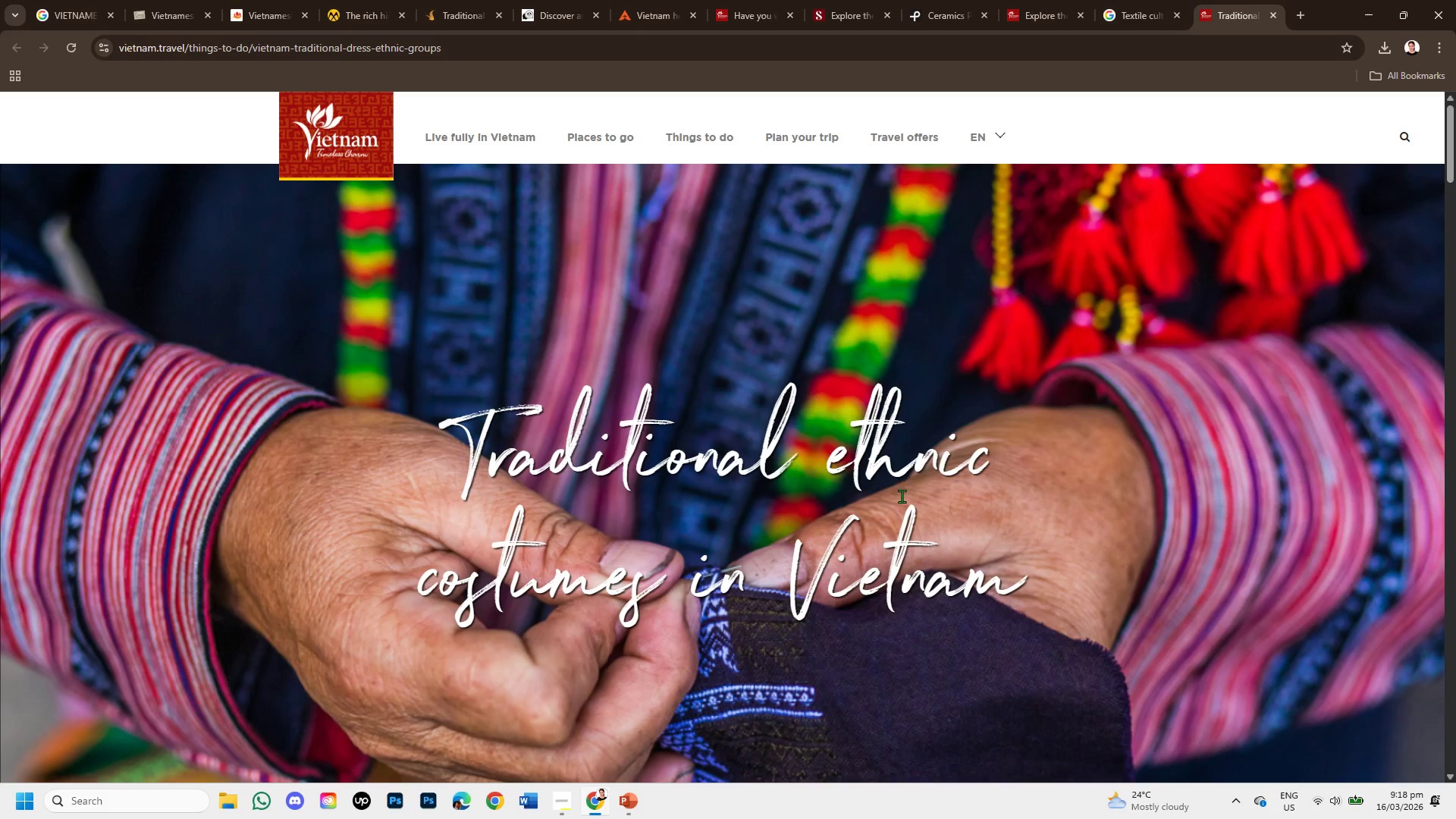 
scroll: coordinate [866, 512], scroll_direction: down, amount: 2.0
 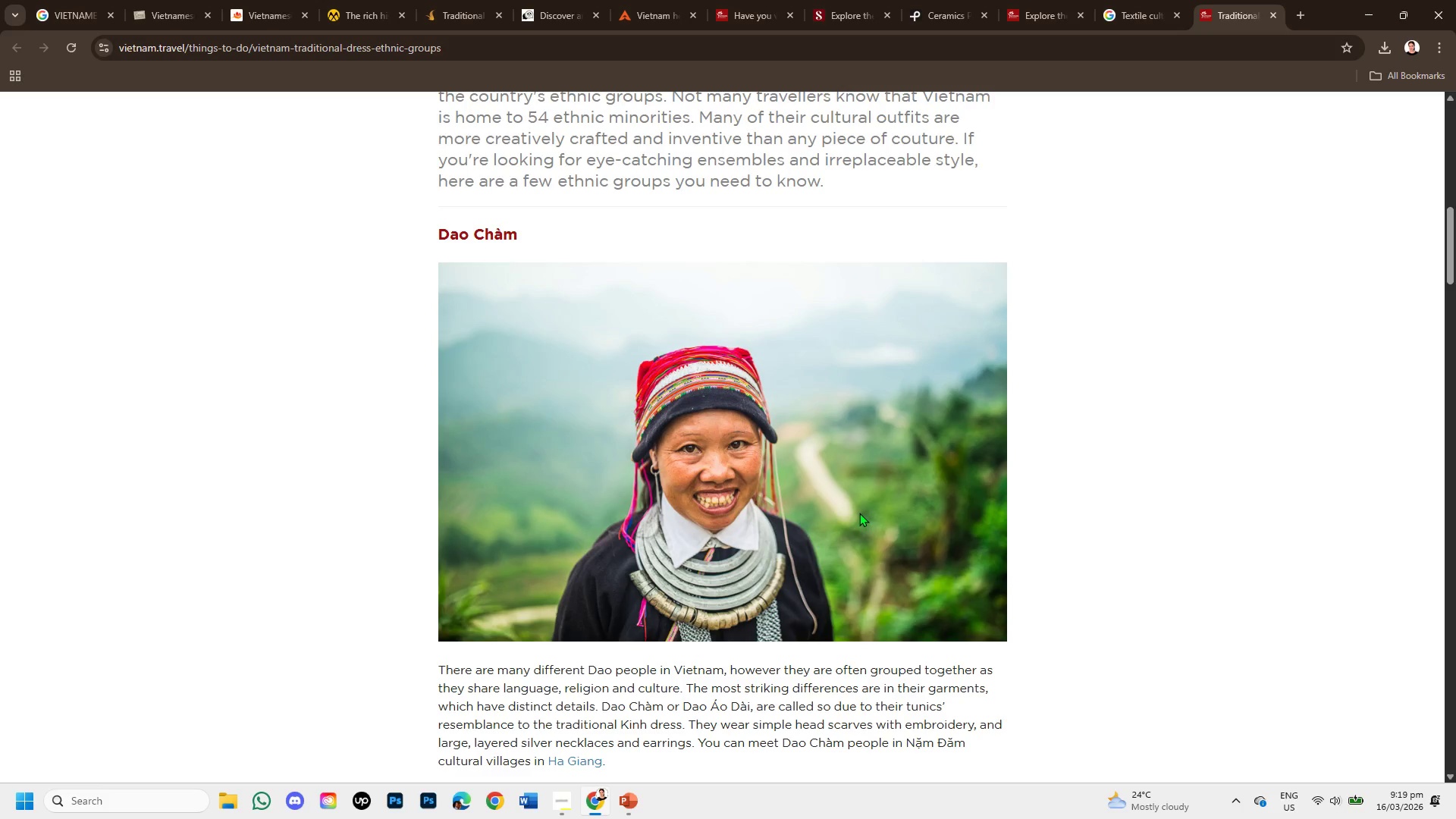 
wait(21.06)
 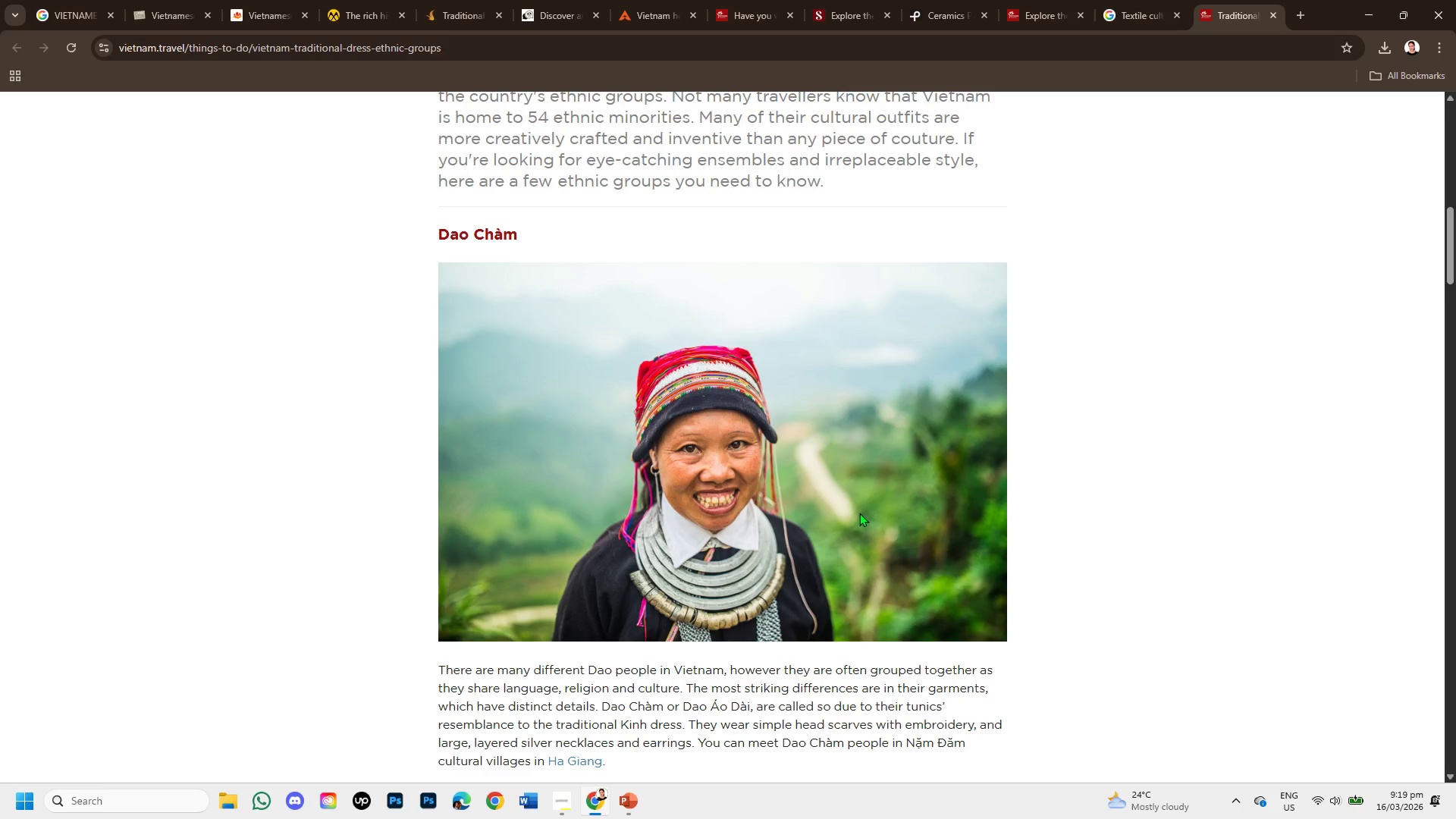 
scroll: coordinate [726, 498], scroll_direction: up, amount: 4.0
 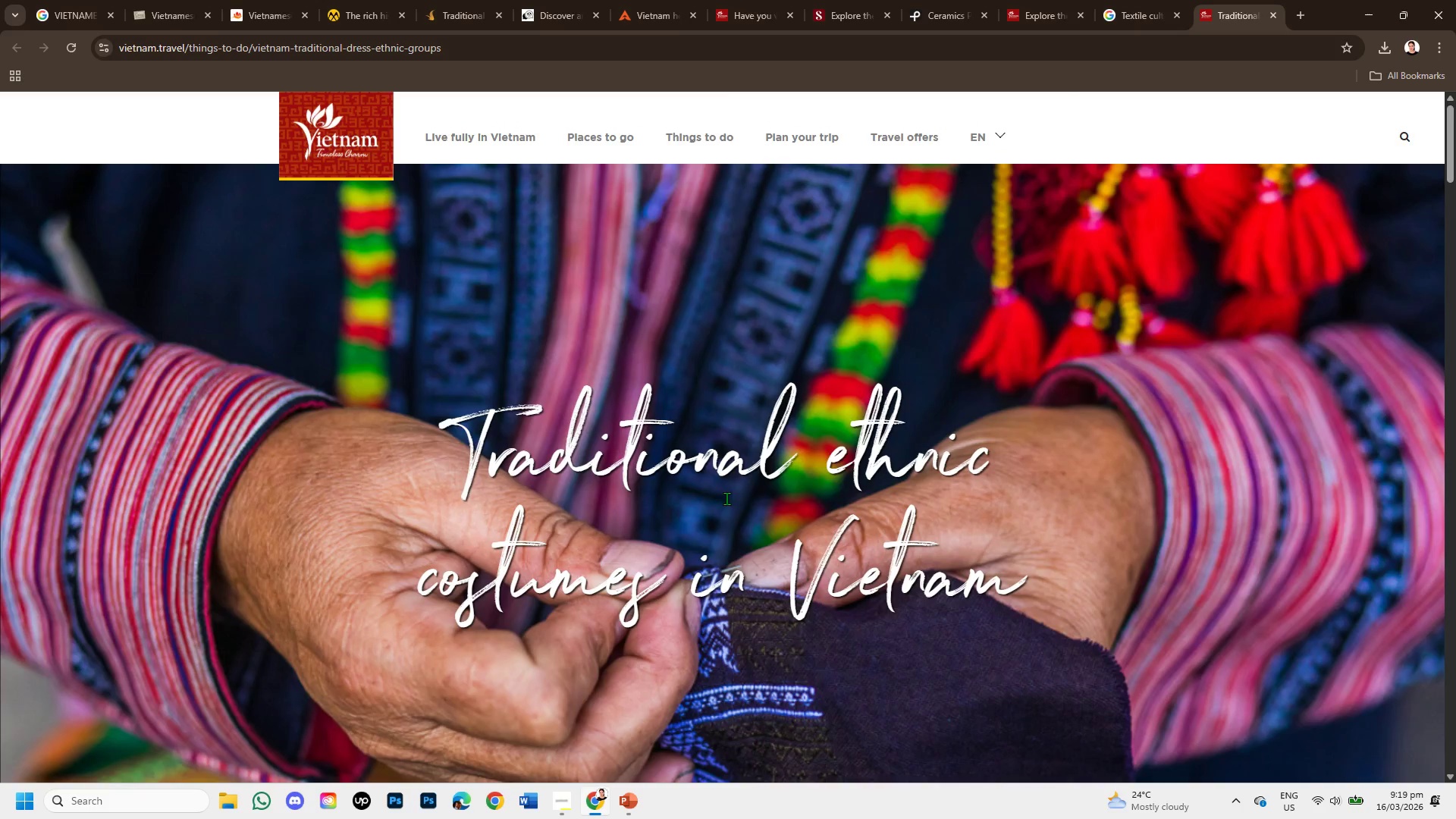 
scroll: coordinate [730, 510], scroll_direction: down, amount: 3.0
 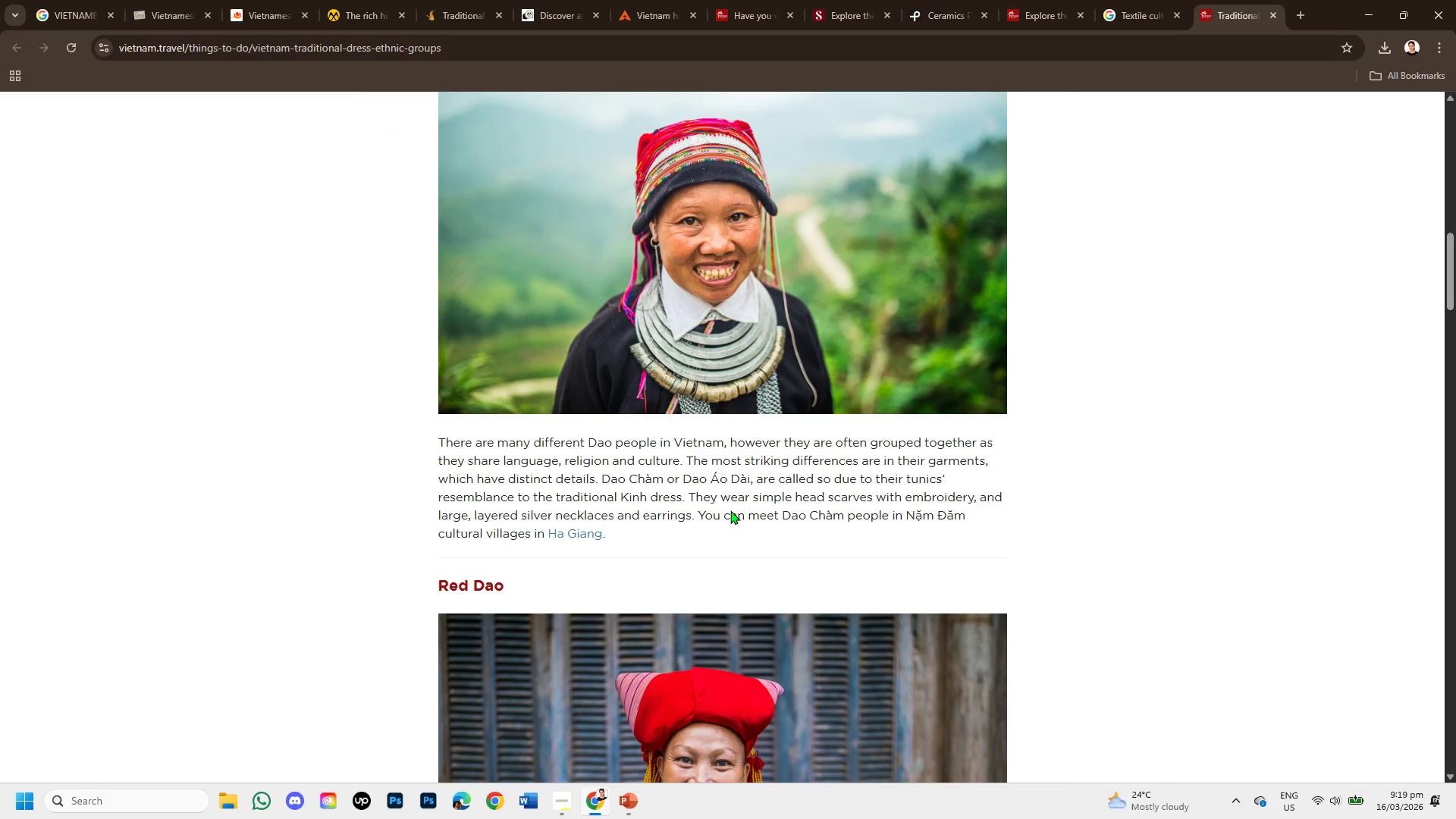 
scroll: coordinate [730, 510], scroll_direction: up, amount: 2.0
 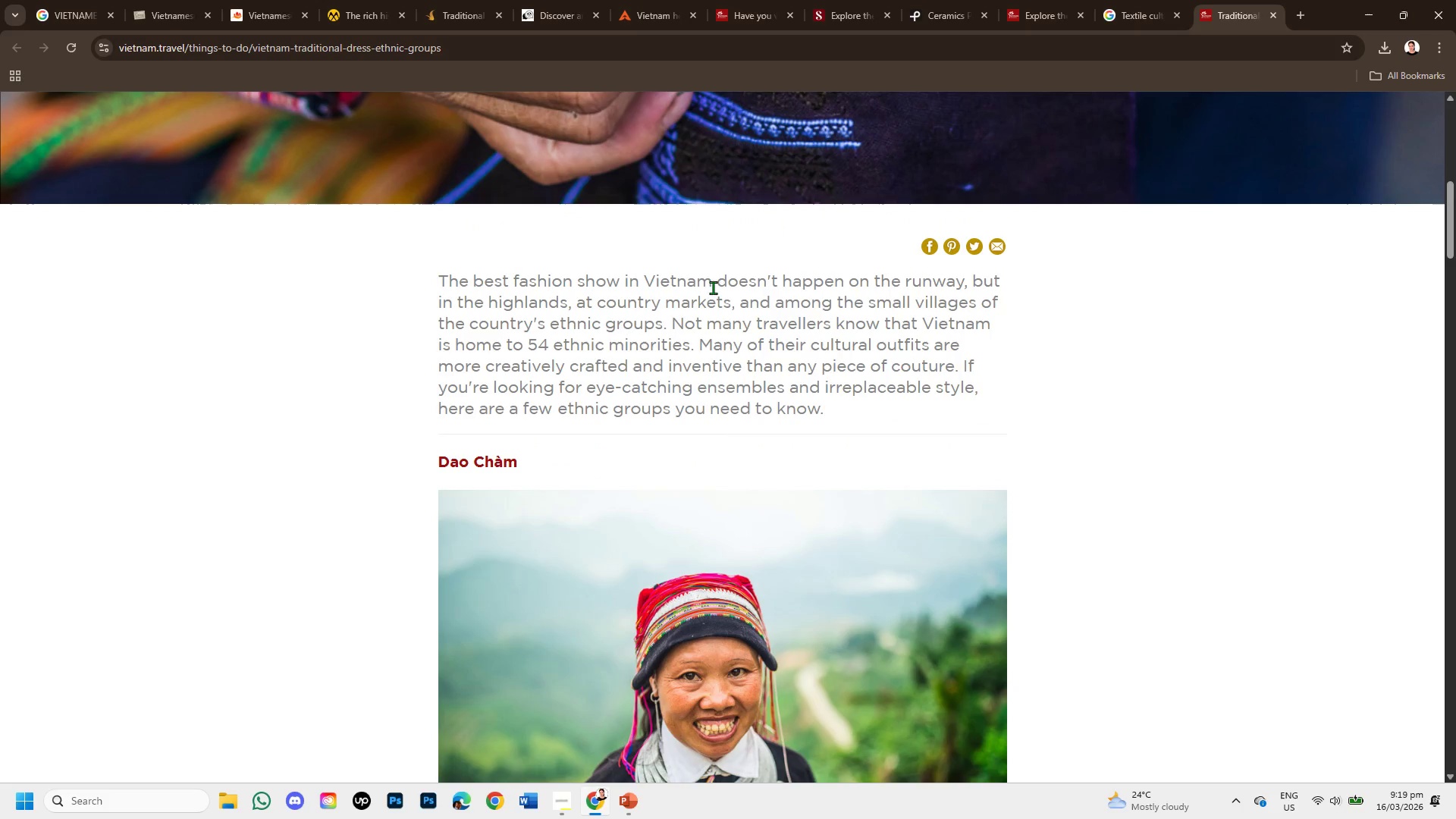 
left_click_drag(start_coordinate=[716, 283], to_coordinate=[960, 277])
 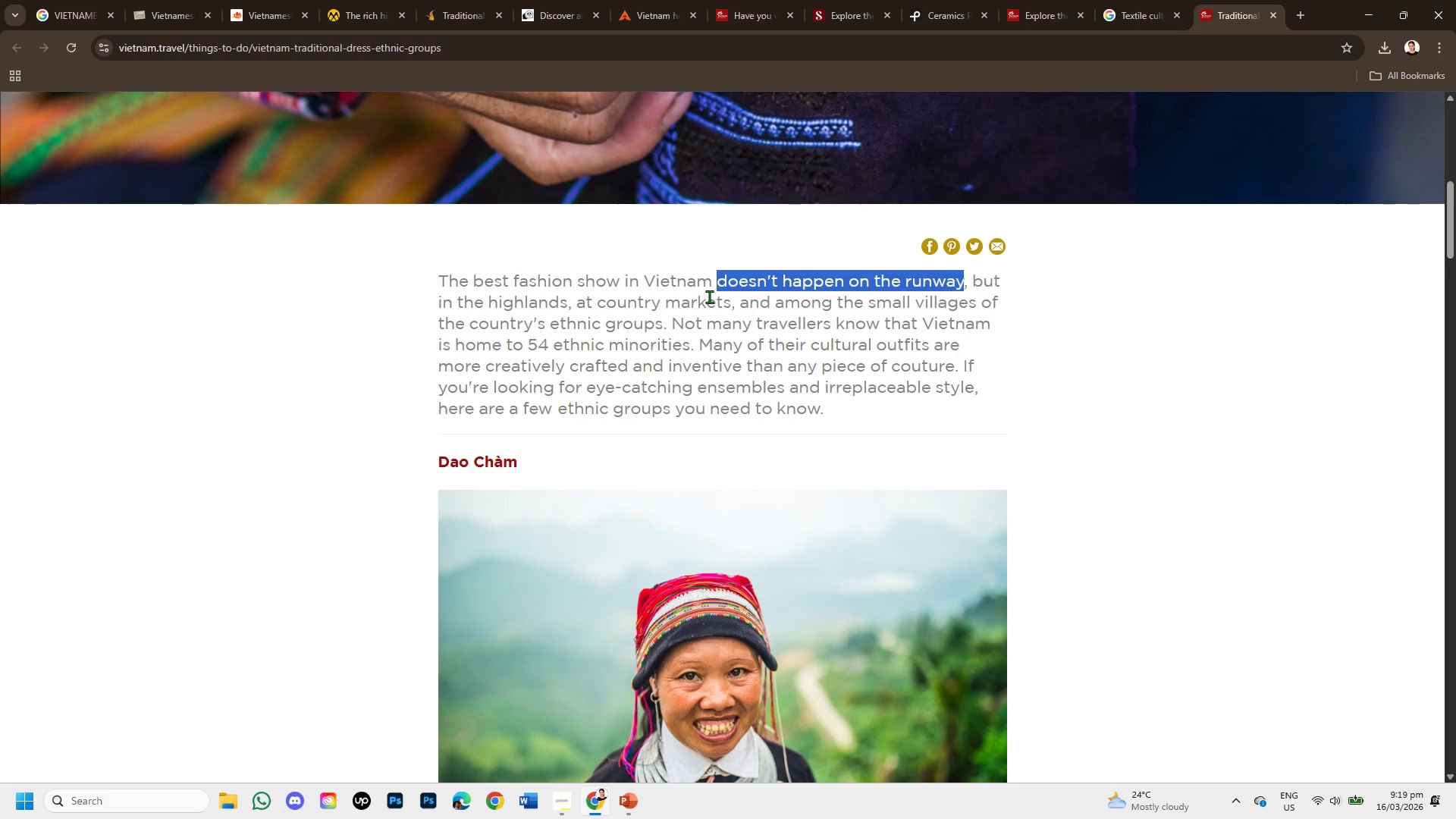 
left_click_drag(start_coordinate=[709, 297], to_coordinate=[1001, 305])
 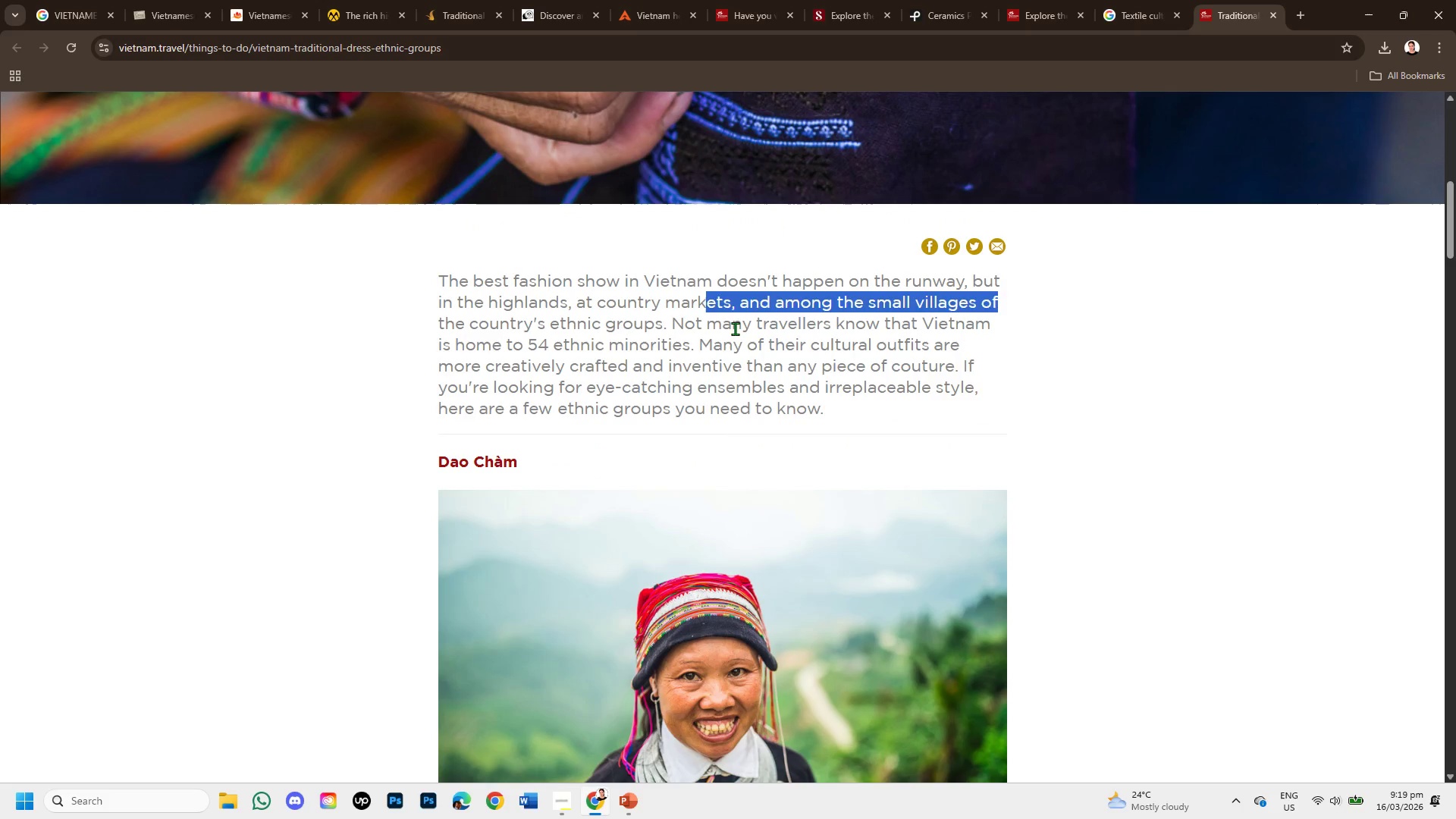 
left_click_drag(start_coordinate=[735, 328], to_coordinate=[826, 326])
 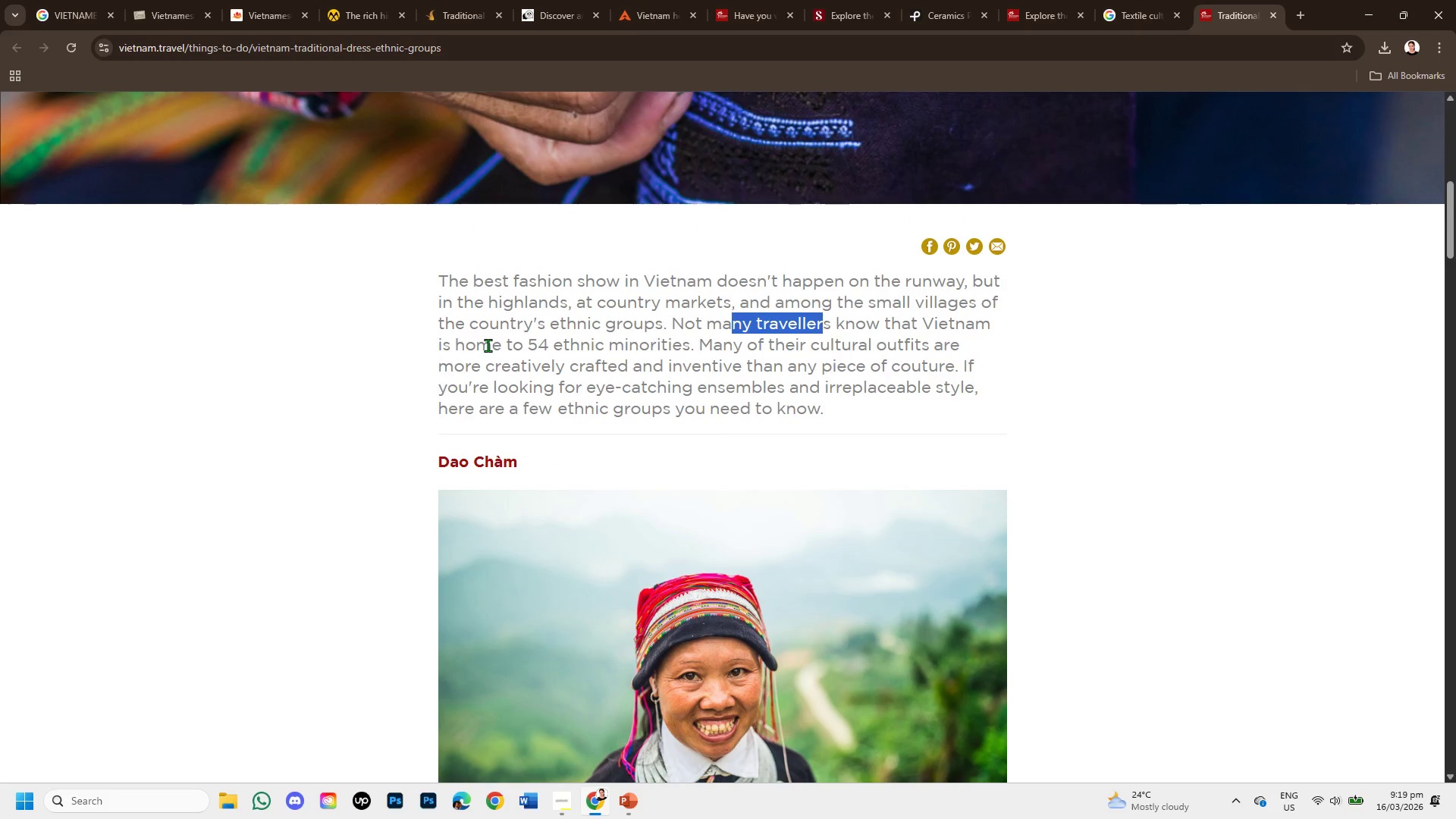 
left_click_drag(start_coordinate=[488, 345], to_coordinate=[691, 353])
 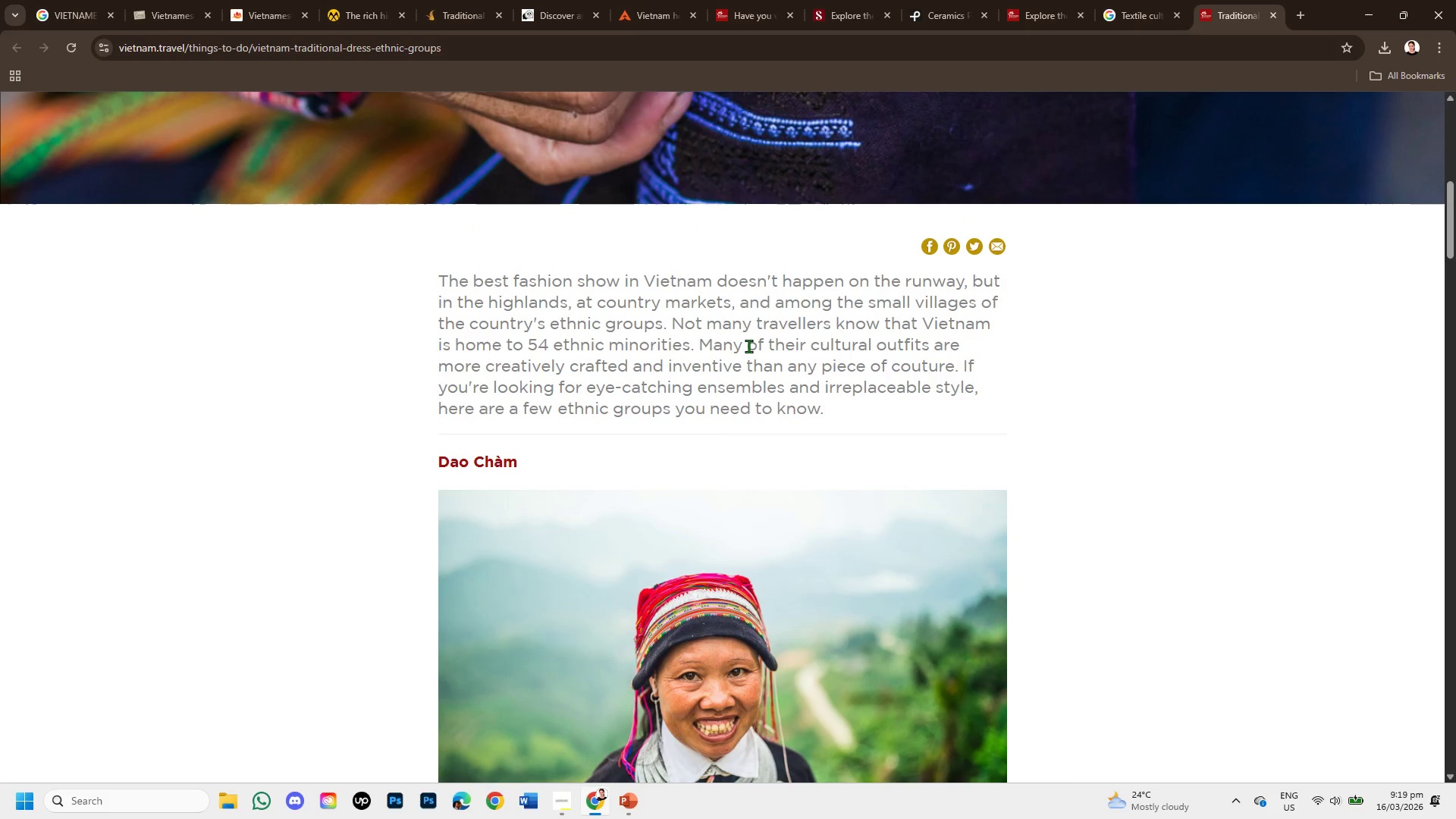 
left_click_drag(start_coordinate=[748, 346], to_coordinate=[956, 353])
 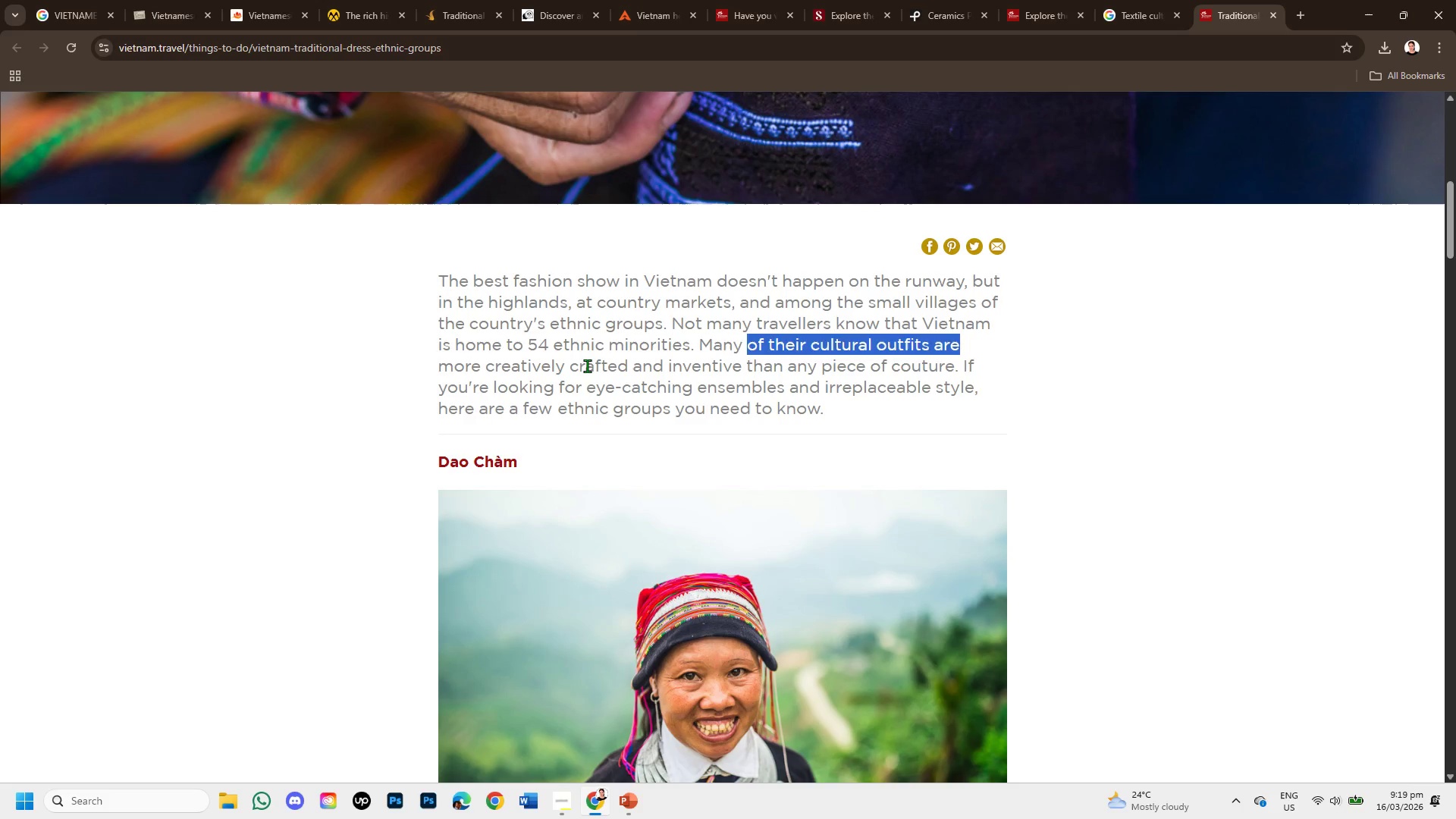 
left_click_drag(start_coordinate=[587, 366], to_coordinate=[963, 368])
 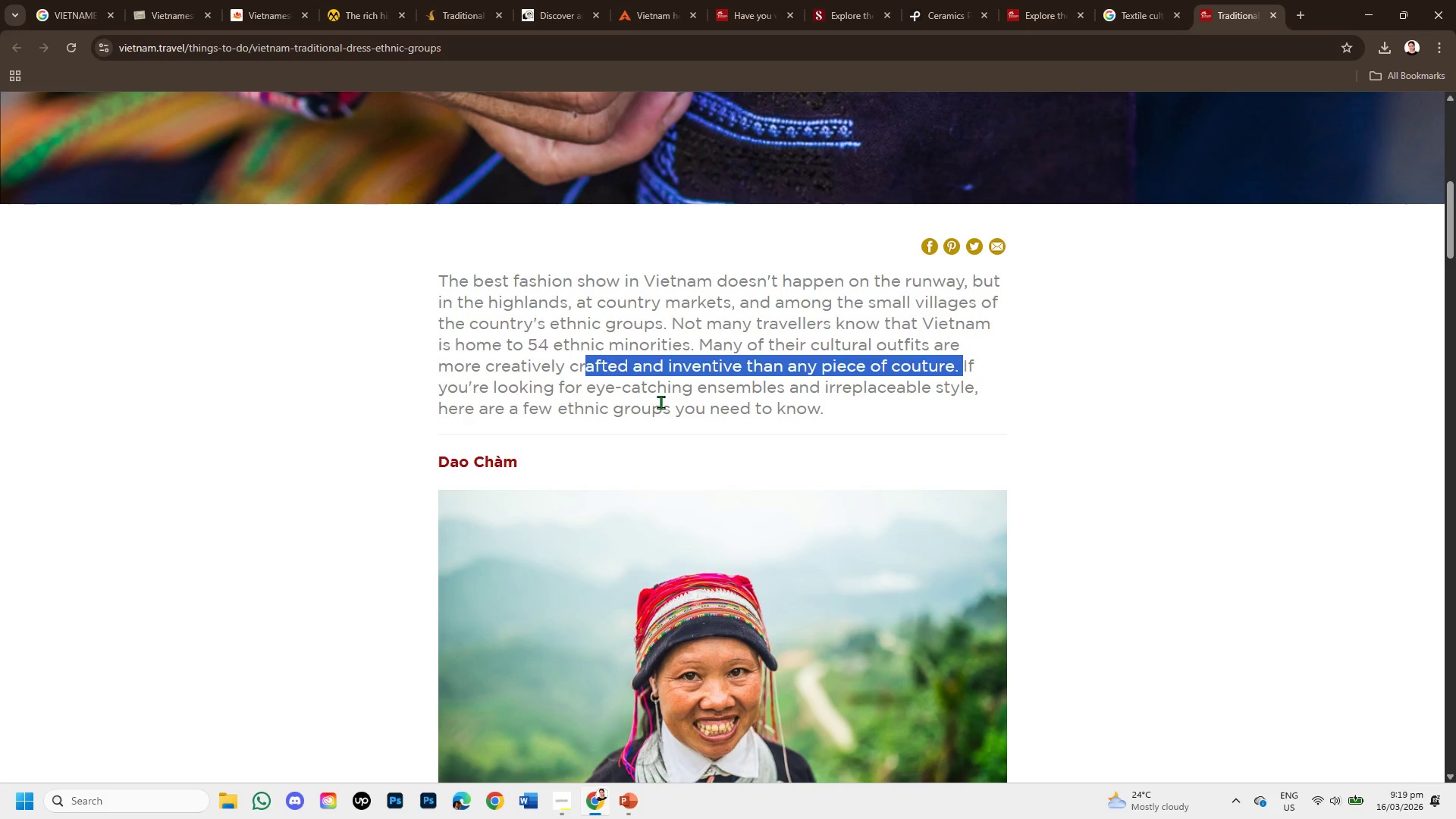 
scroll: coordinate [618, 436], scroll_direction: down, amount: 13.0
 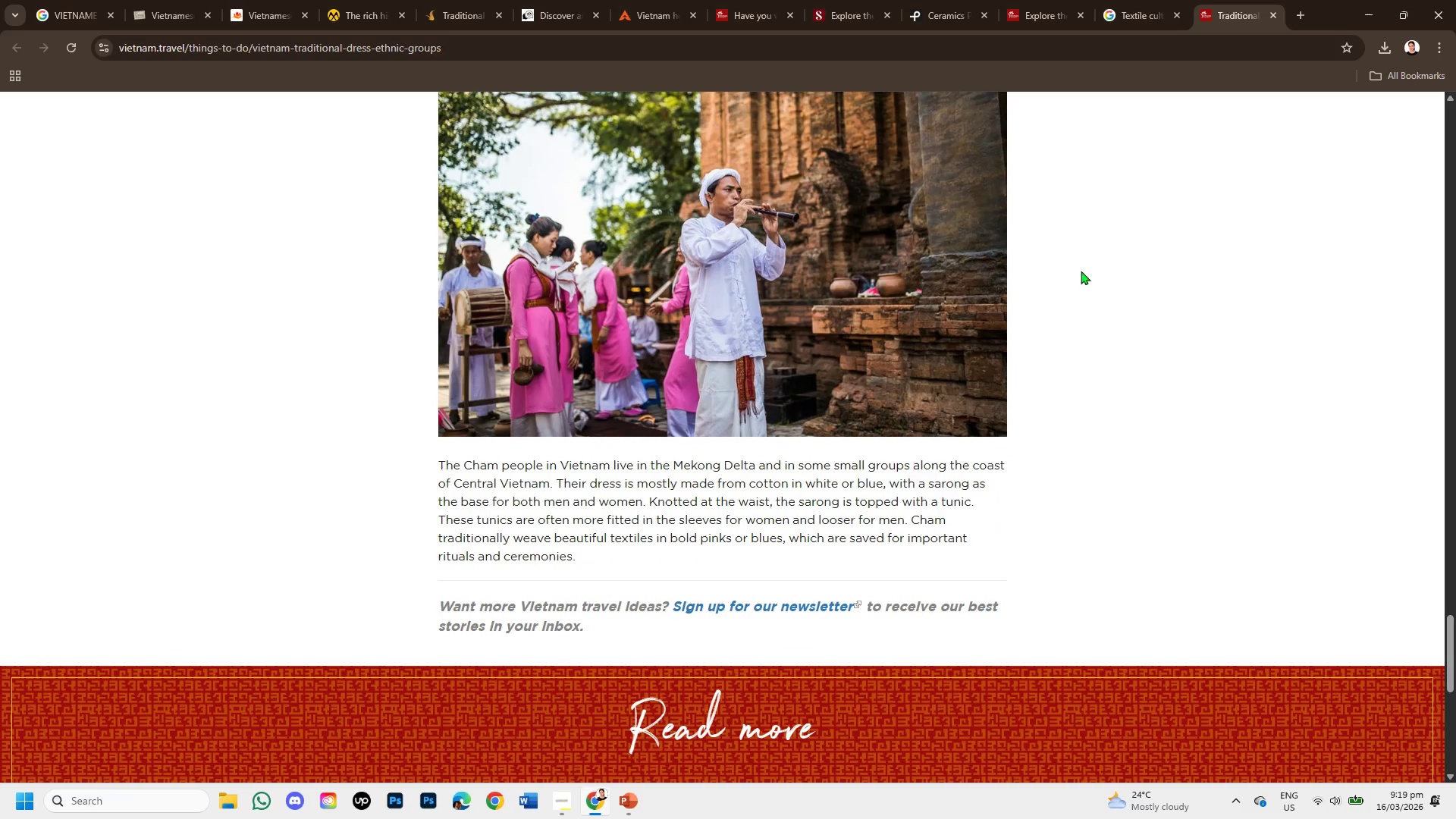 
wait(7.44)
 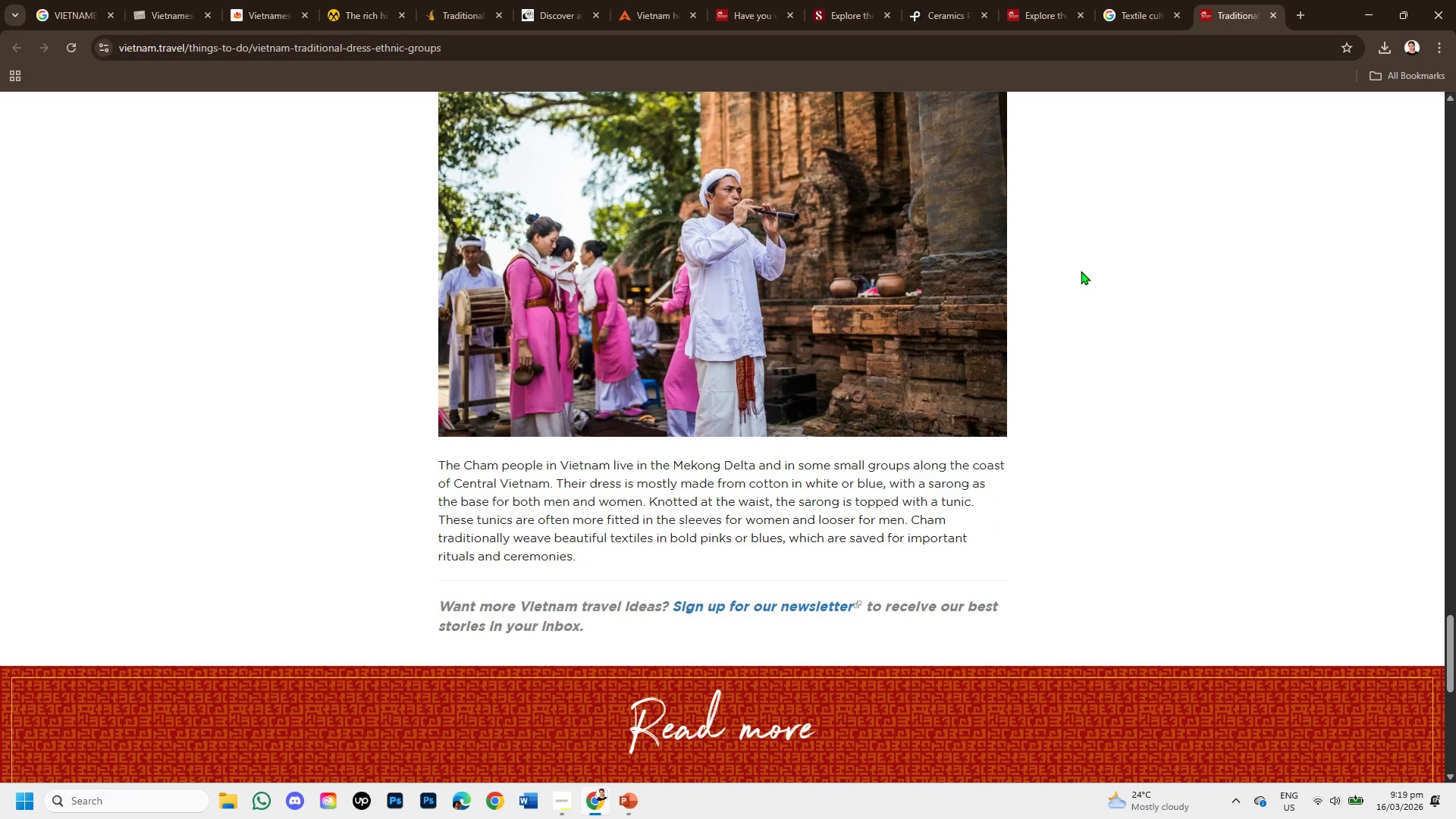 
scroll: coordinate [353, 453], scroll_direction: down, amount: 2.0
 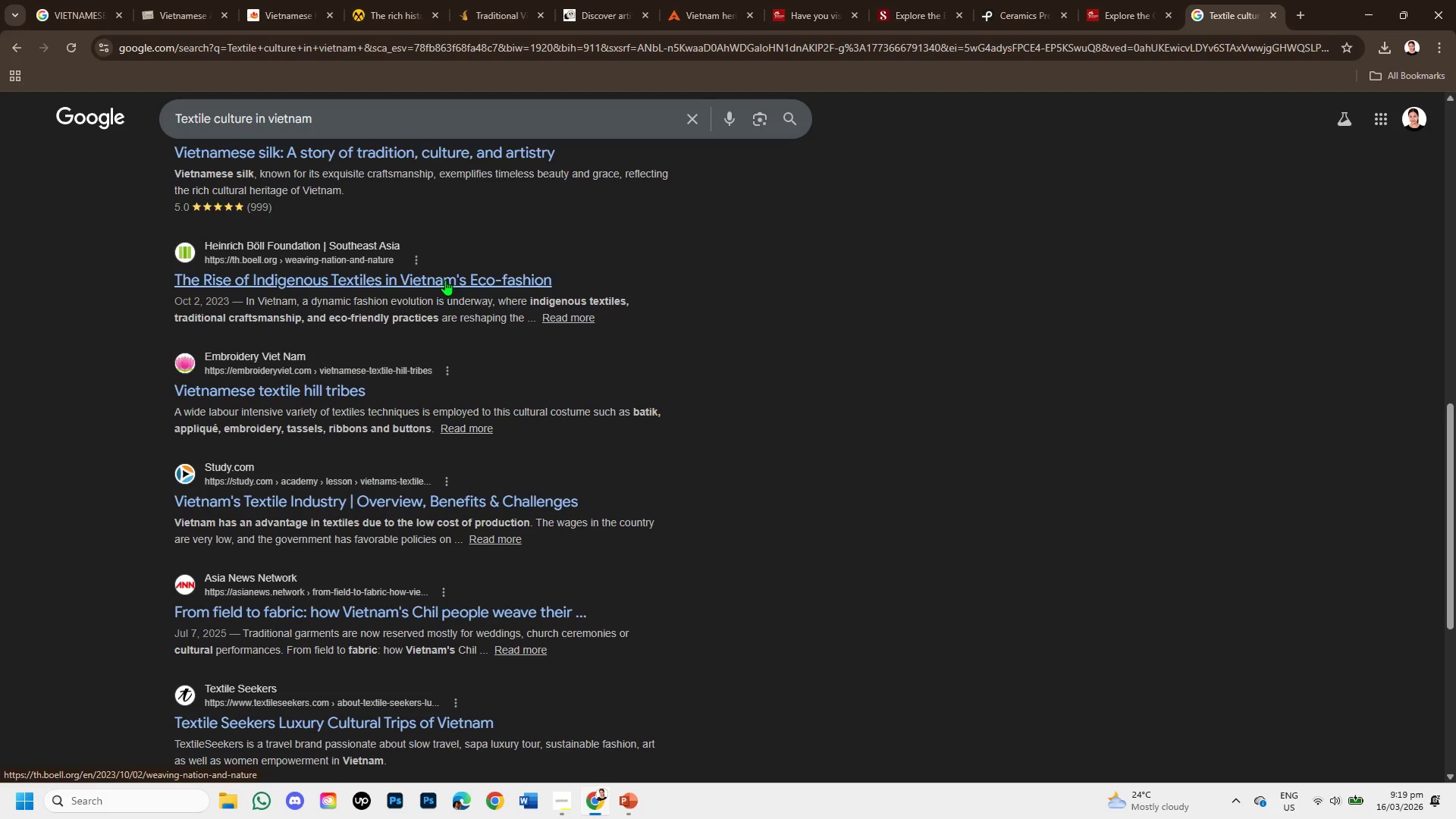 
right_click([349, 390])
 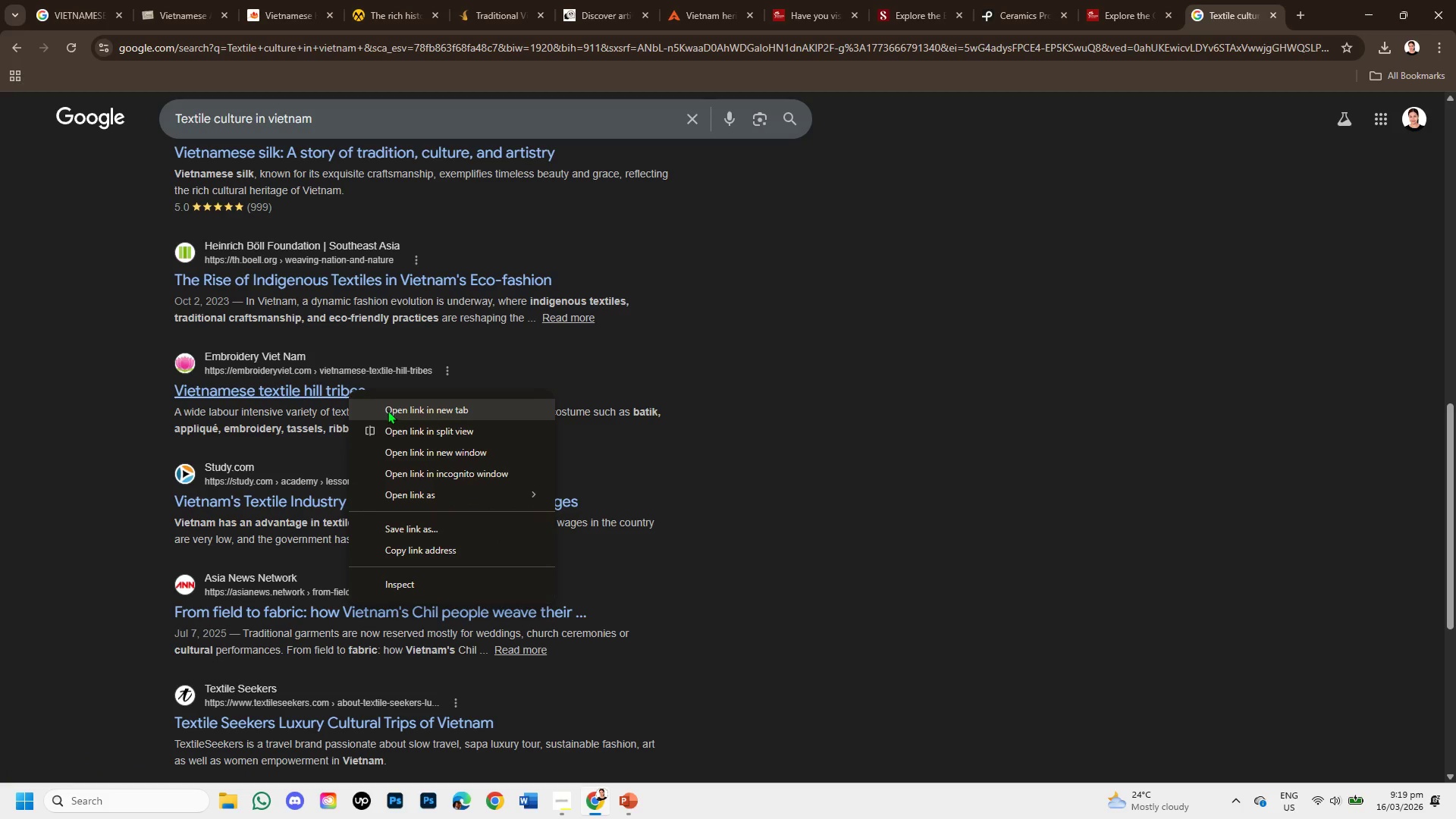 
left_click([388, 410])
 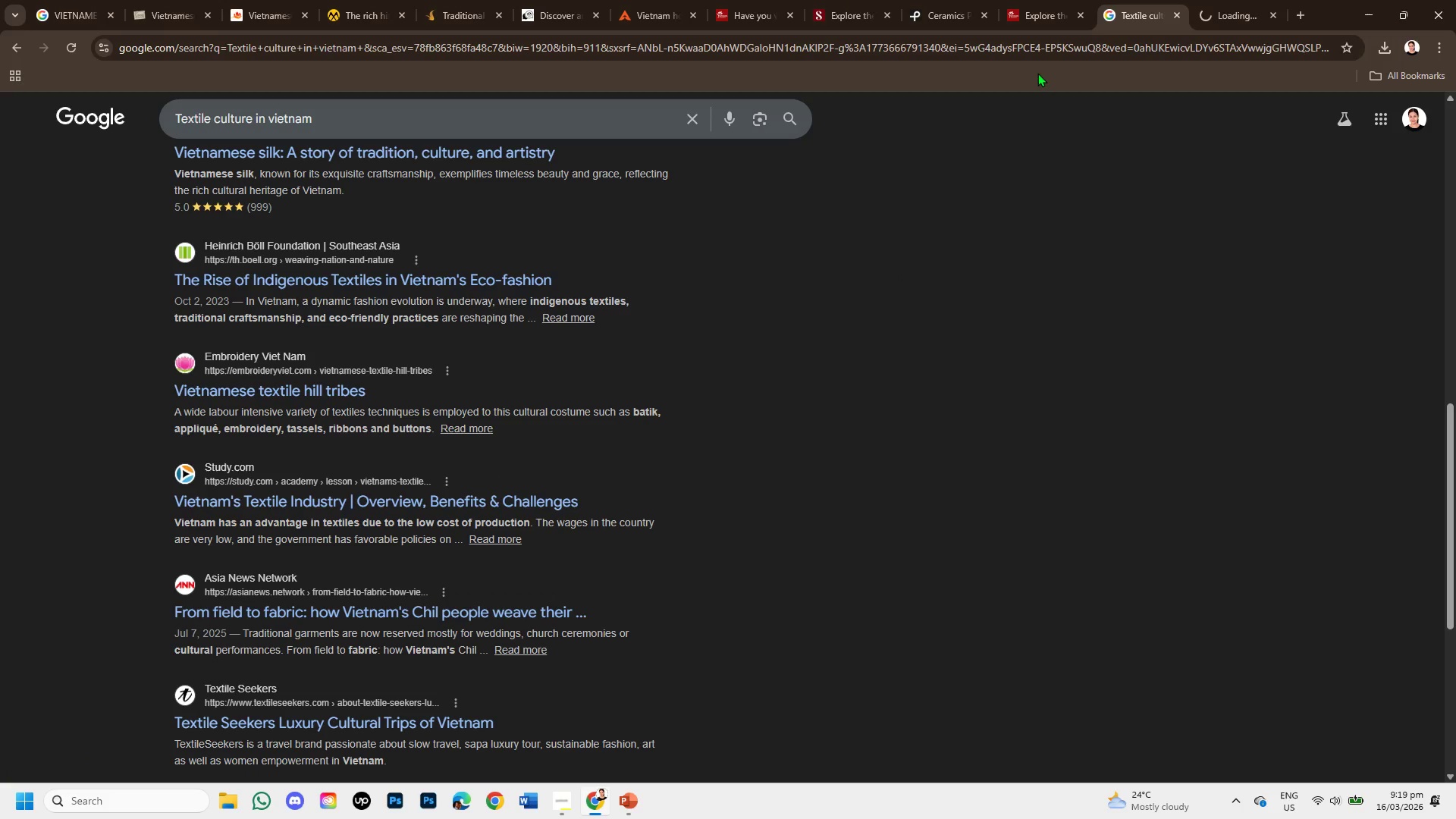 
left_click([1235, 8])
 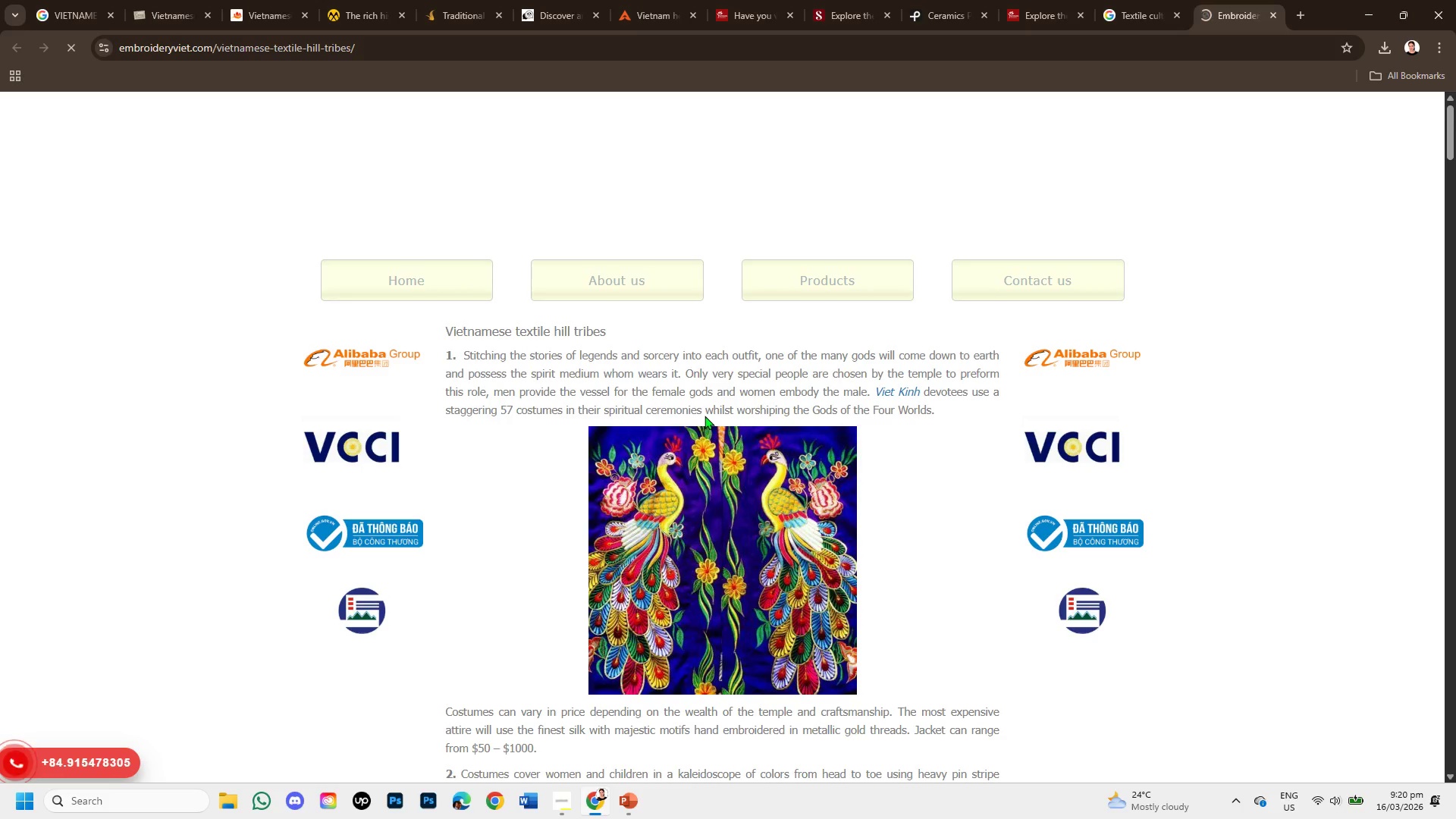 
wait(21.47)
 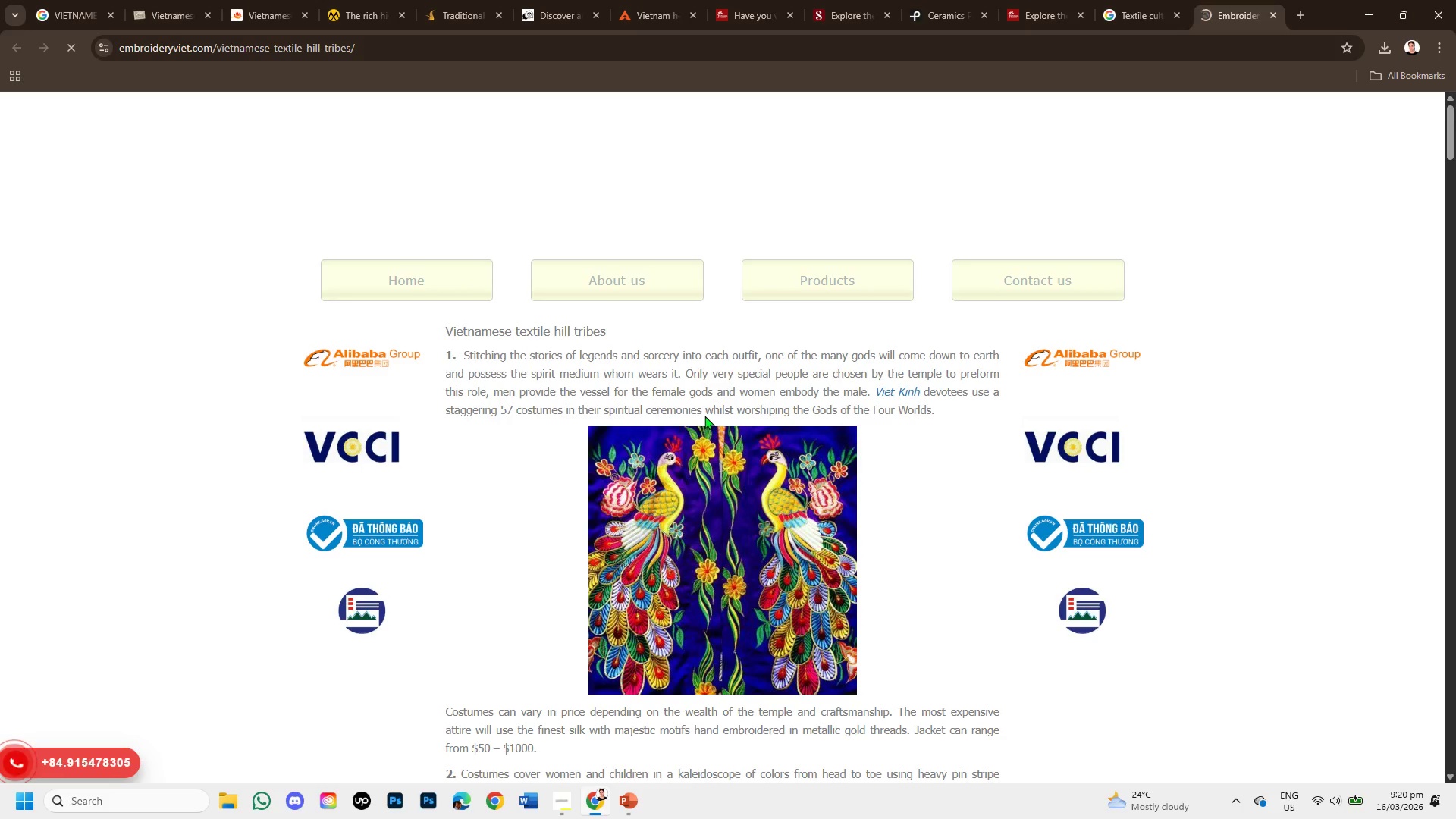 
scroll: coordinate [679, 462], scroll_direction: down, amount: 11.0
 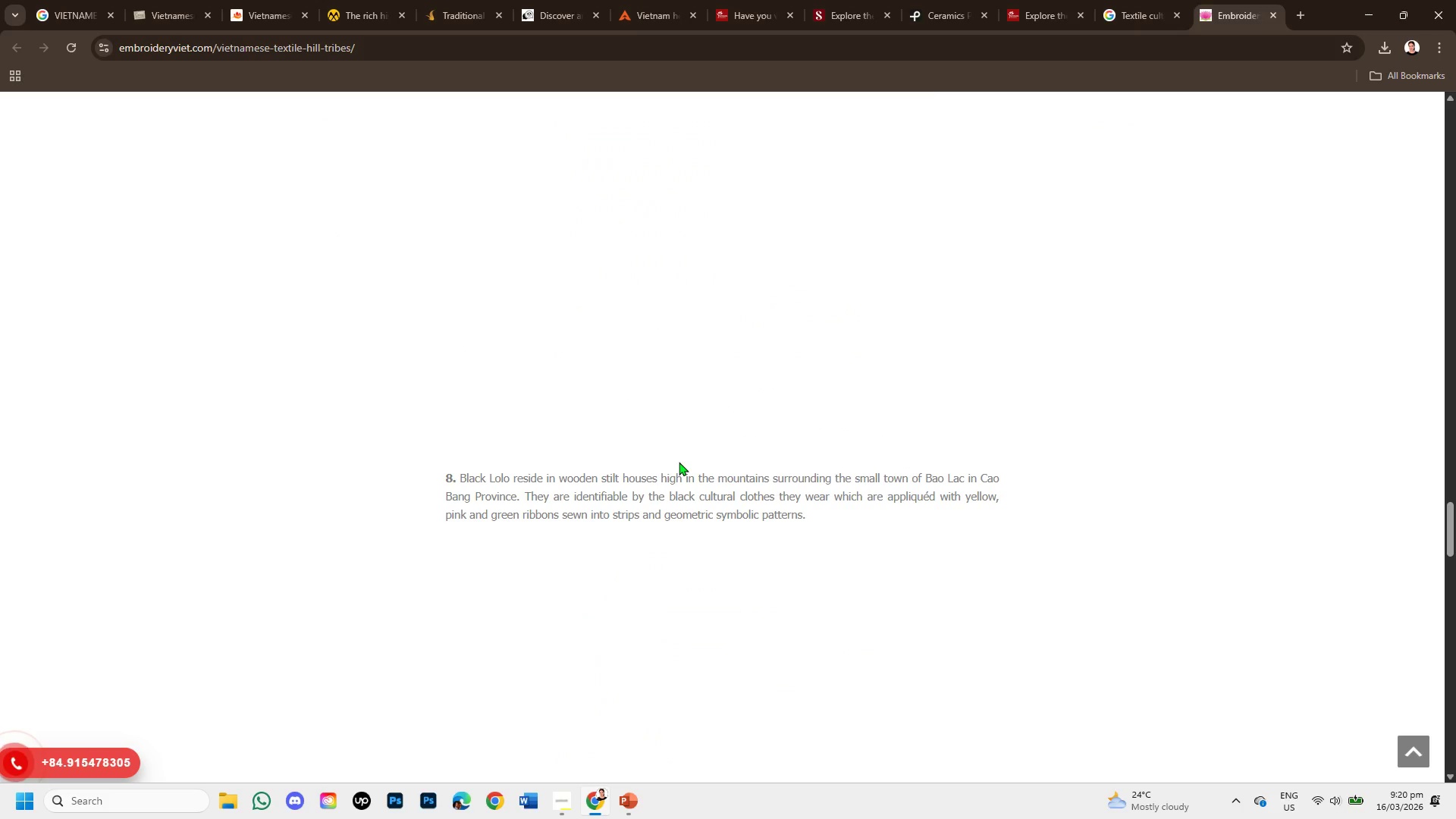 
scroll: coordinate [702, 429], scroll_direction: up, amount: 26.0
 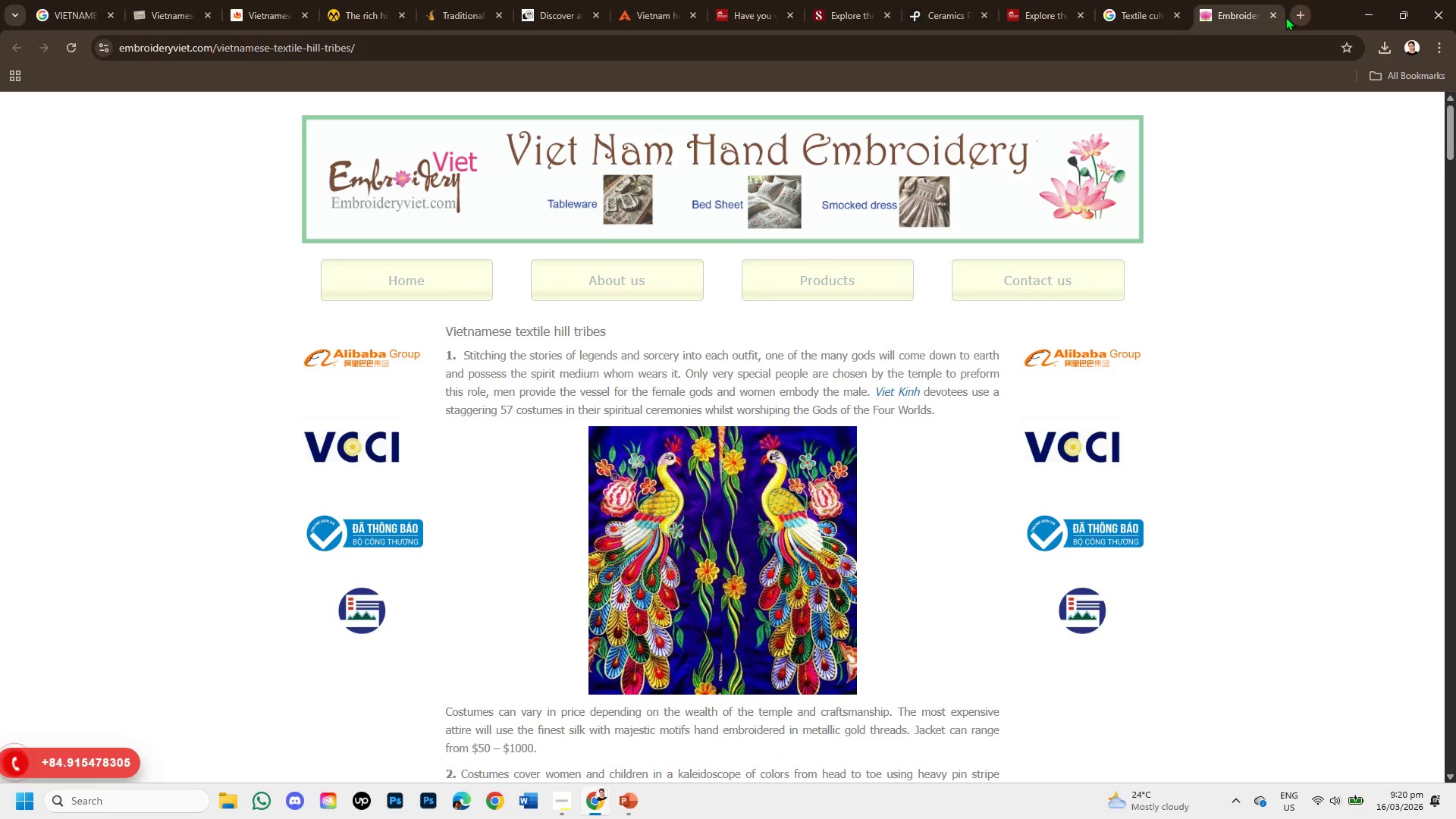 
left_click([1275, 14])
 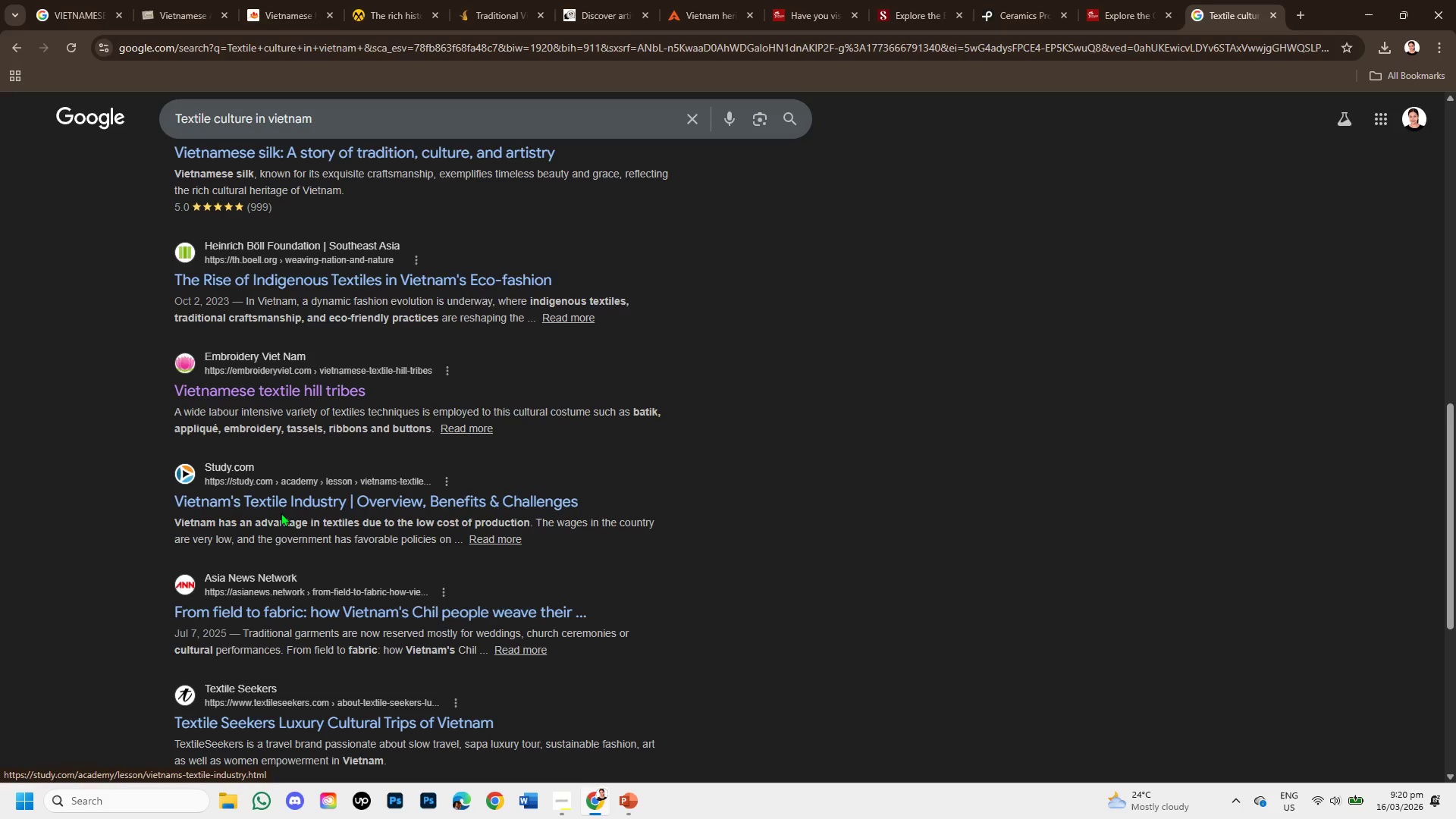 
scroll: coordinate [322, 512], scroll_direction: down, amount: 3.0
 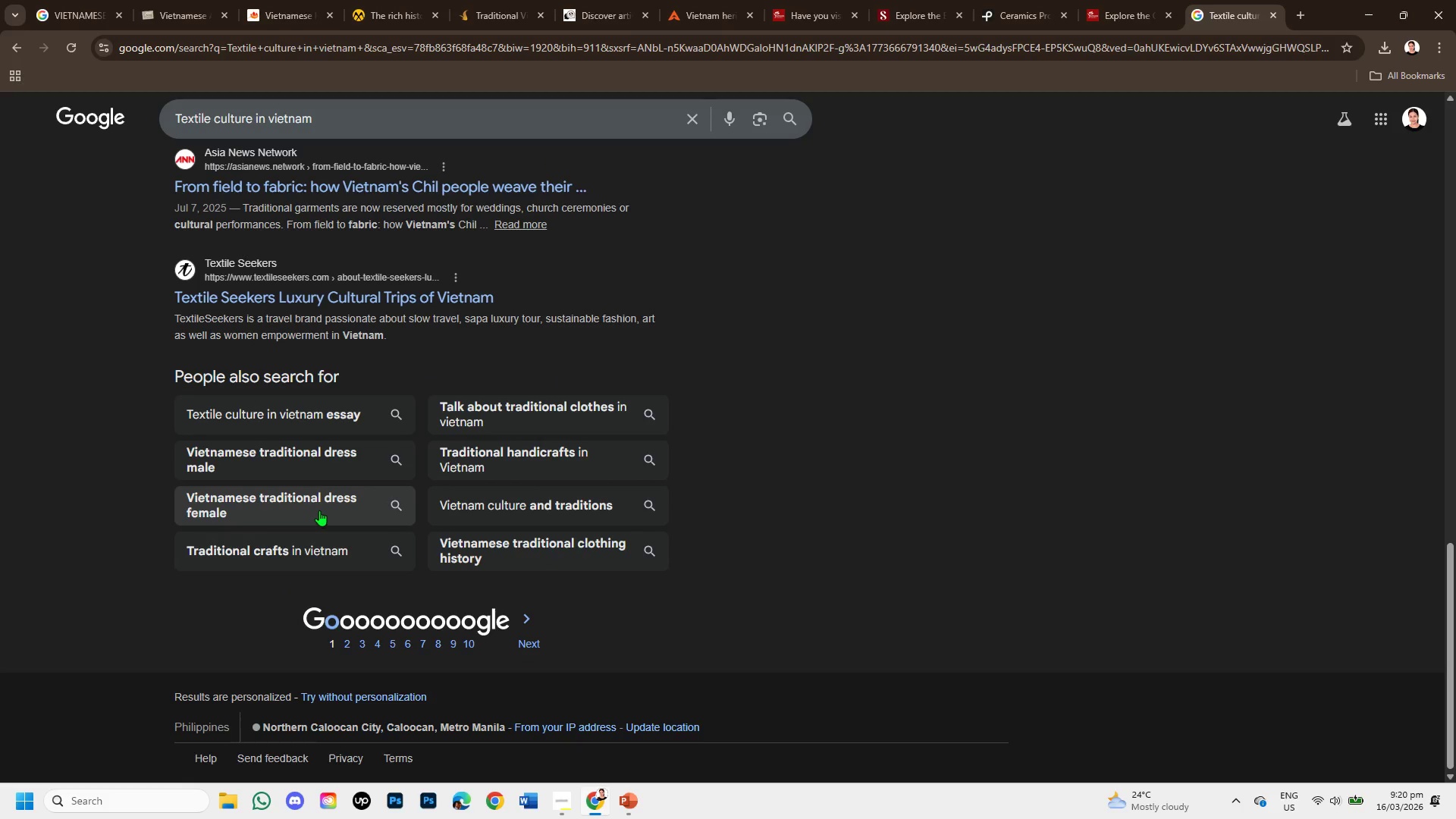 
scroll: coordinate [353, 504], scroll_direction: up, amount: 14.0
 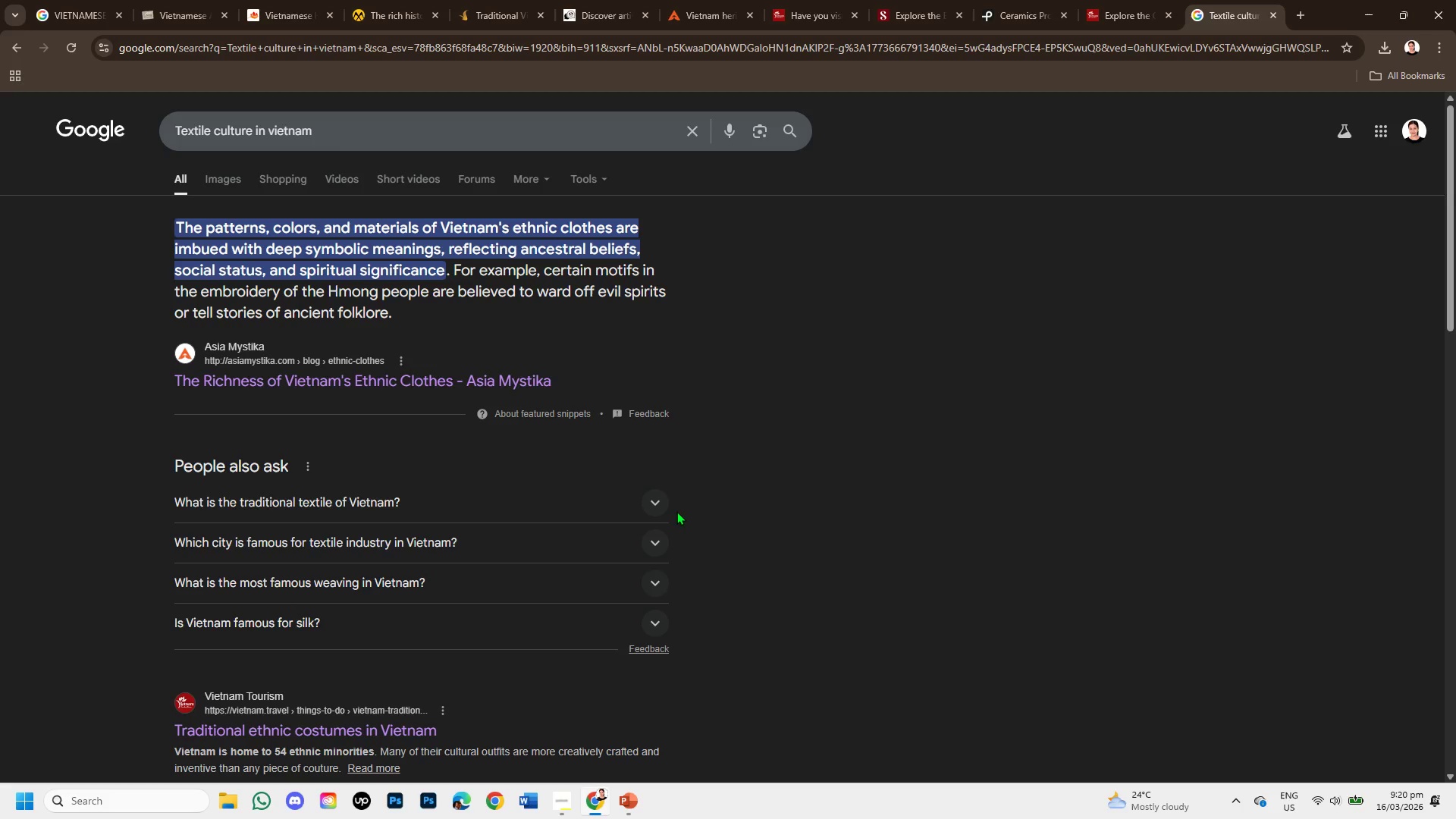 
left_click([657, 505])
 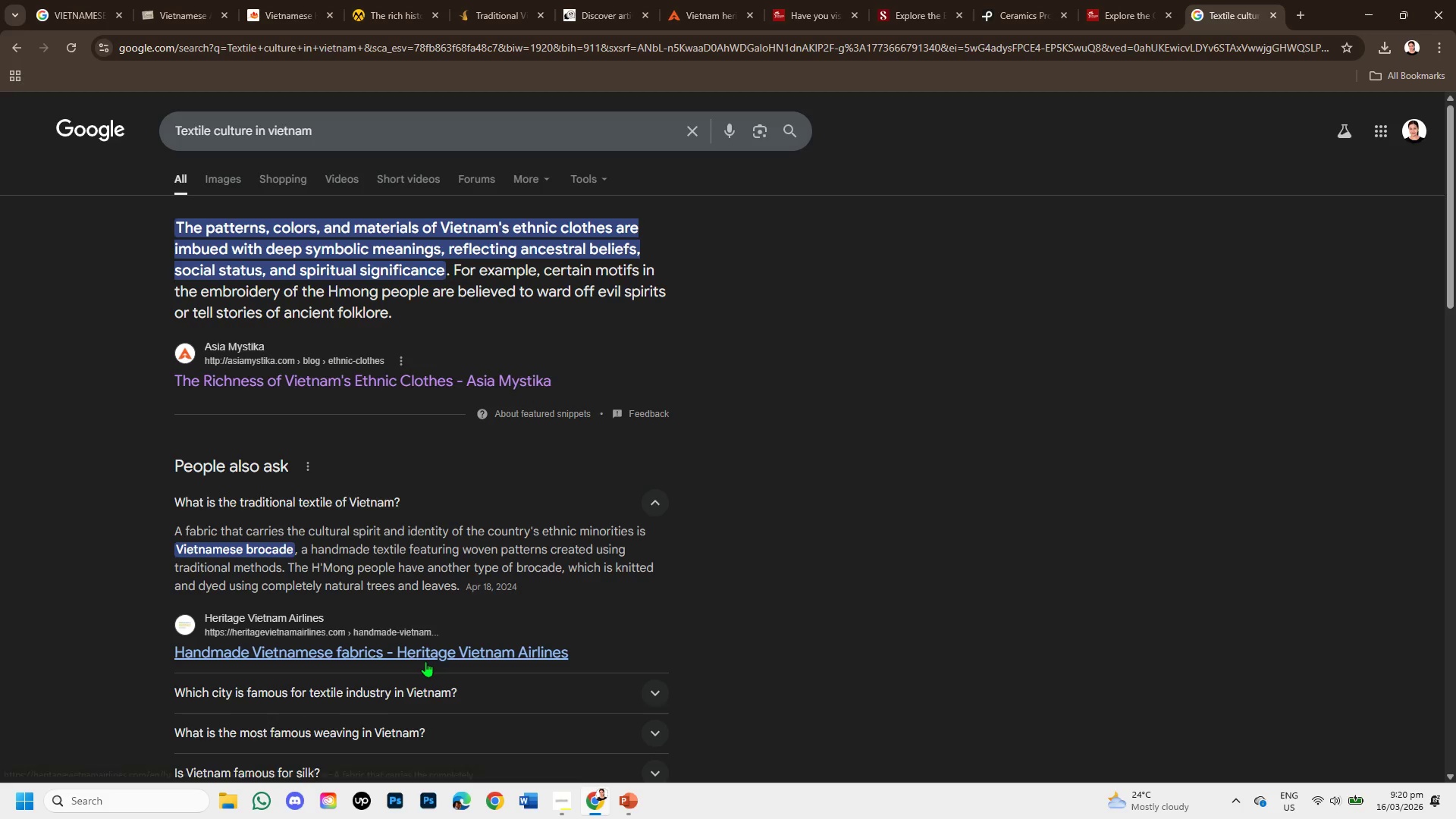 
right_click([425, 661])
 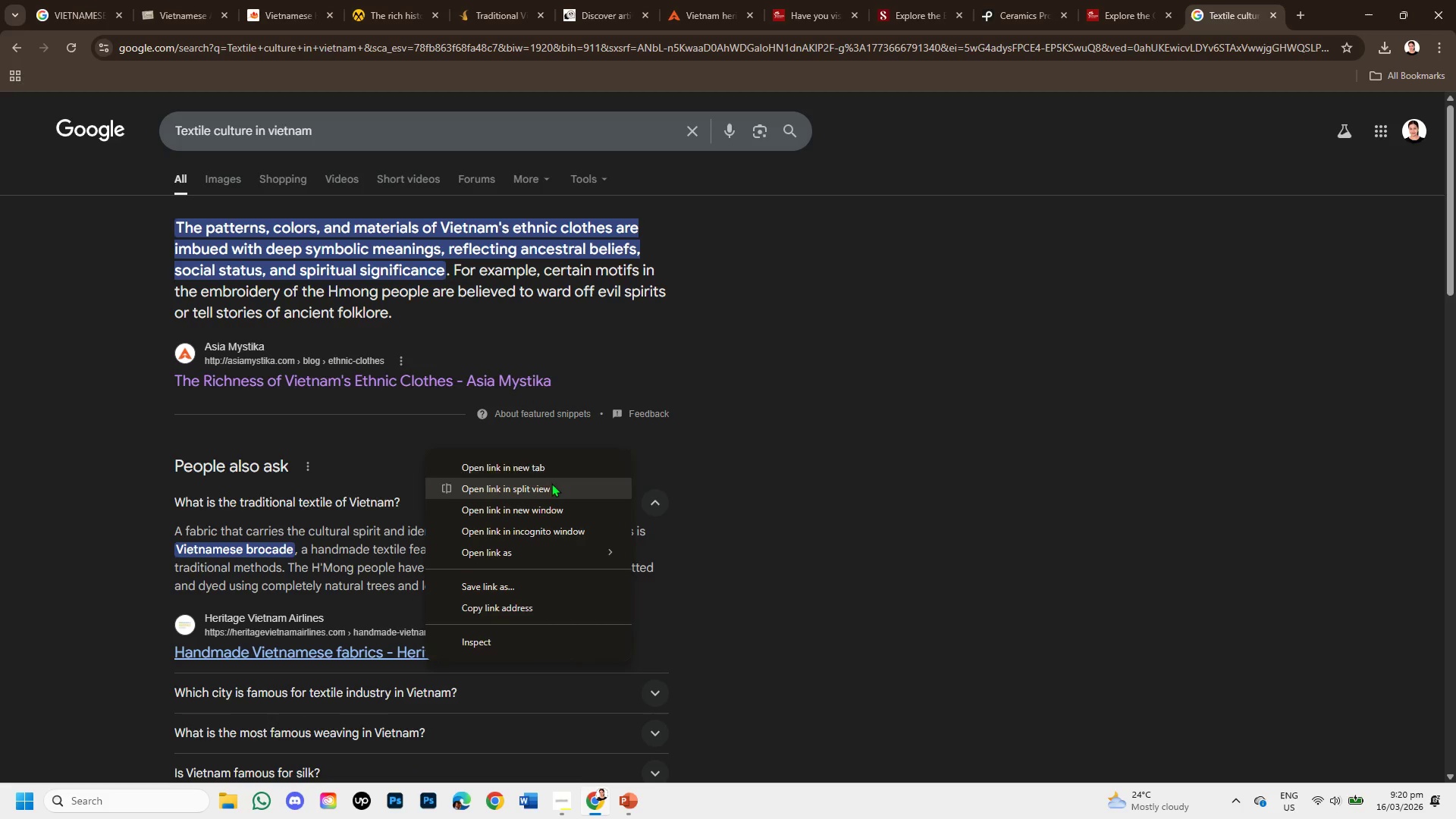 
left_click([550, 471])
 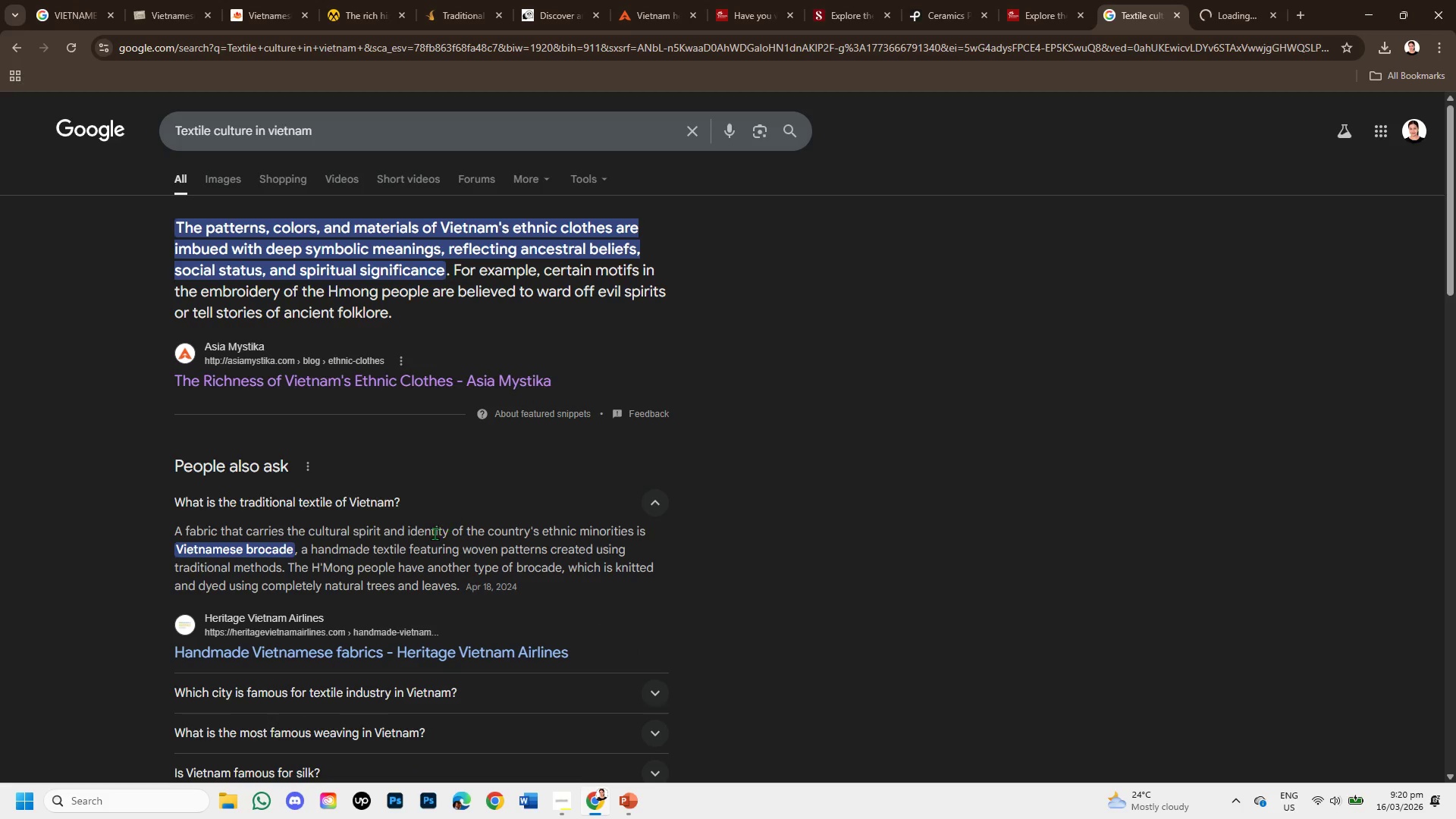 
scroll: coordinate [408, 574], scroll_direction: down, amount: 1.0
 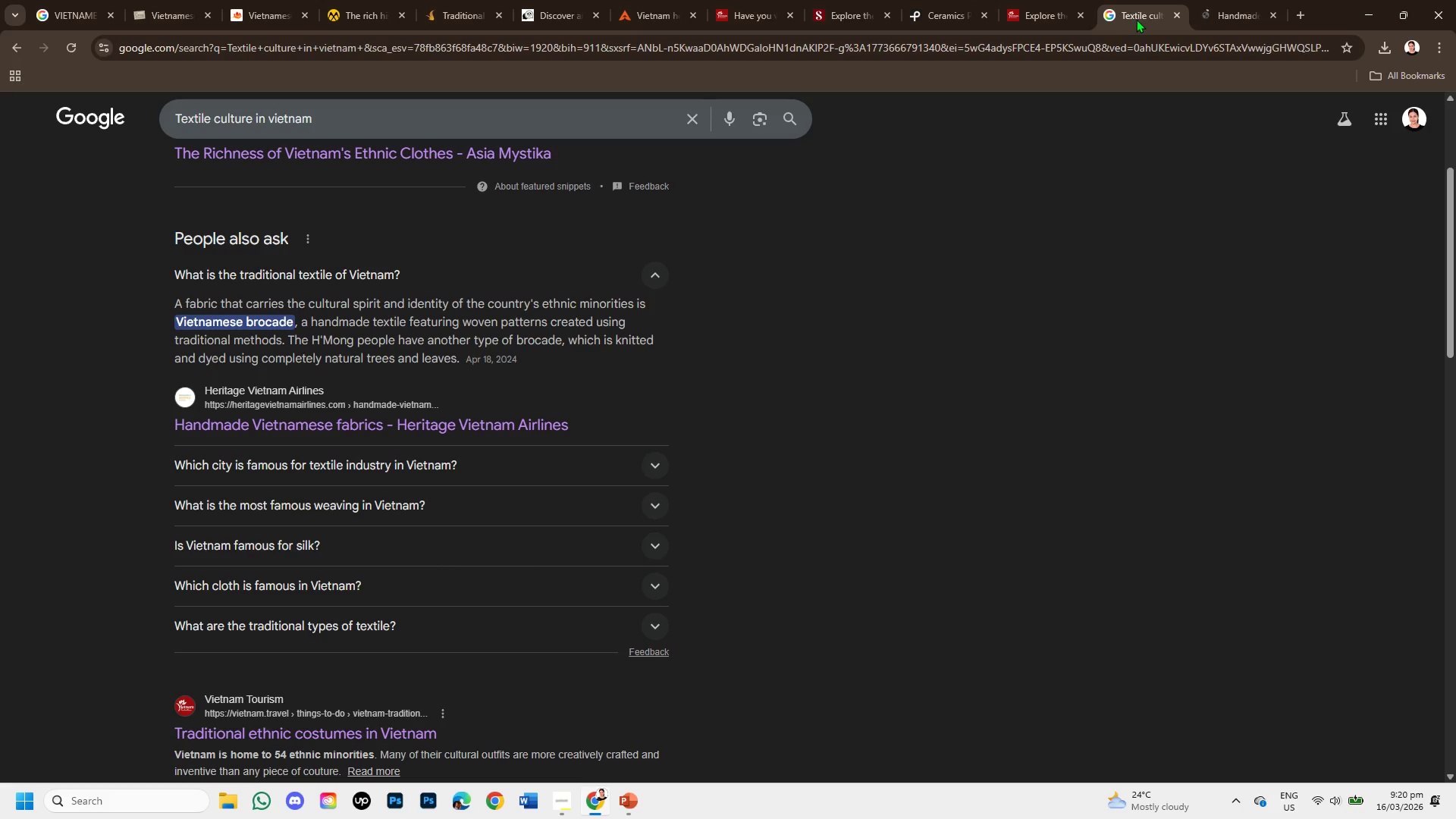 
wait(5.86)
 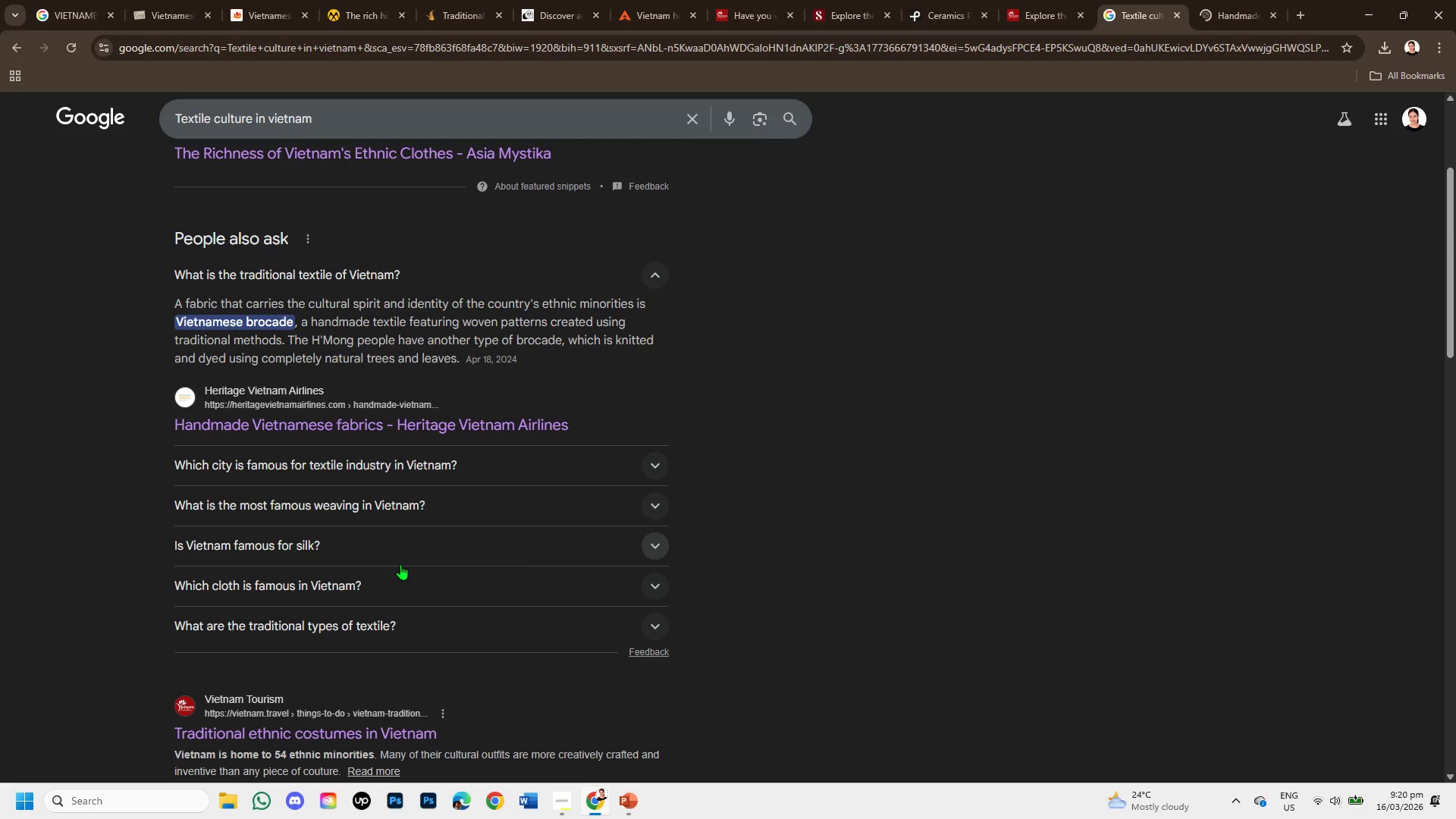 
left_click([1215, 16])
 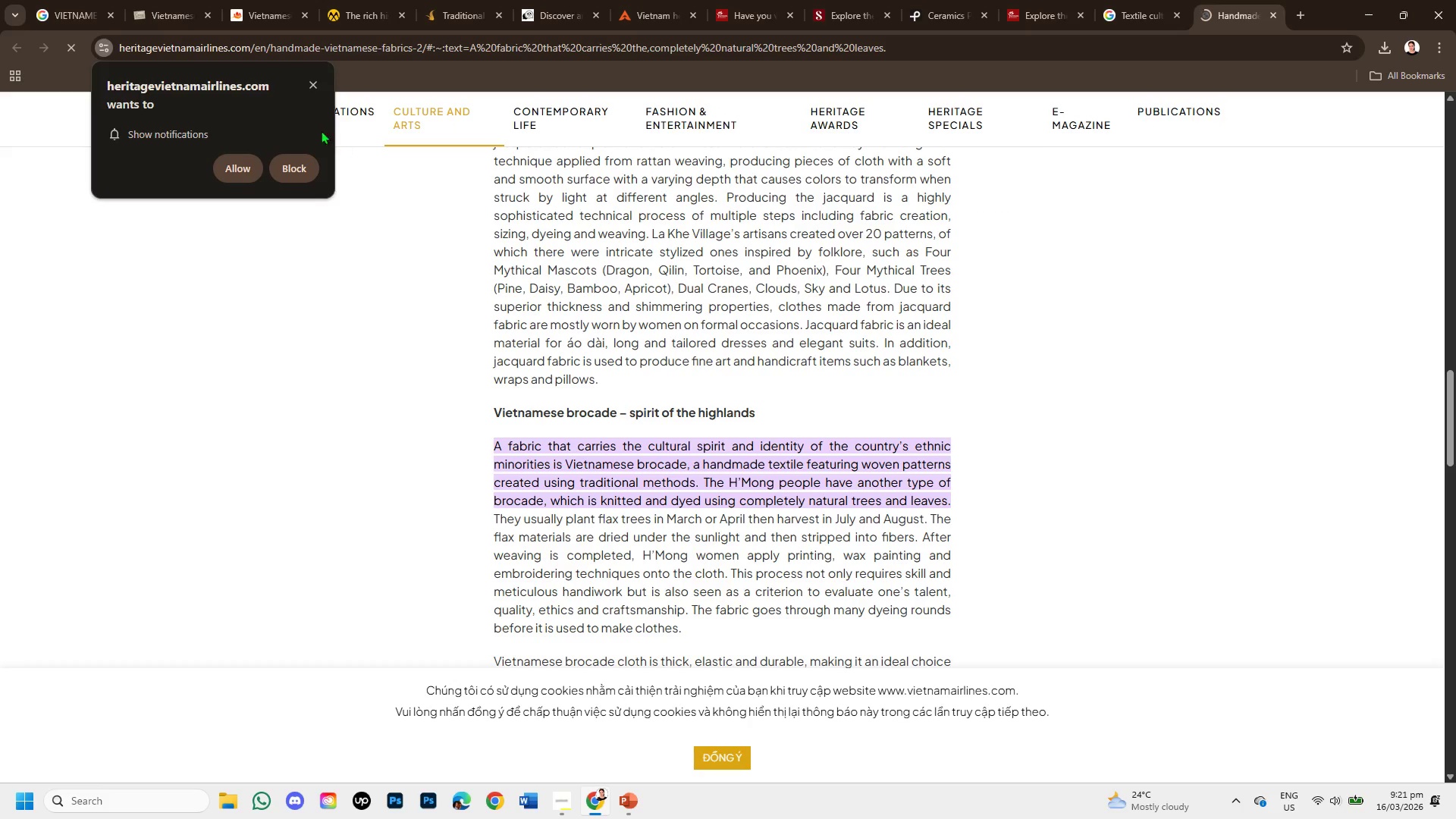 
left_click([312, 84])
 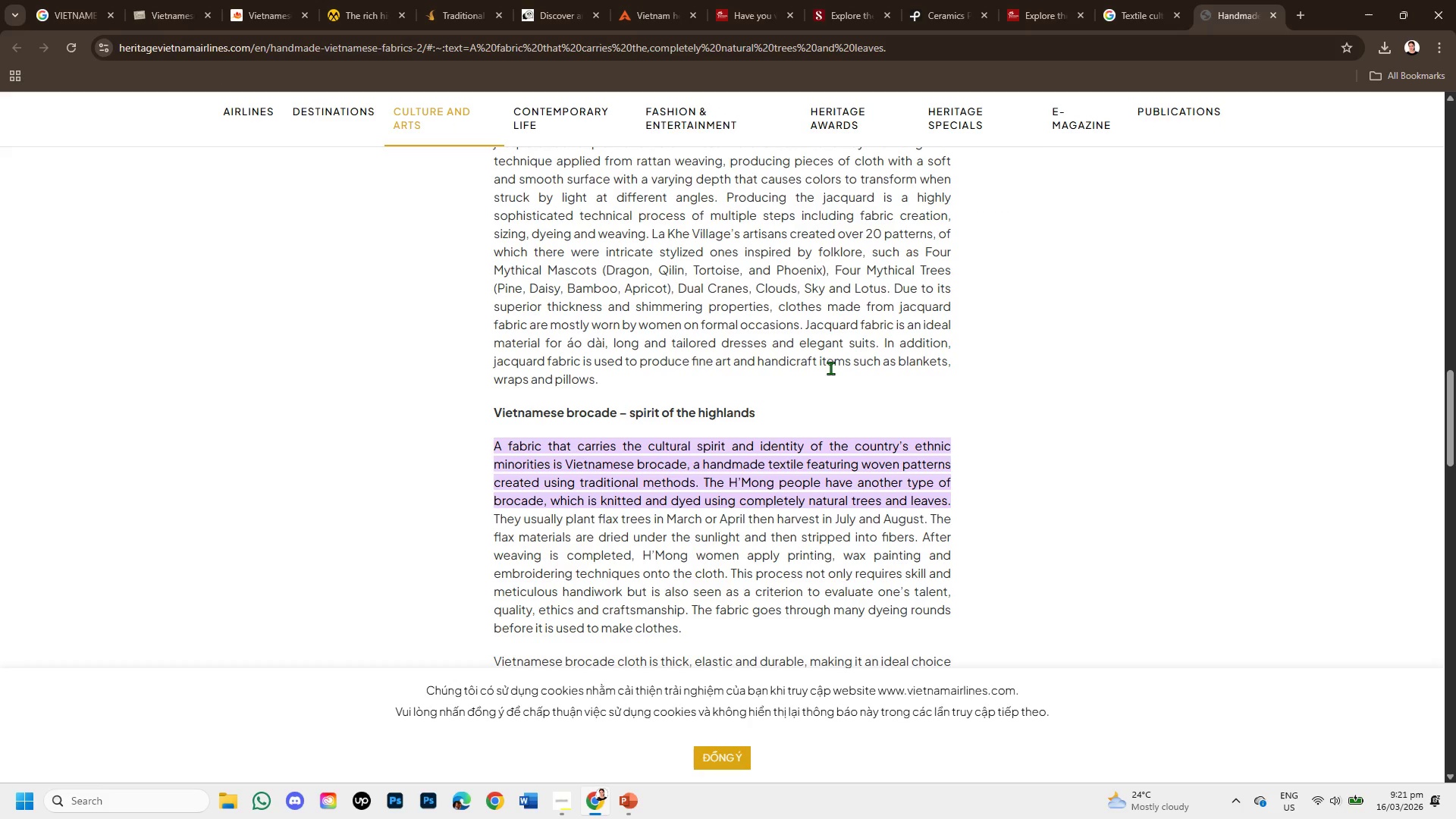 
scroll: coordinate [840, 363], scroll_direction: up, amount: 10.0
 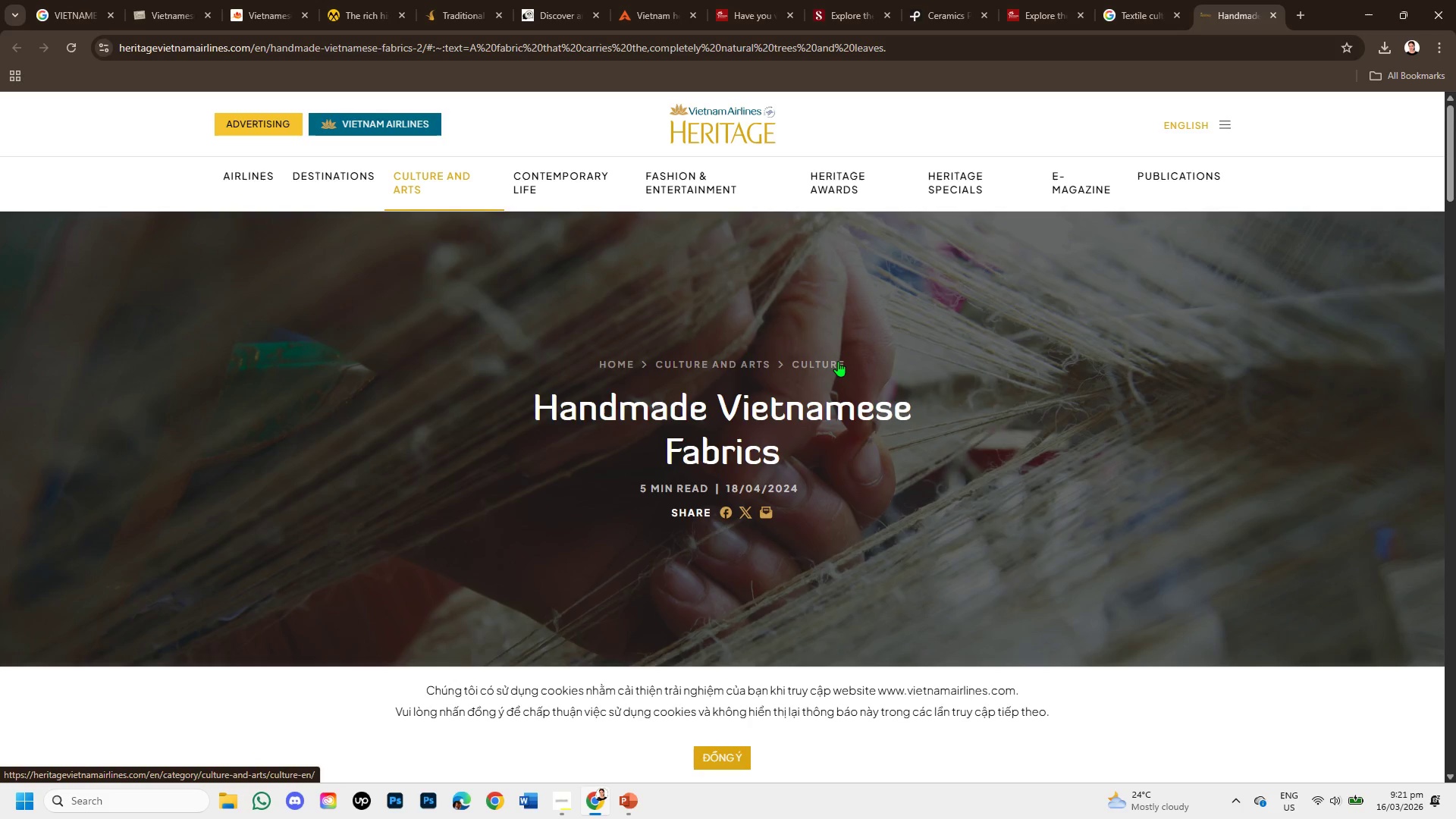 
scroll: coordinate [838, 361], scroll_direction: down, amount: 1.0
 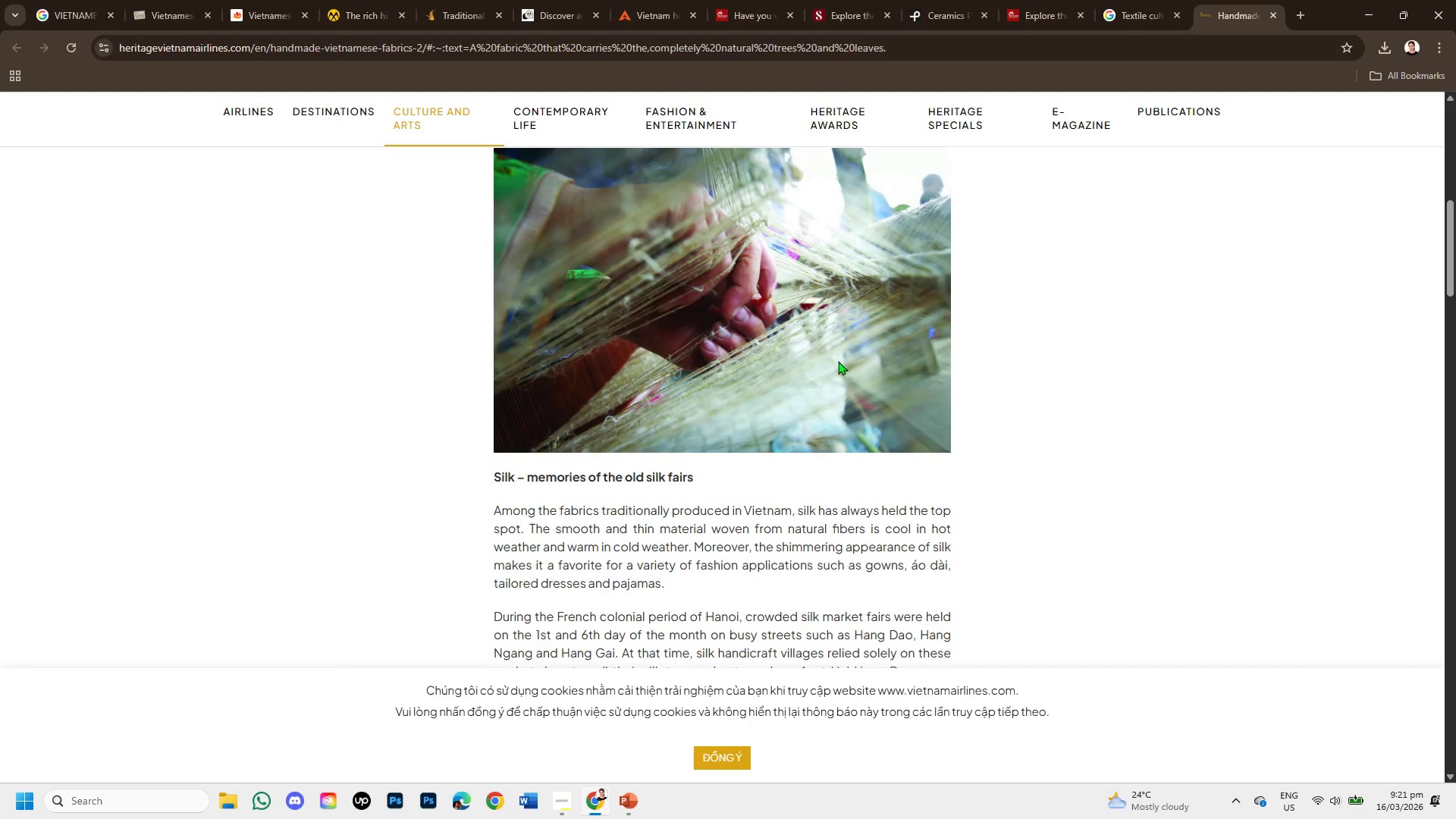 
scroll: coordinate [838, 361], scroll_direction: up, amount: 1.0
 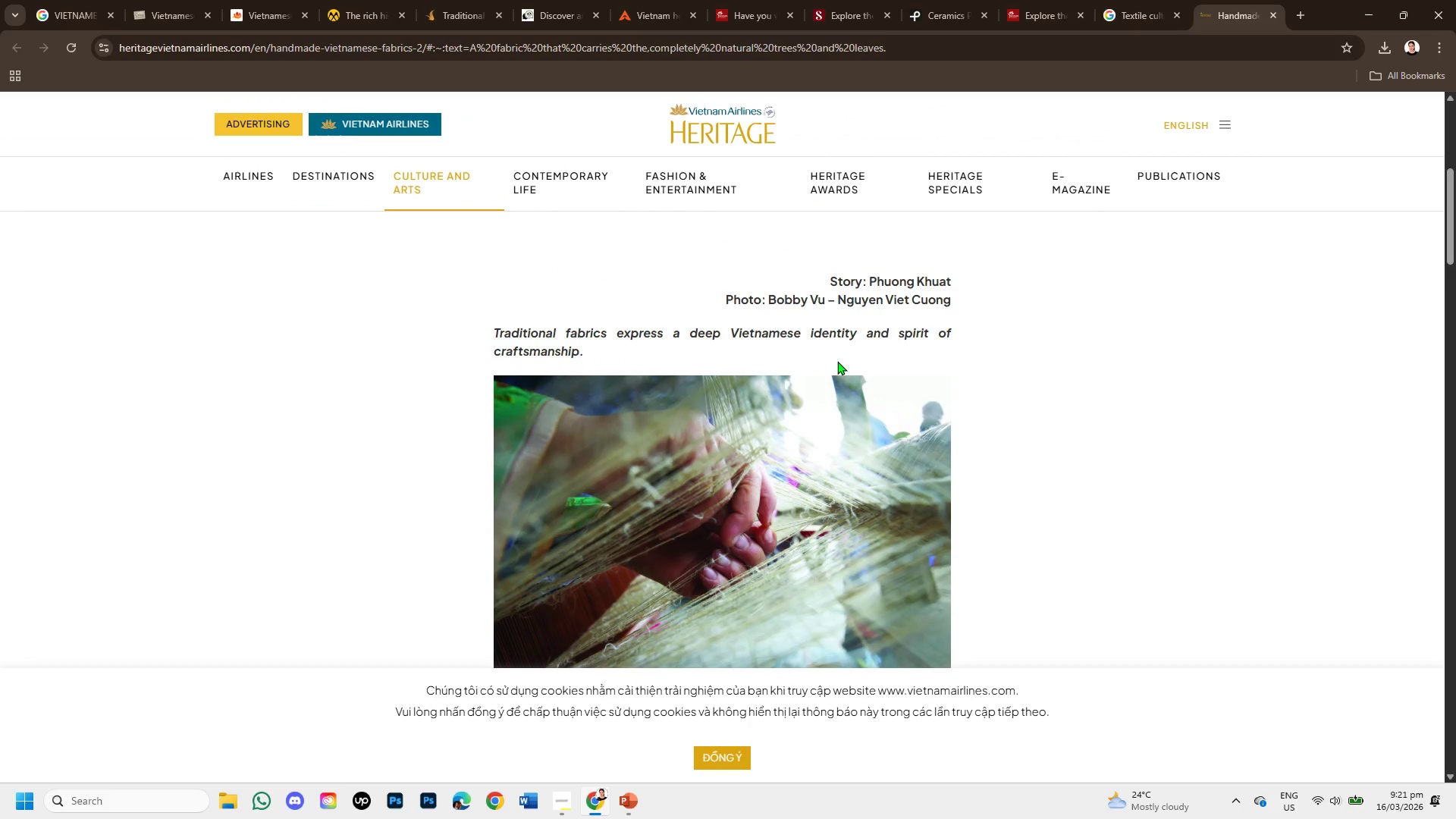 
scroll: coordinate [837, 361], scroll_direction: down, amount: 2.0
 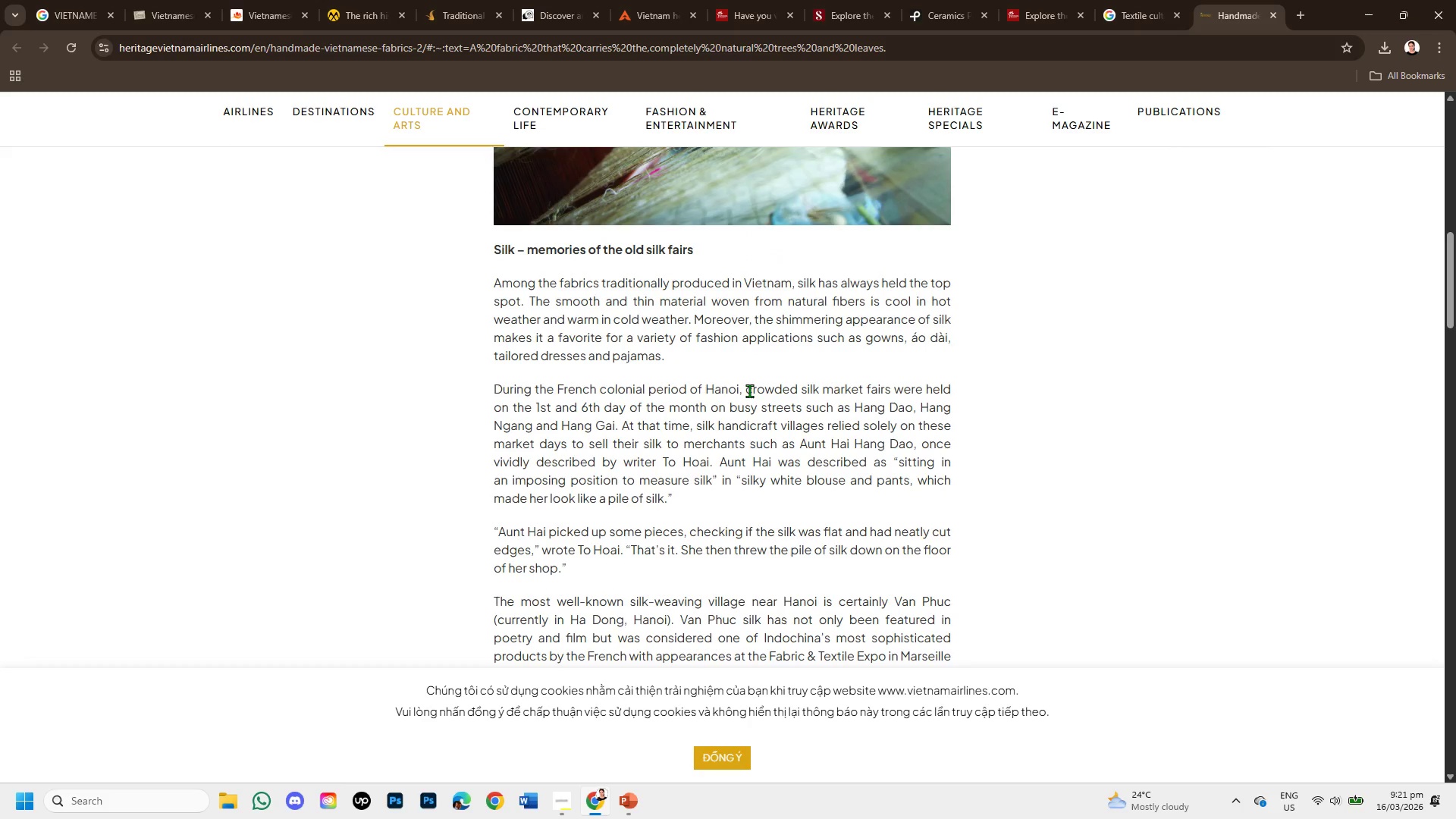 
wait(6.56)
 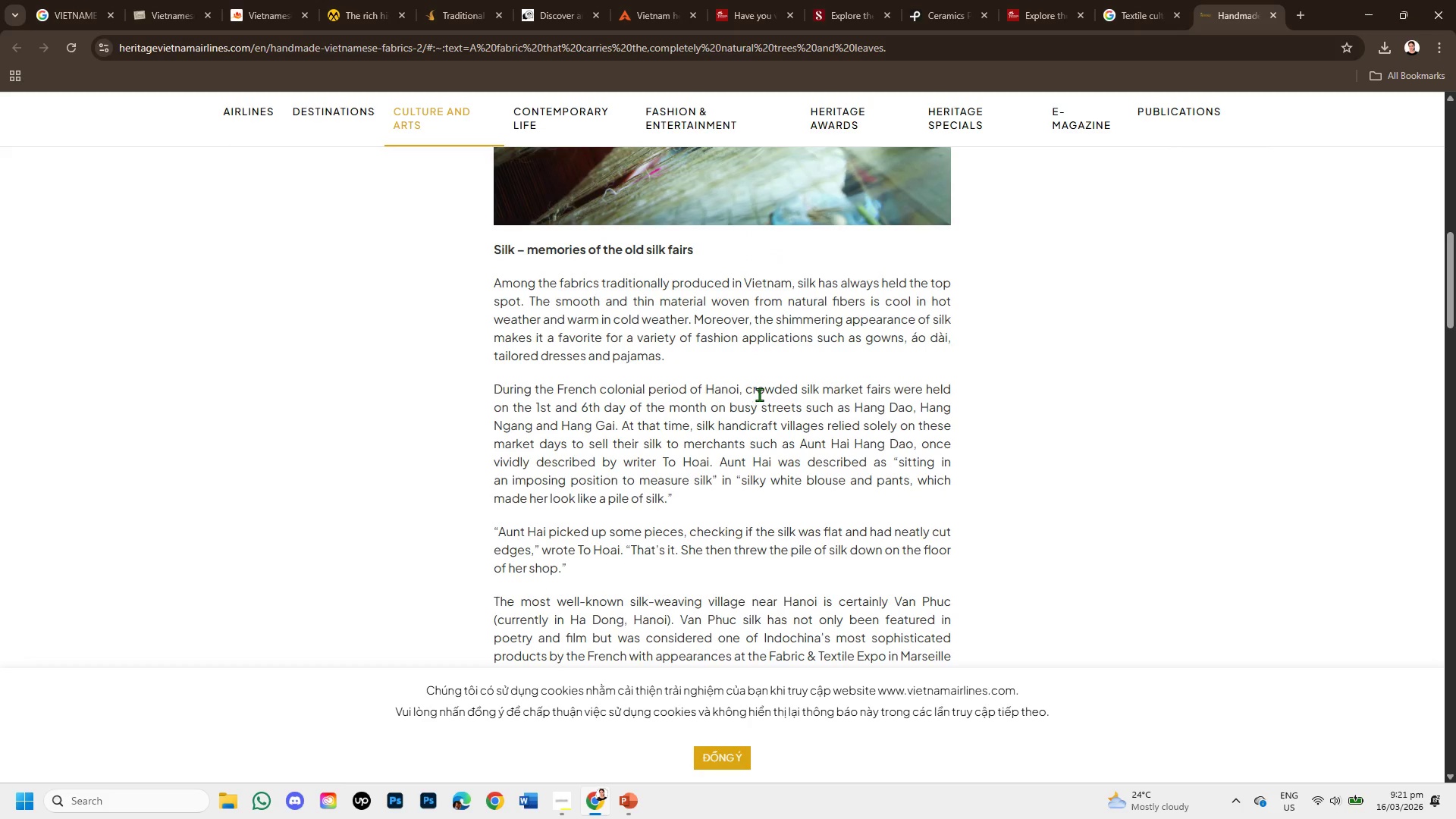 
scroll: coordinate [738, 430], scroll_direction: down, amount: 1.0
 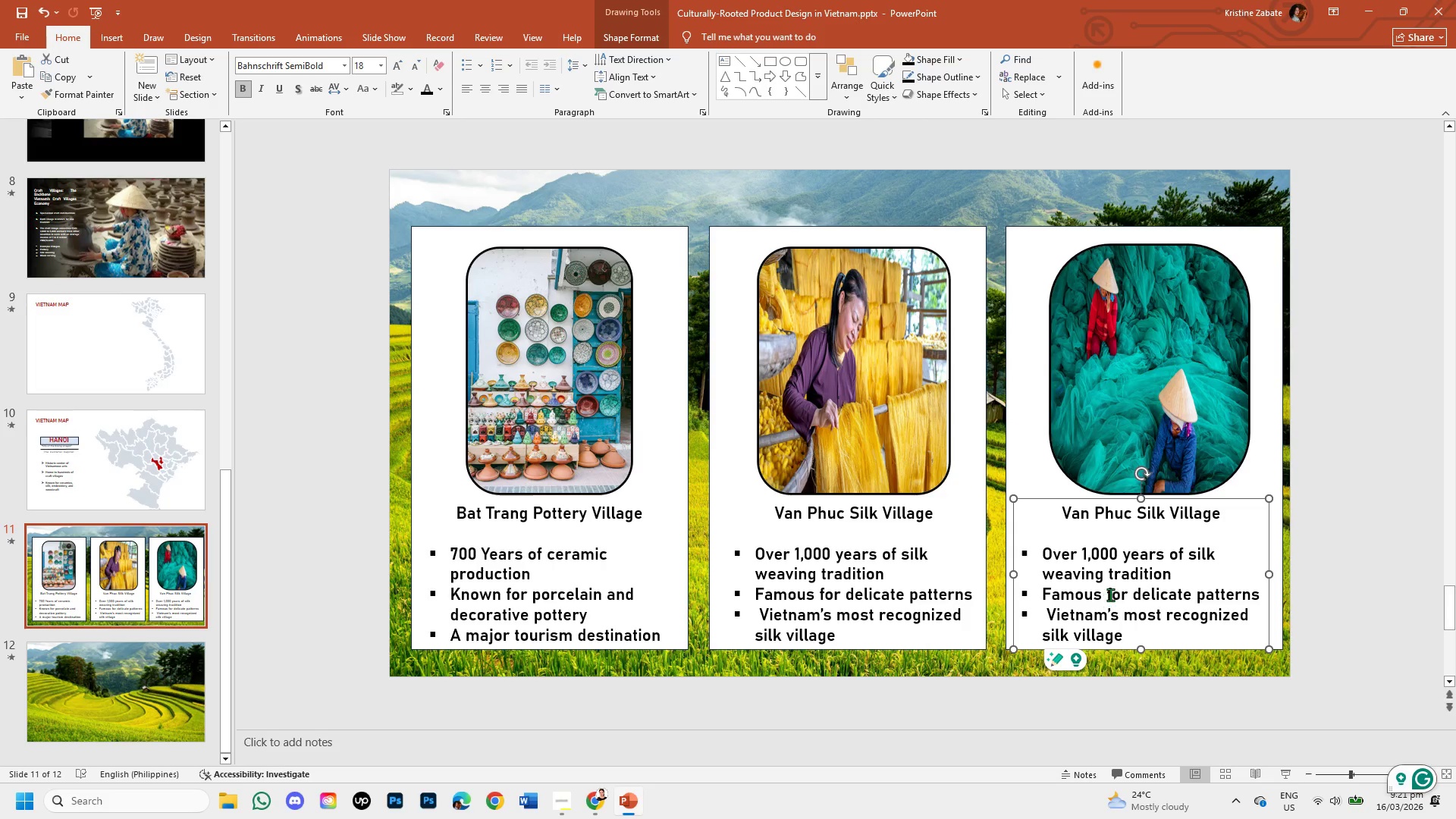 
left_click_drag(start_coordinate=[1173, 571], to_coordinate=[1076, 562])
 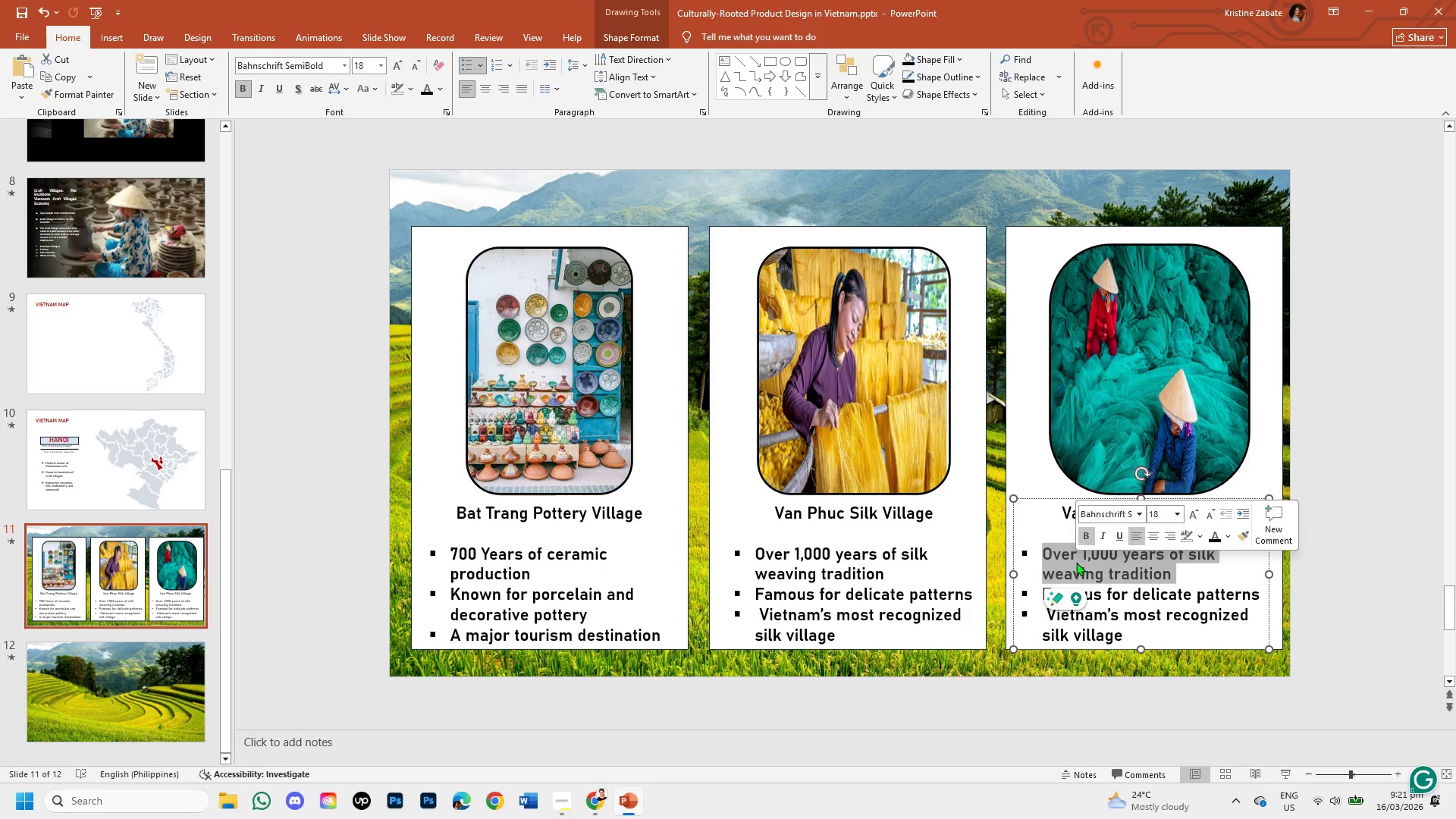 
key(Backspace)
 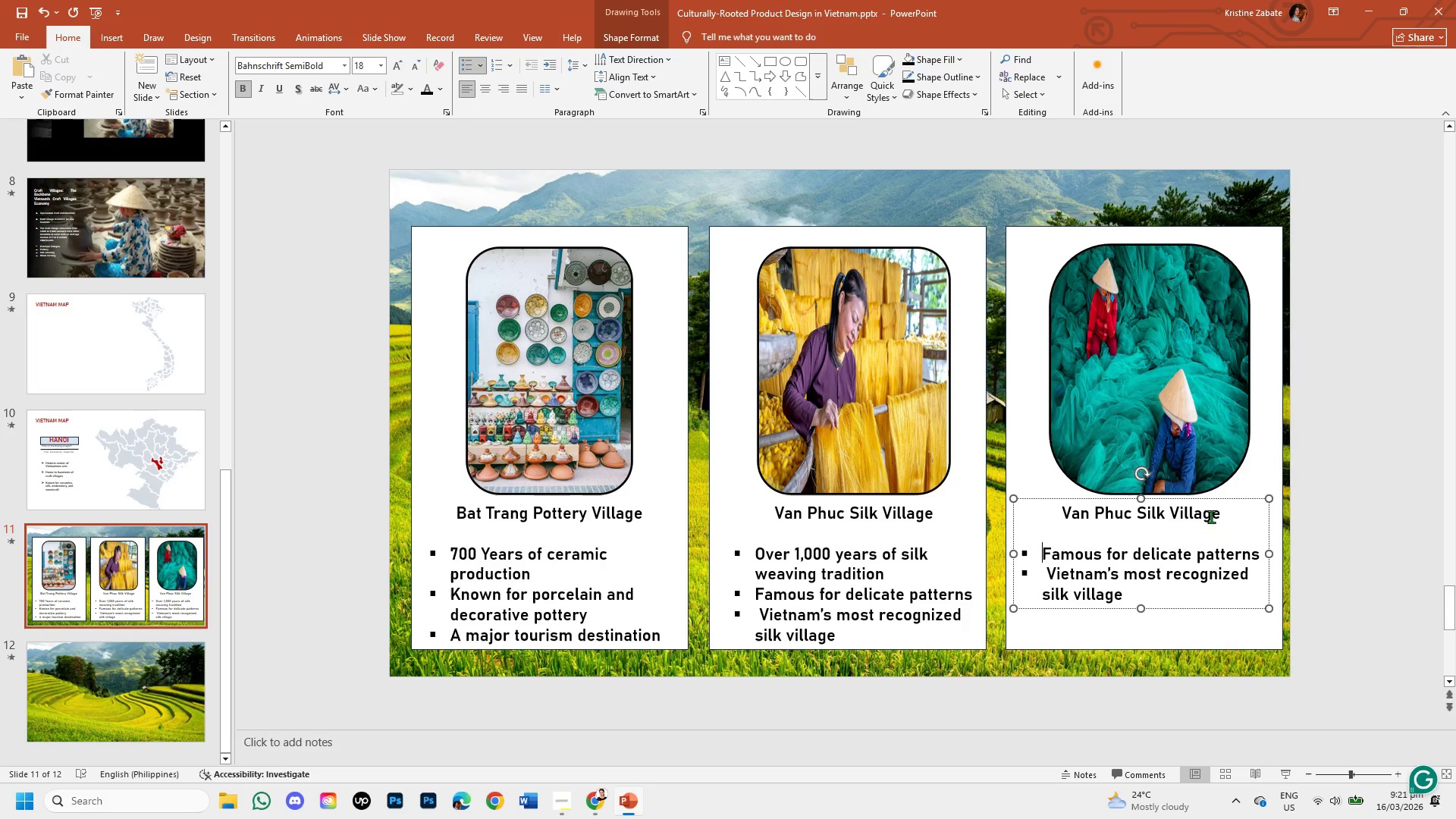 
left_click_drag(start_coordinate=[1229, 520], to_coordinate=[1078, 514])
 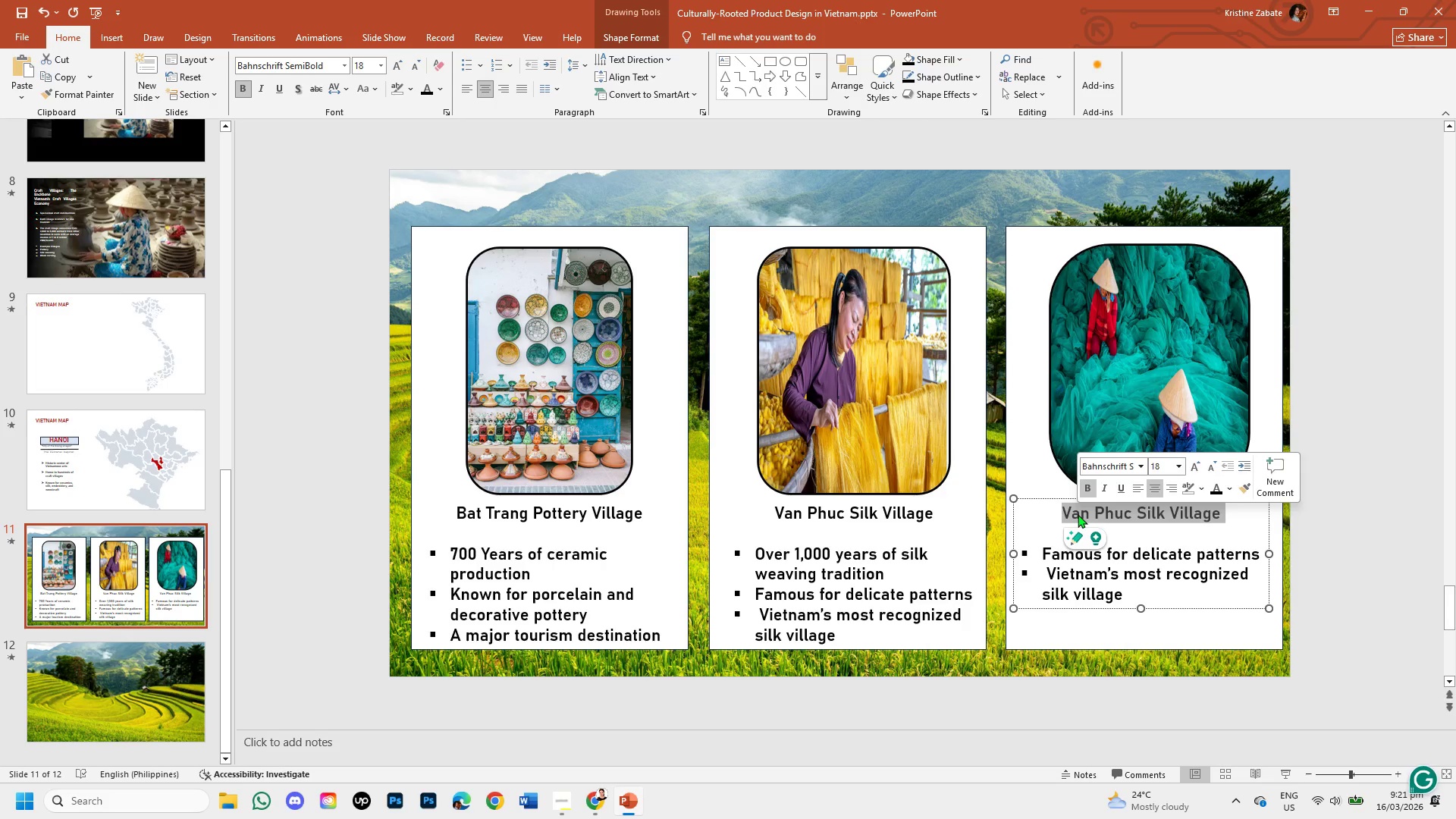 
key(Backspace)
 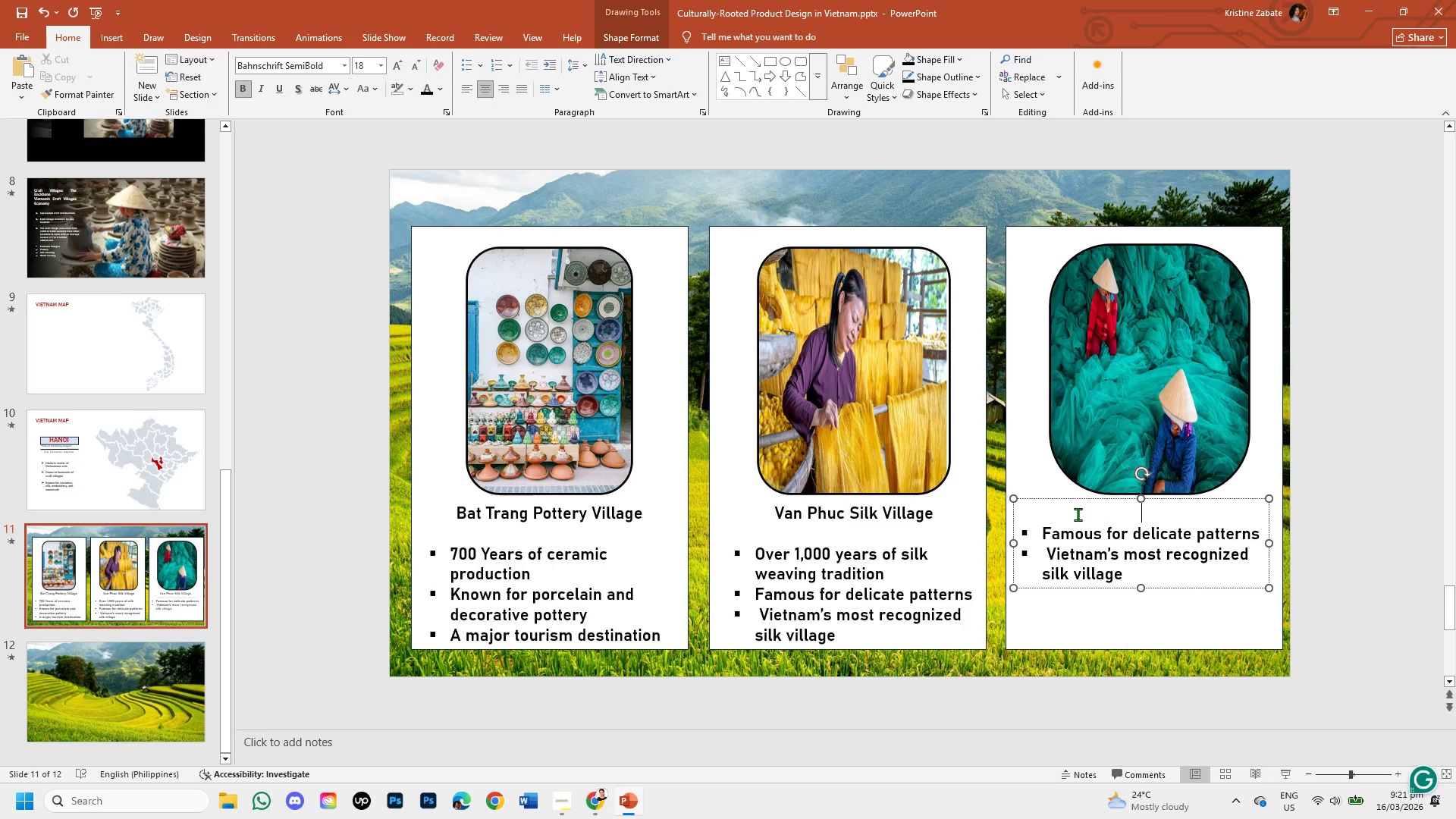 
key(Control+Z)
 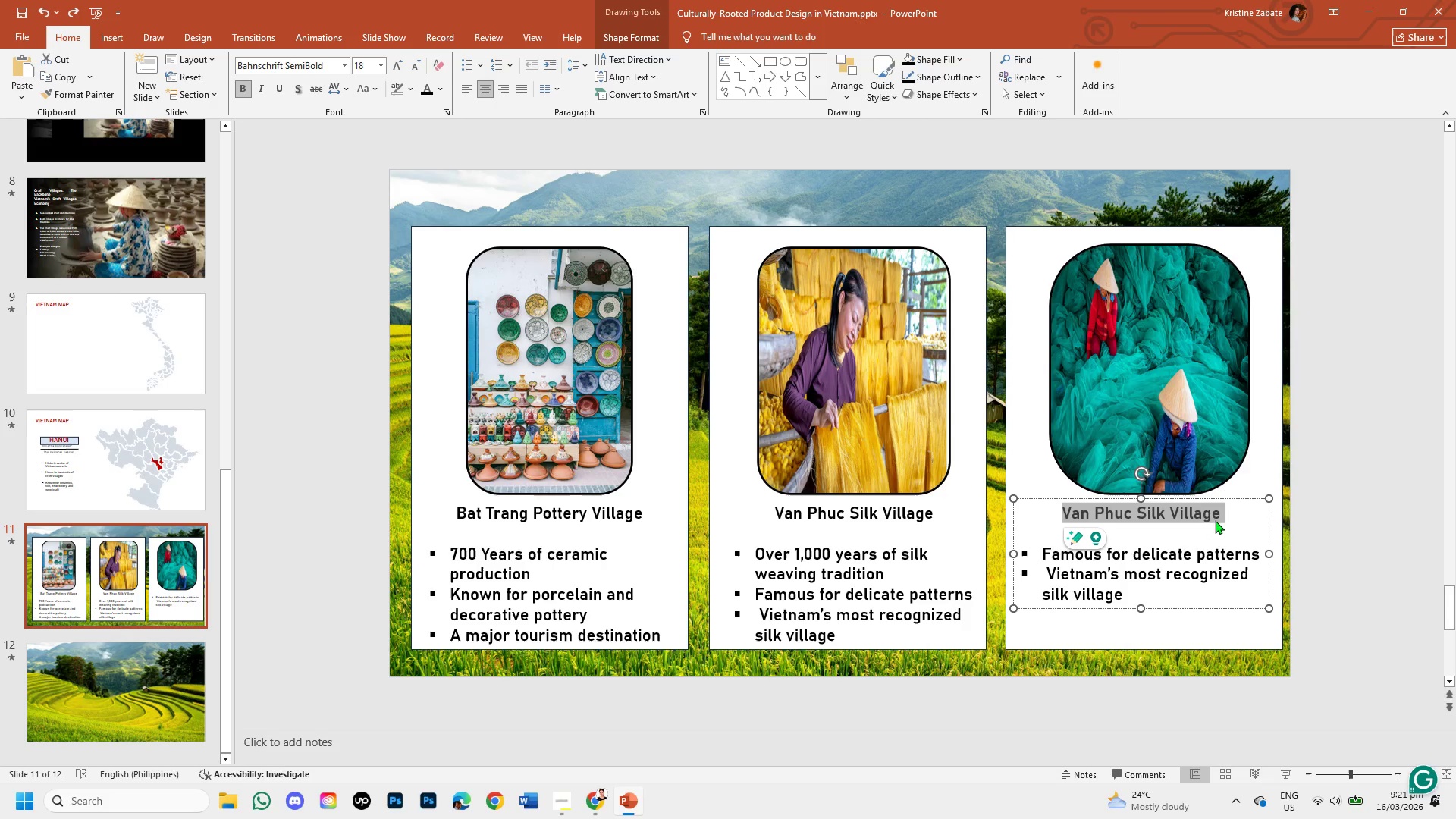 
left_click([1220, 516])
 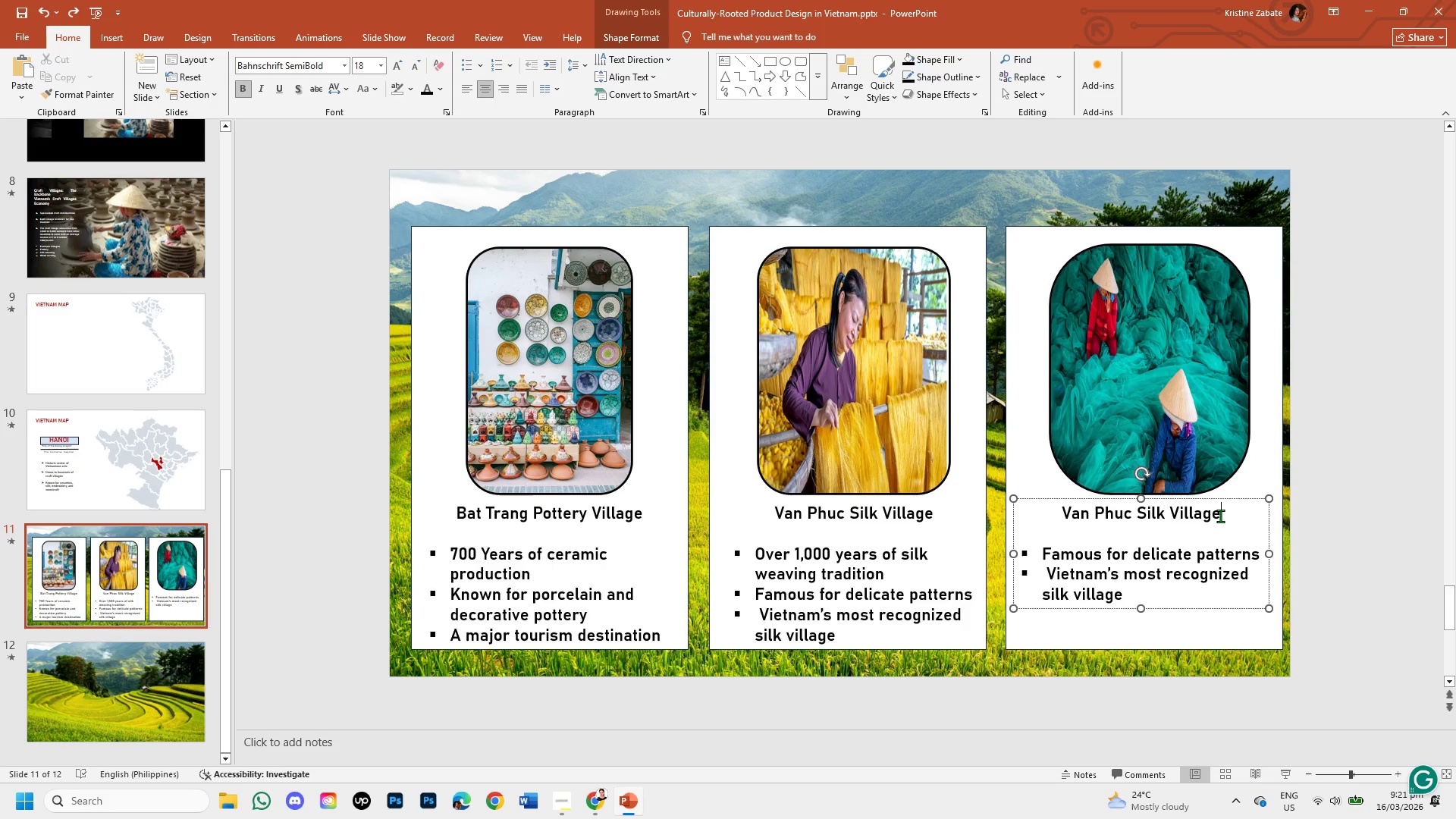 
hold_key(key=Backspace, duration=0.77)
 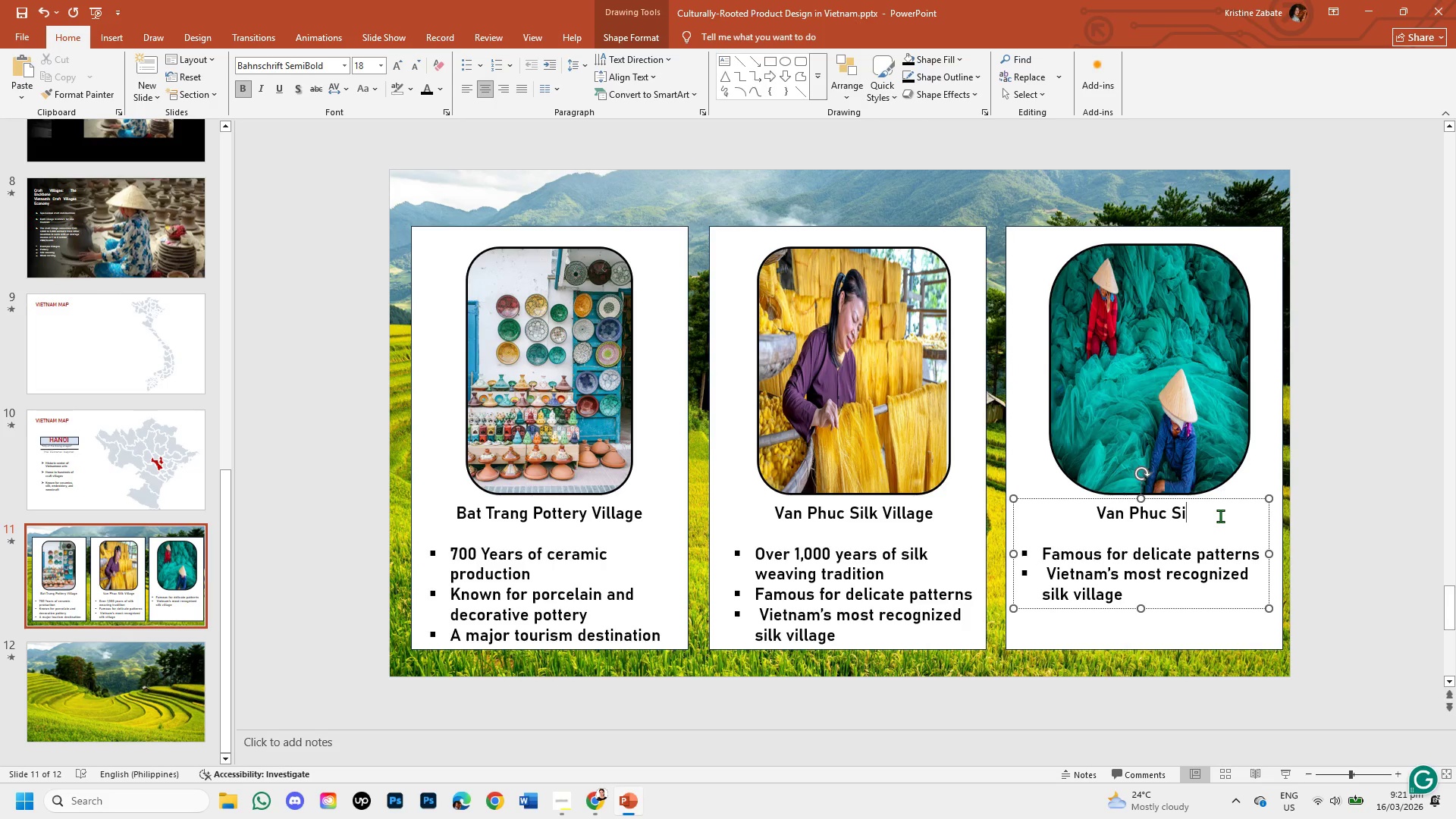 
key(Backspace)
key(Backspace)
key(Backspace)
key(Backspace)
key(Backspace)
key(Backspace)
key(Backspace)
key(Backspace)
key(Backspace)
key(Backspace)
key(Backspace)
type(Textile Culture )
 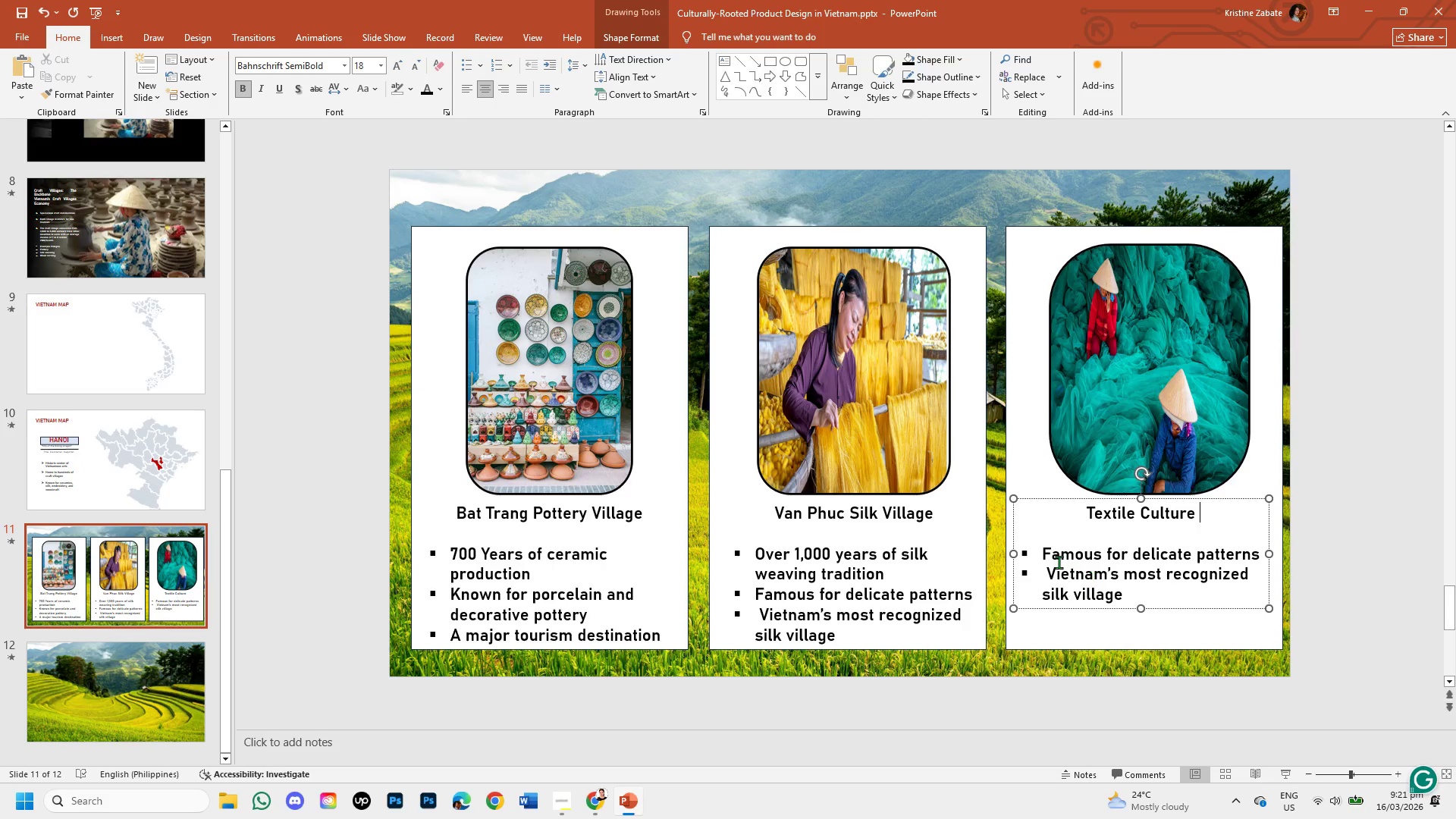 
left_click([1041, 554])
 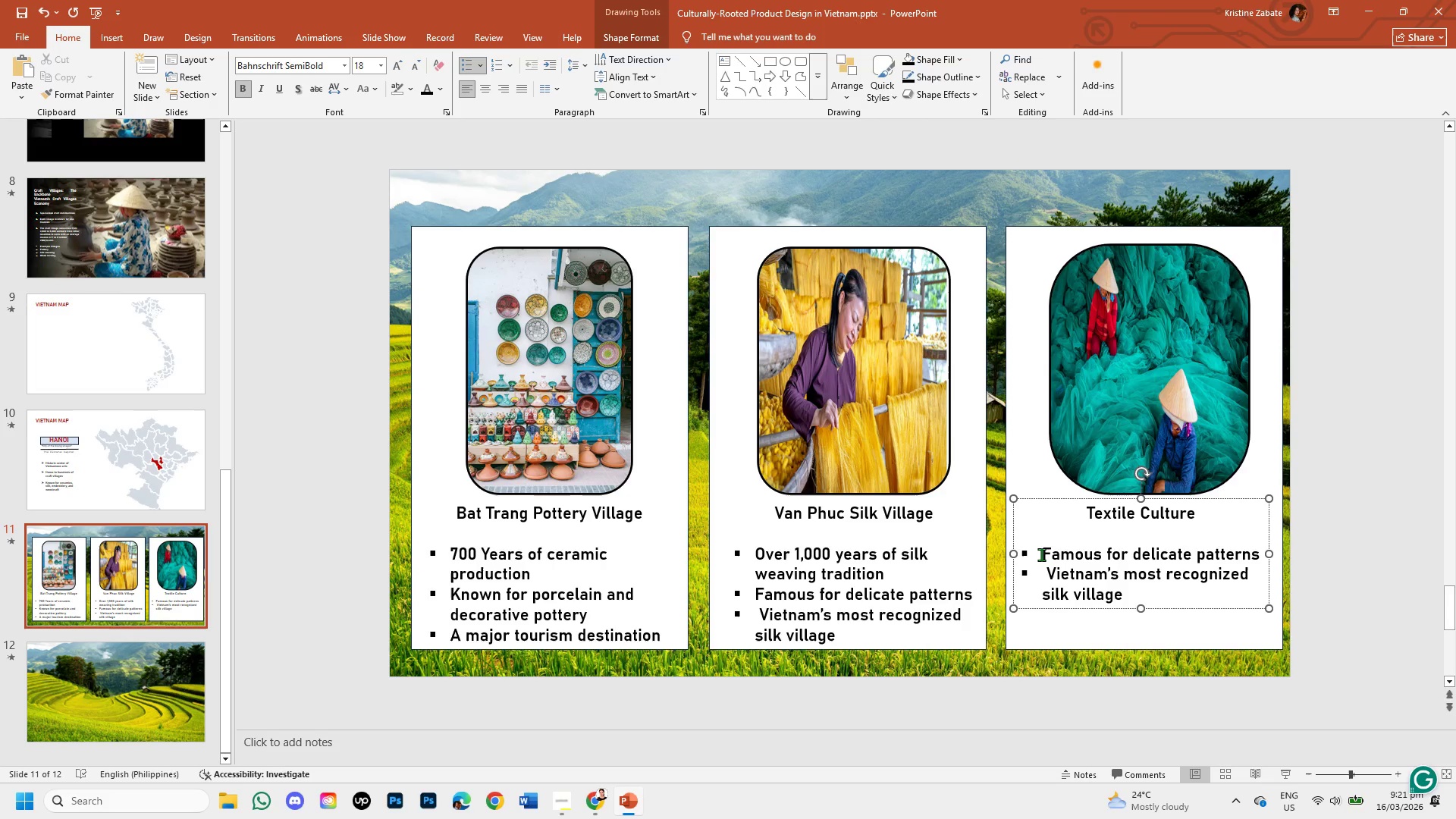 
wait(18.02)
 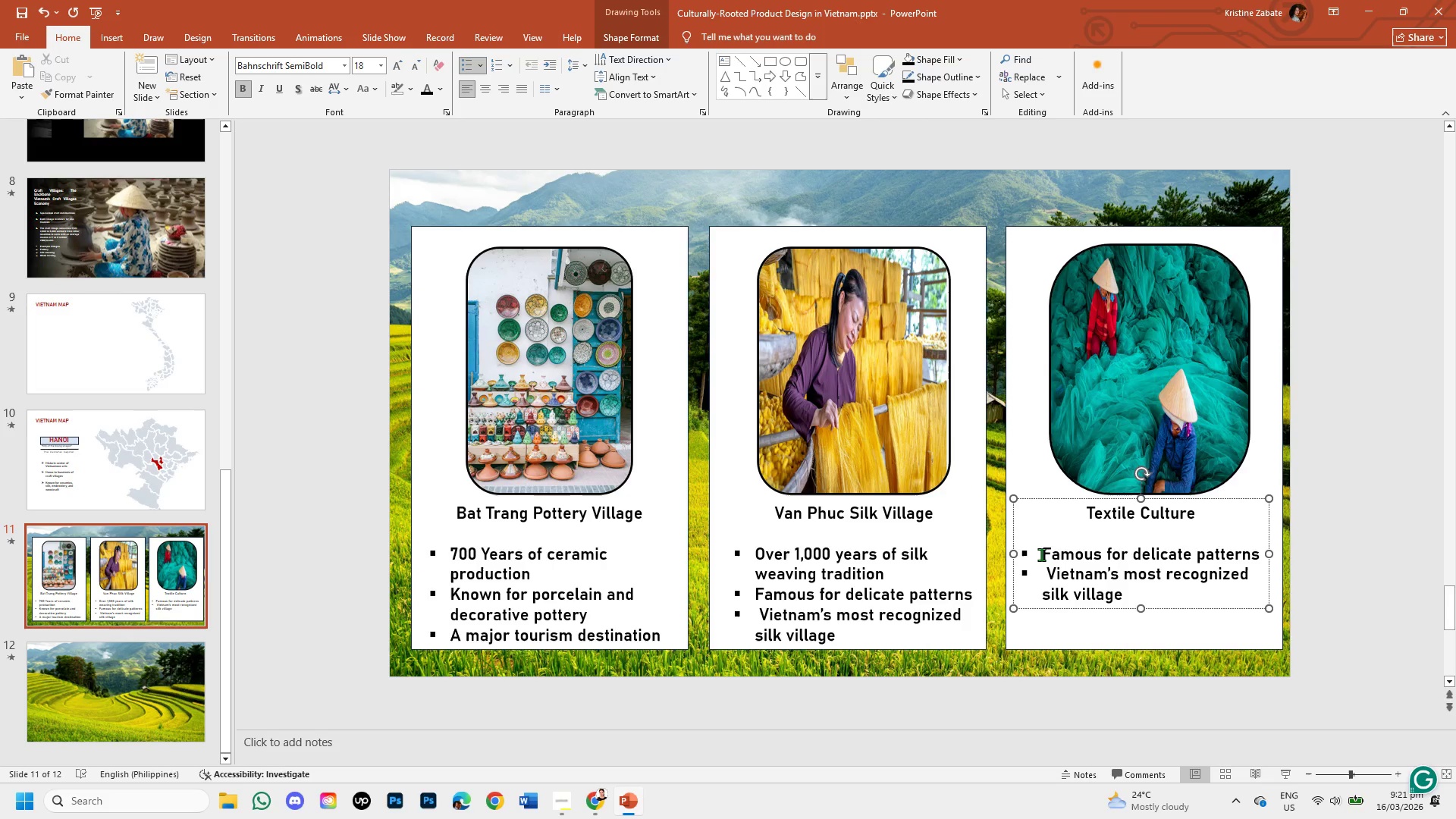 
type(Fabric swatch)
 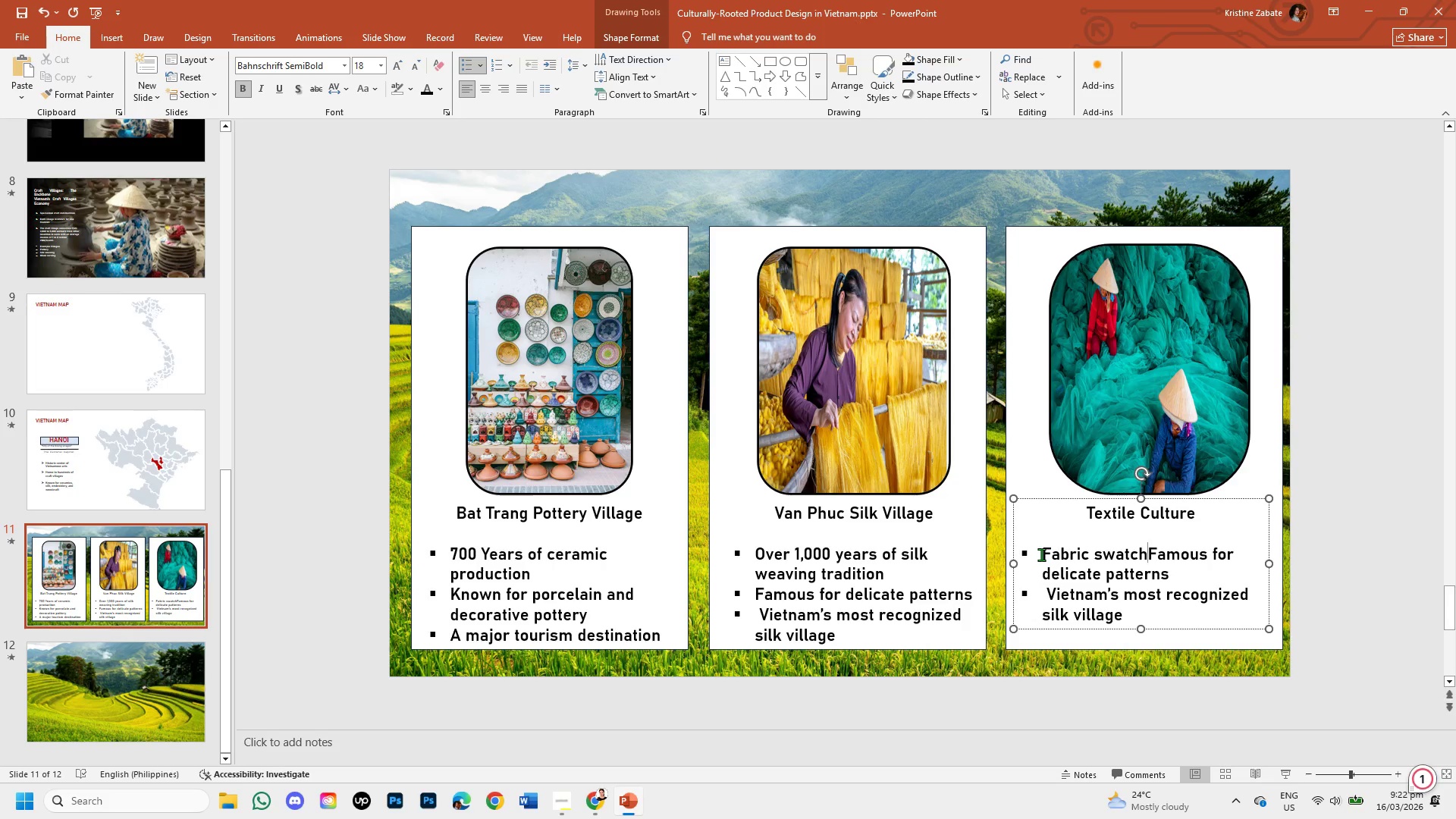 
key(Backspace)
type(n)
key(Backspace)
type(Na5tural)
key(Backspace)
key(Backspace)
key(Backspace)
key(Backspace)
key(Backspace)
key(Backspace)
type(tural dyes)
 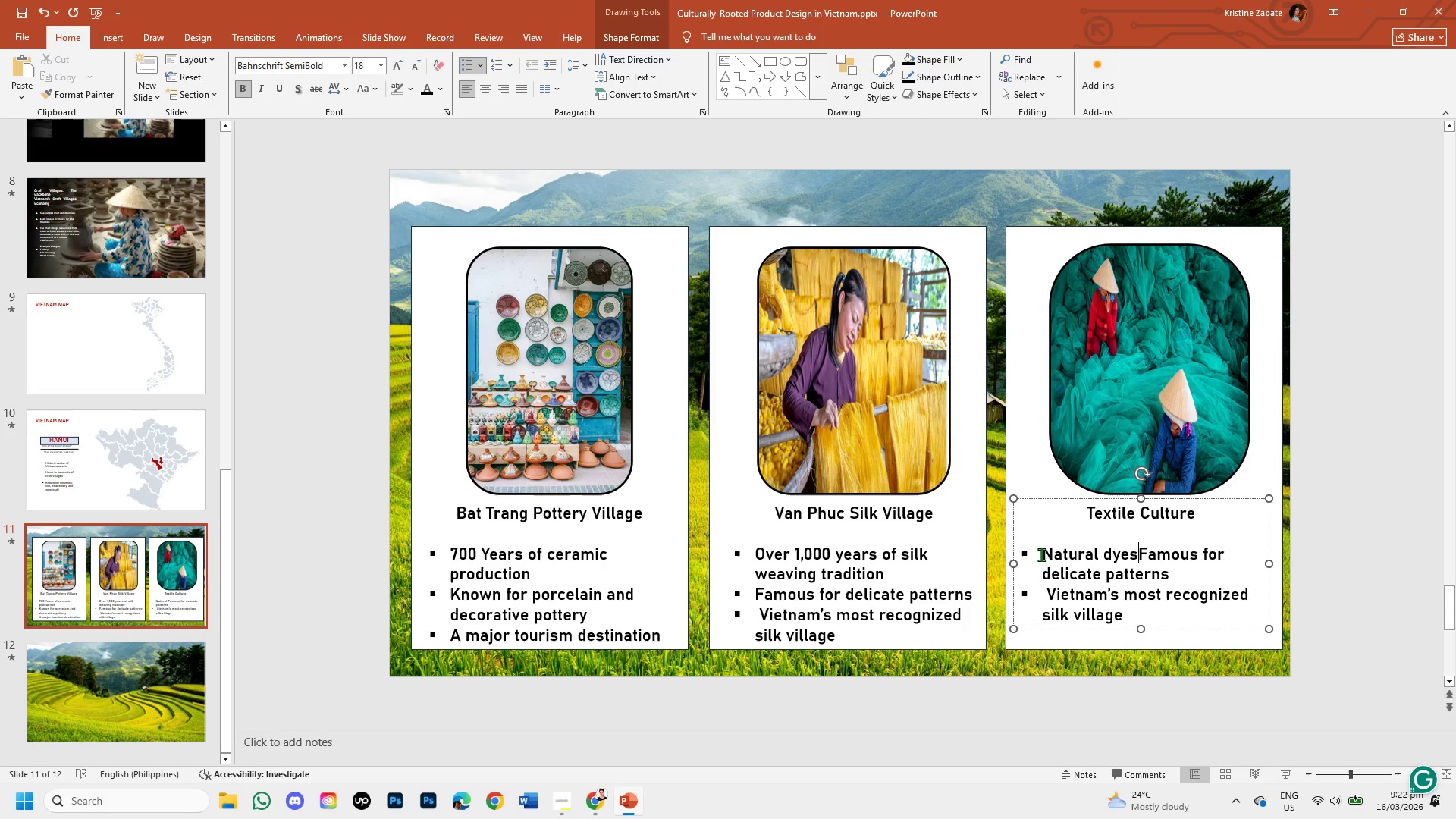 
key(Enter)
 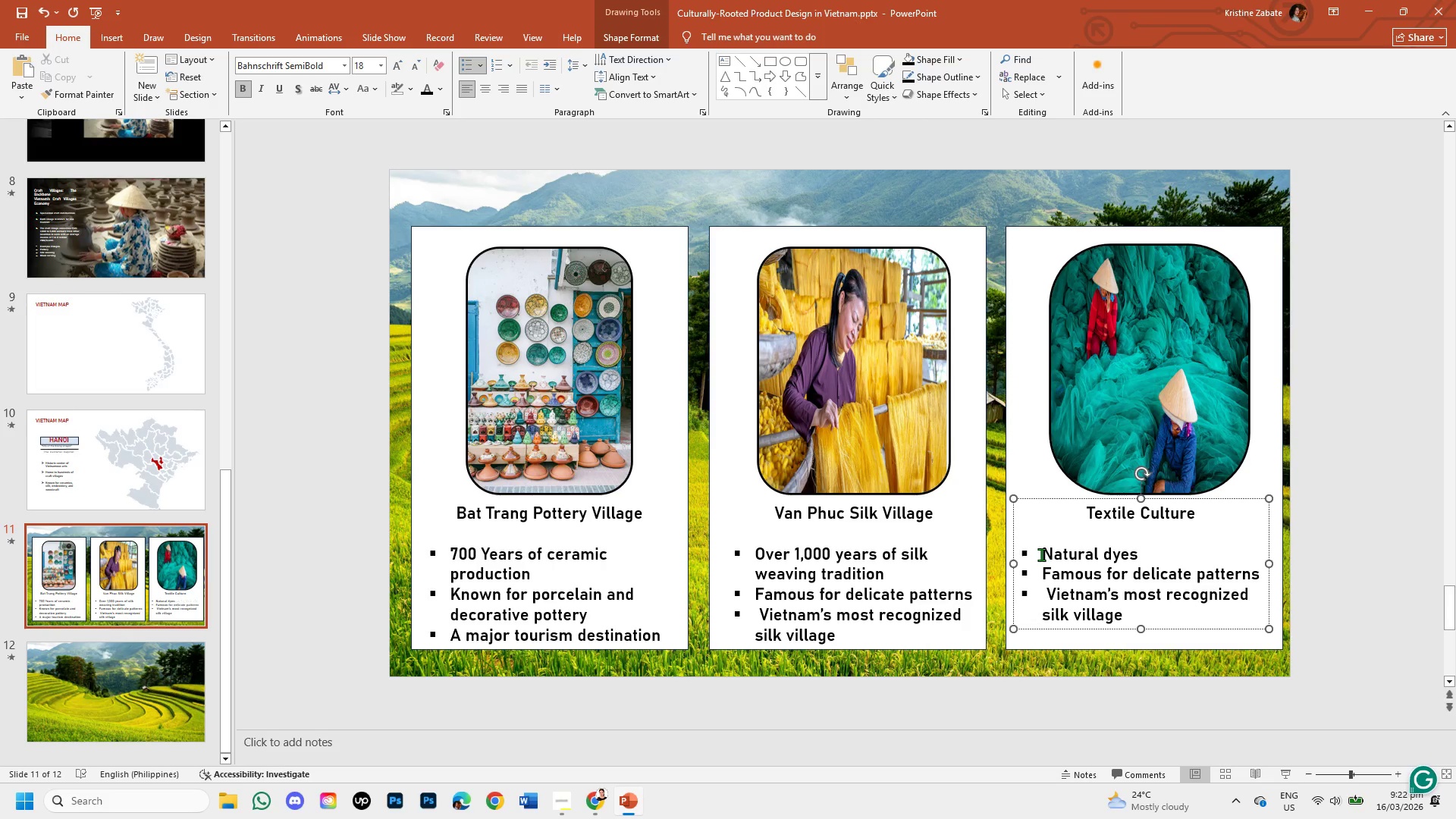 
type(Silk)
 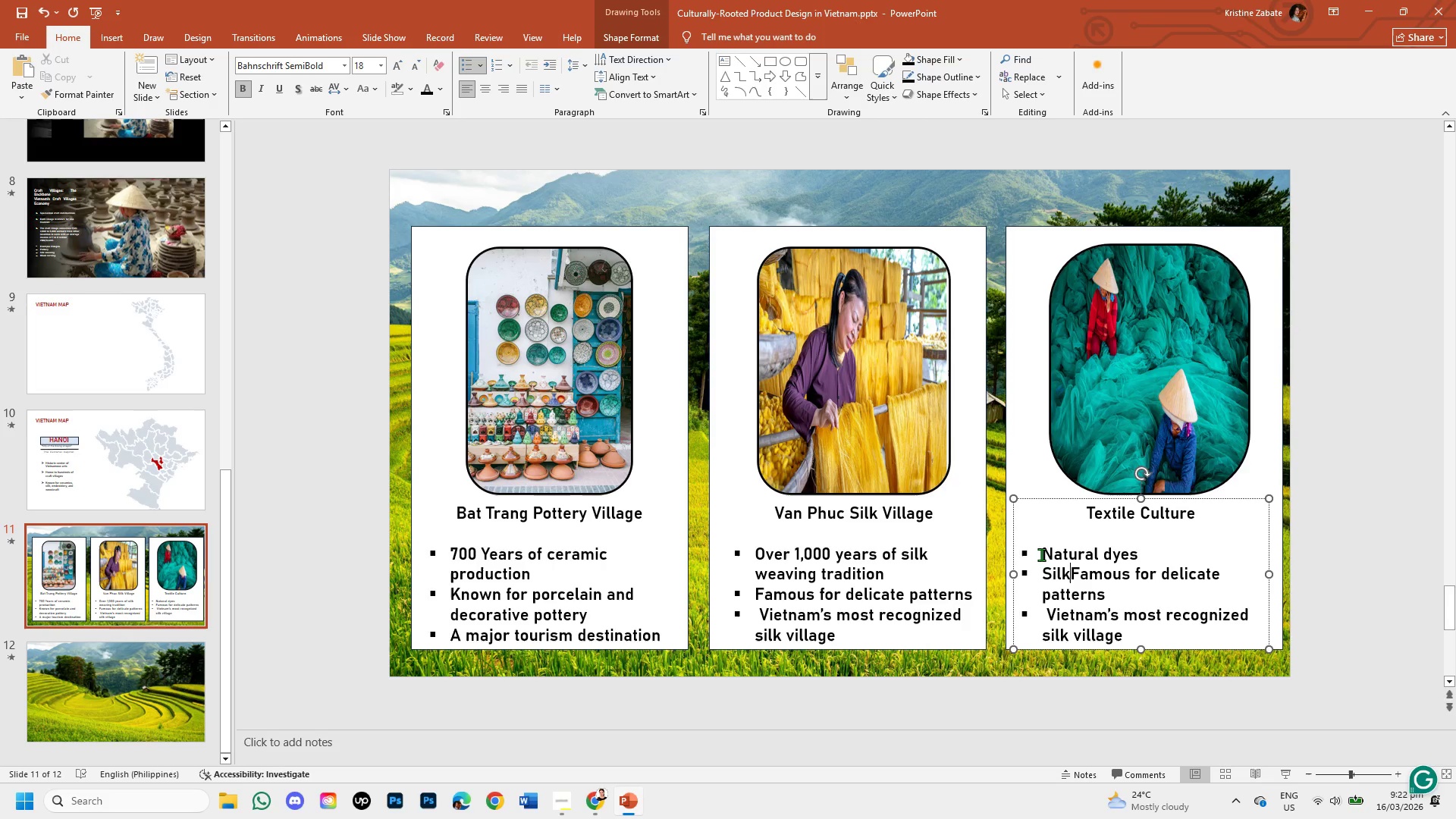 
key(Enter)
 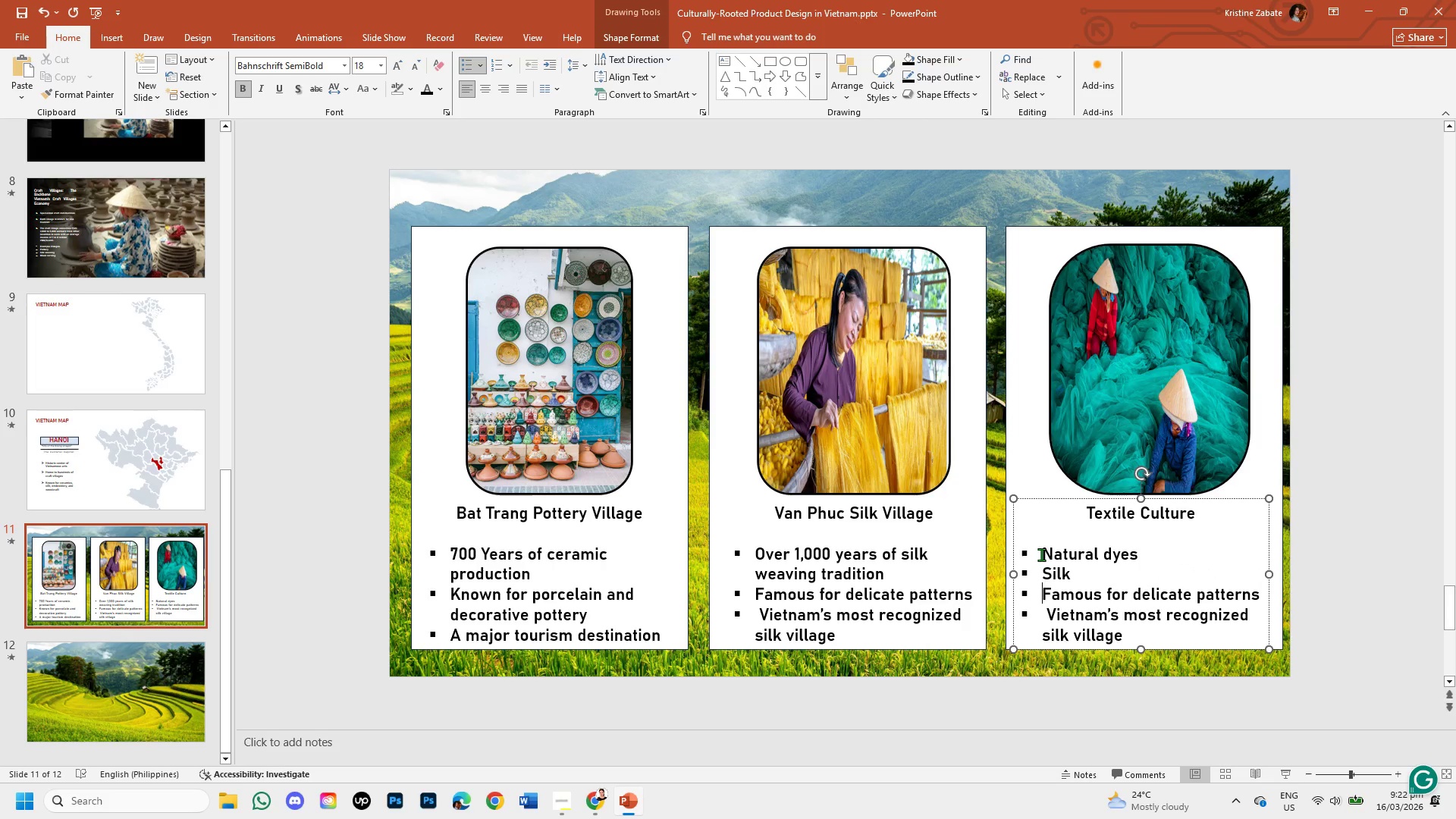 
type(Cotton)
 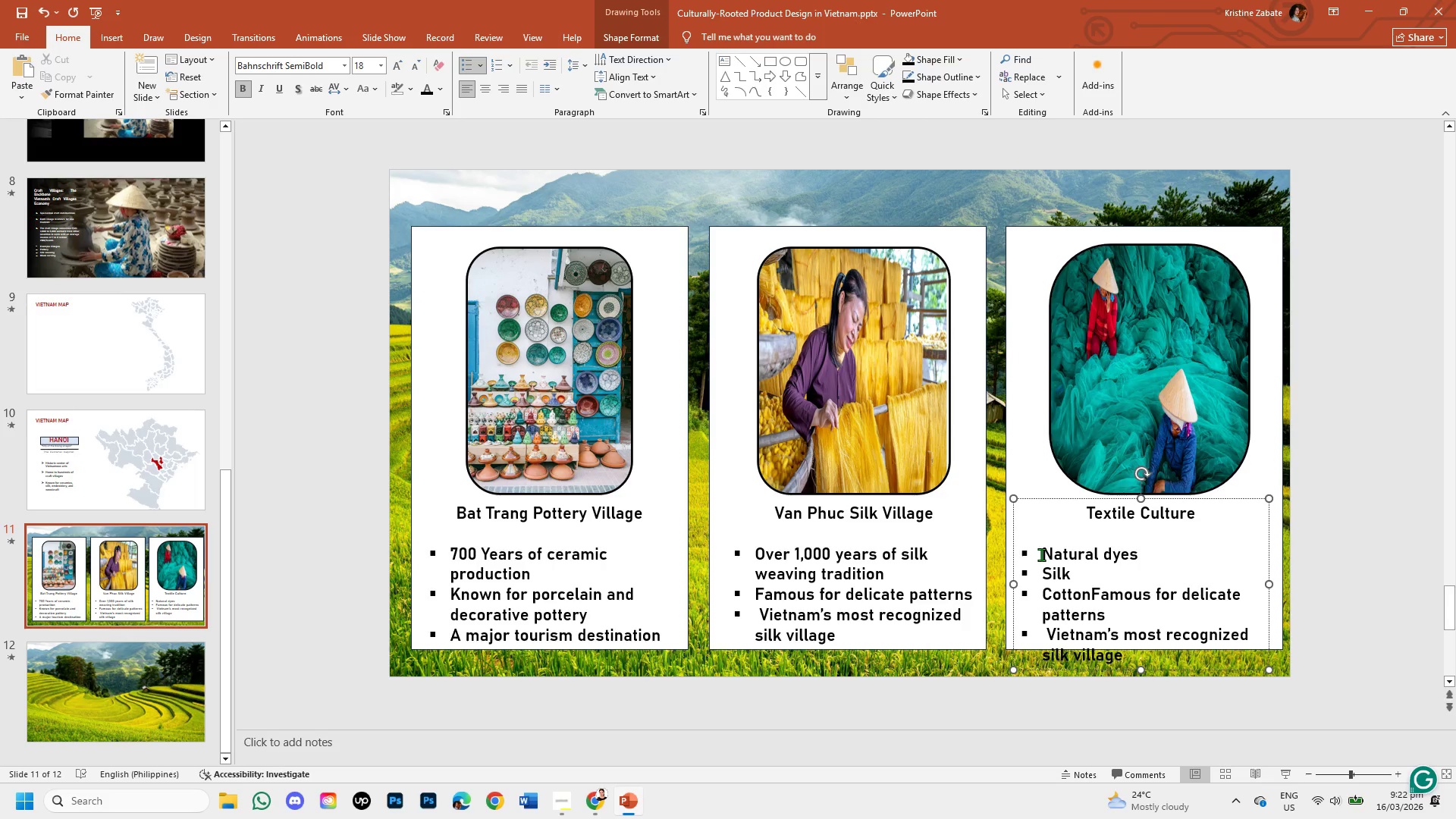 
key(Enter)
 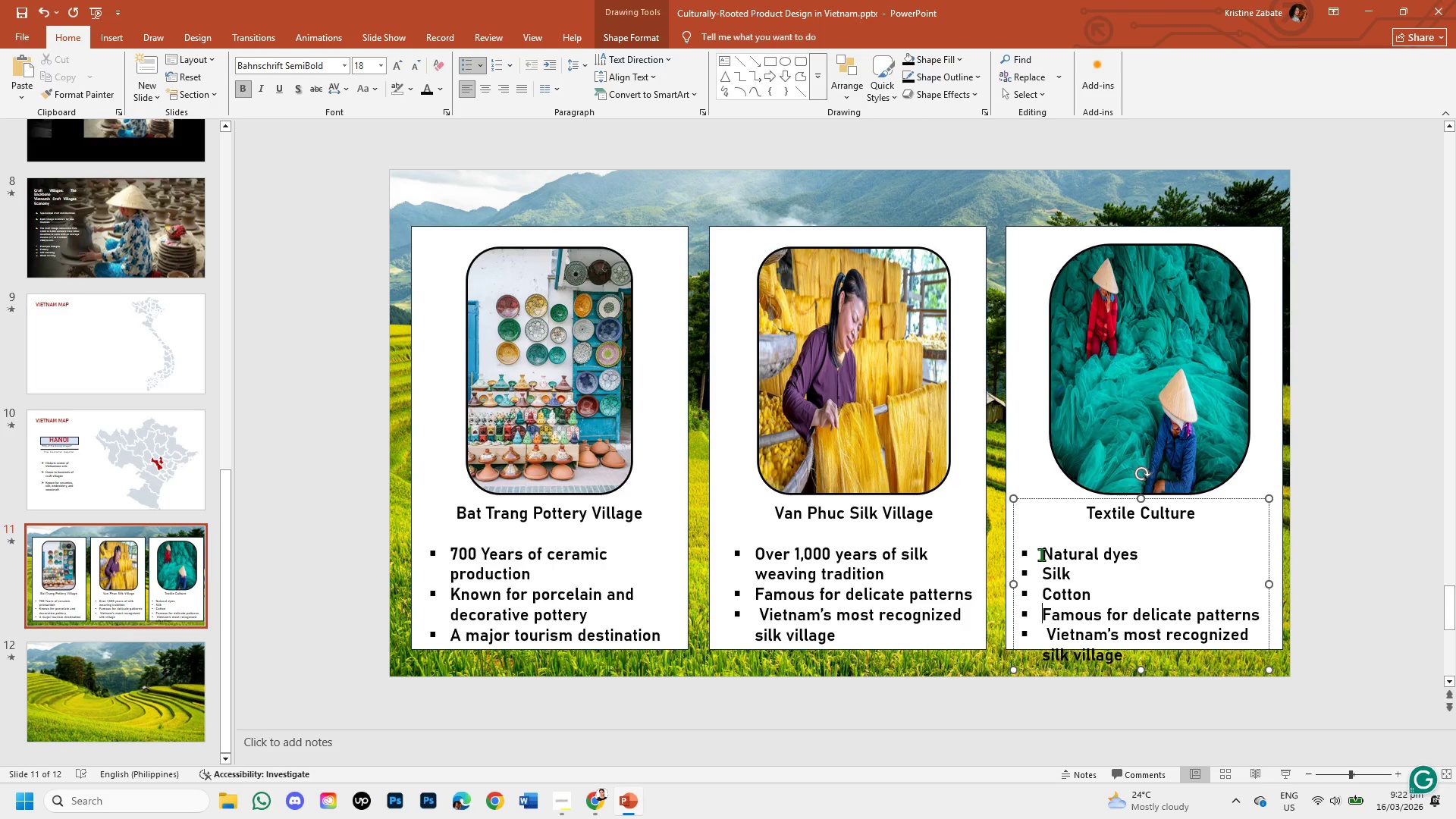 
type(Hempo)
key(Backspace)
key(Backspace)
type(p)
 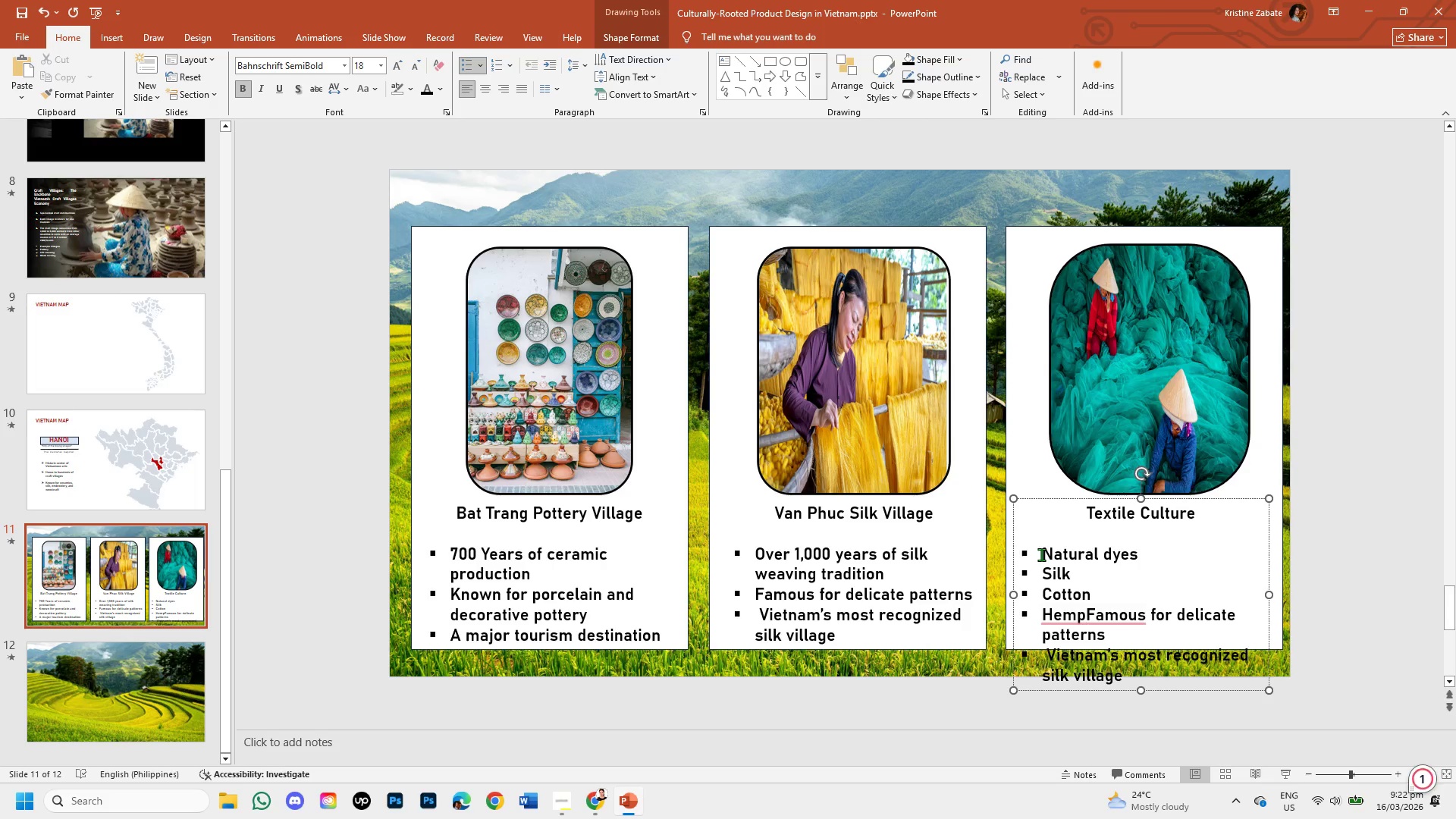 
wait(9.23)
 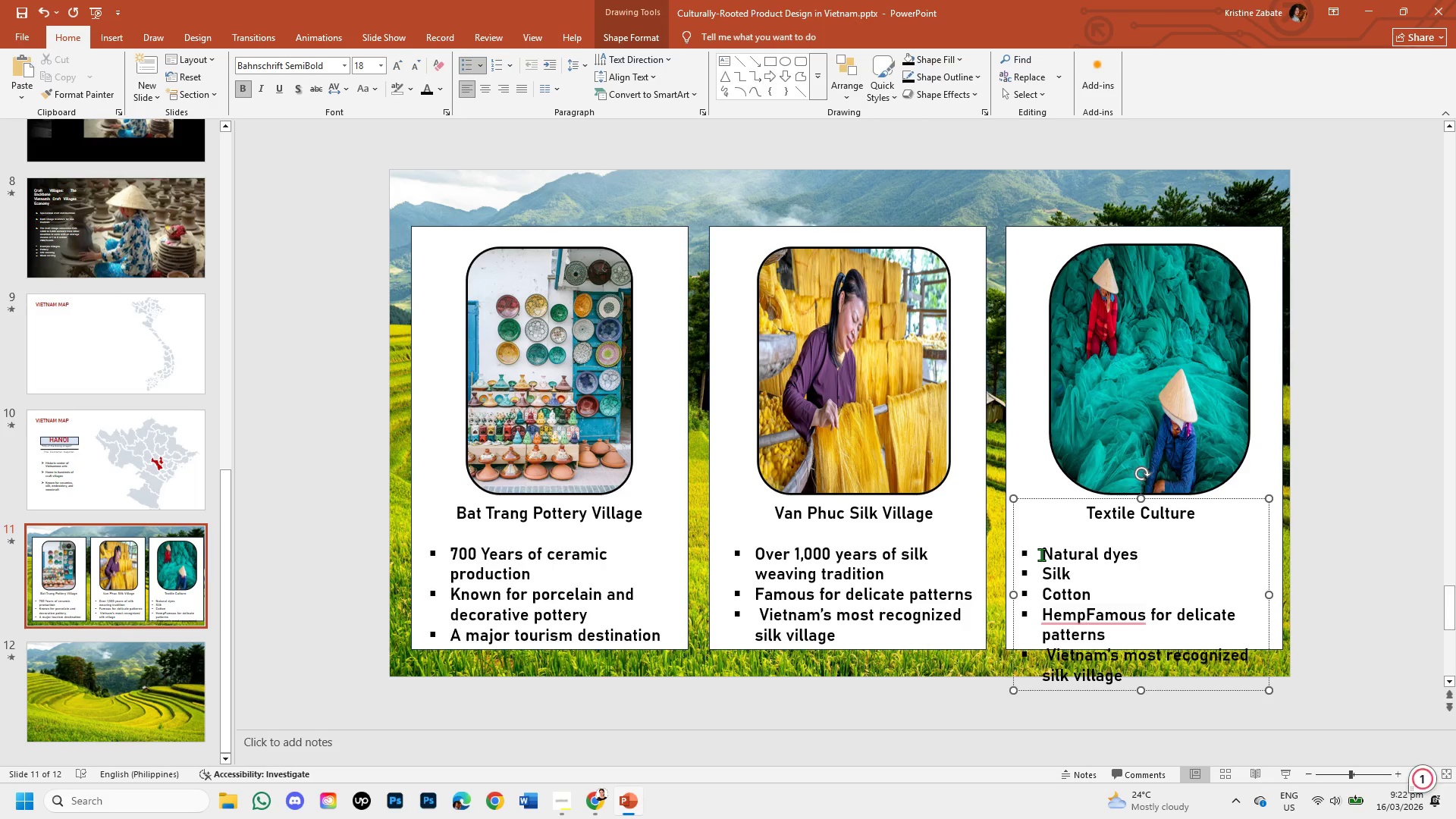 
key(Enter)
 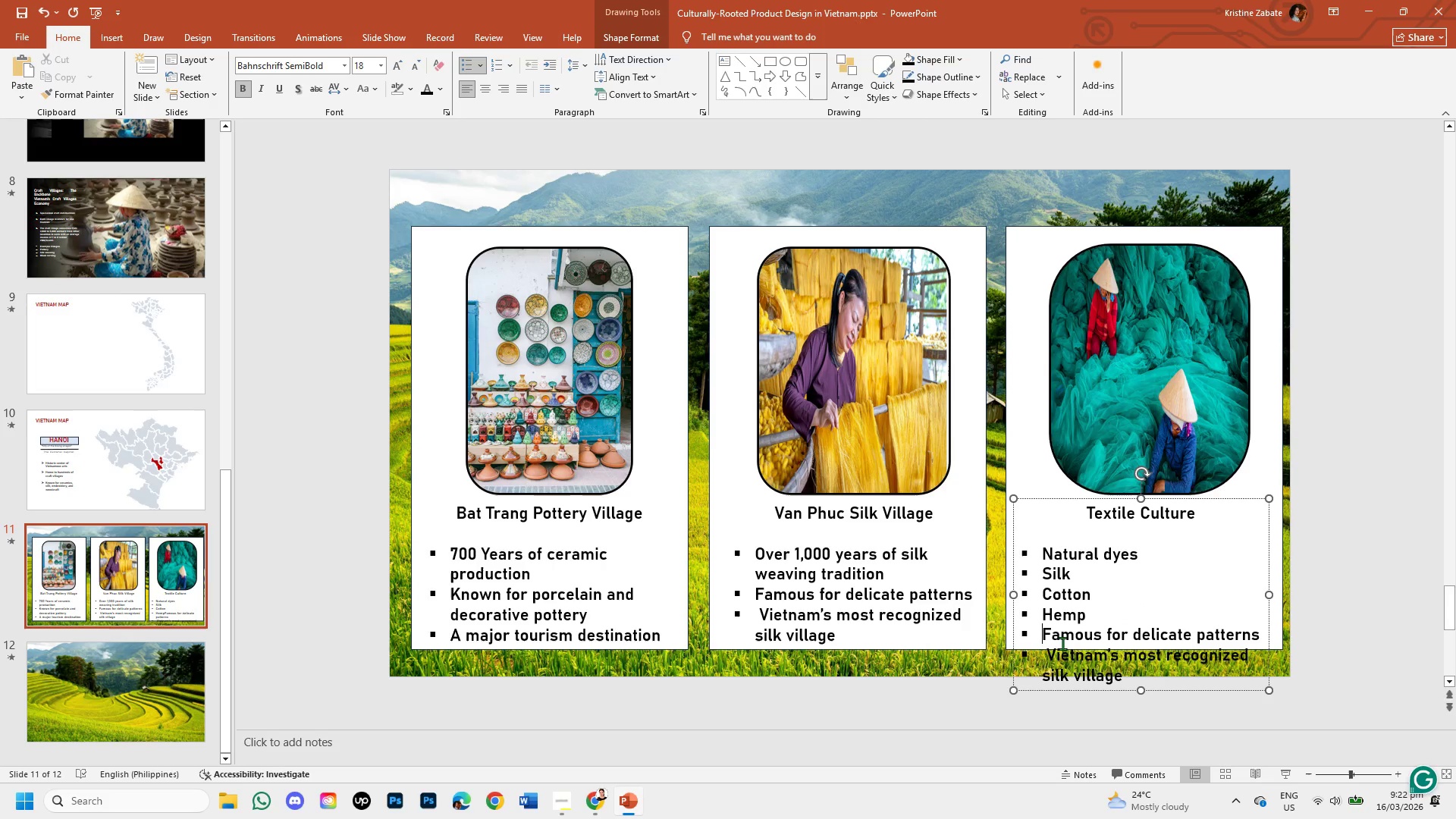 
left_click_drag(start_coordinate=[1043, 632], to_coordinate=[1129, 698])
 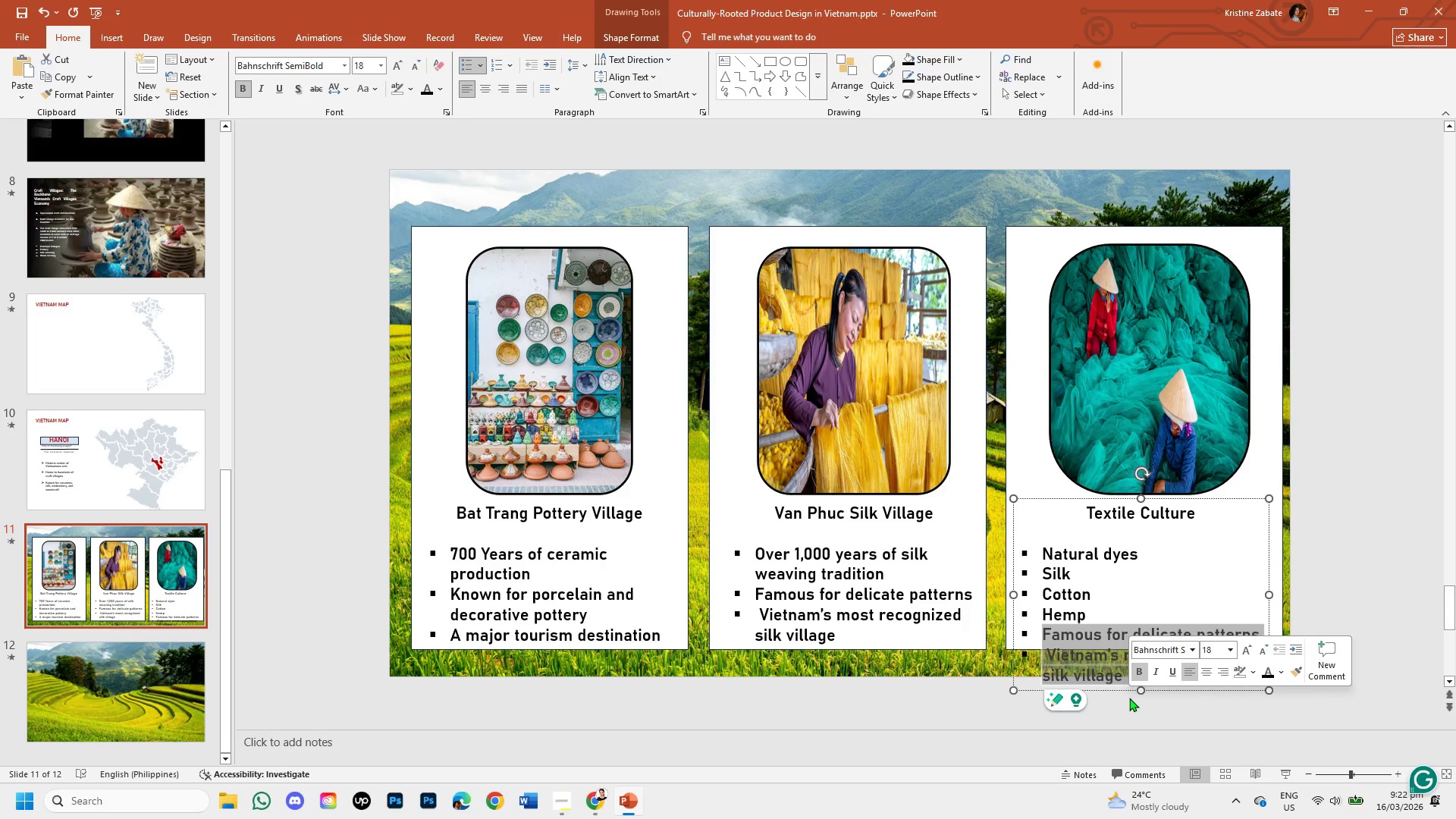 
key(Backspace)
 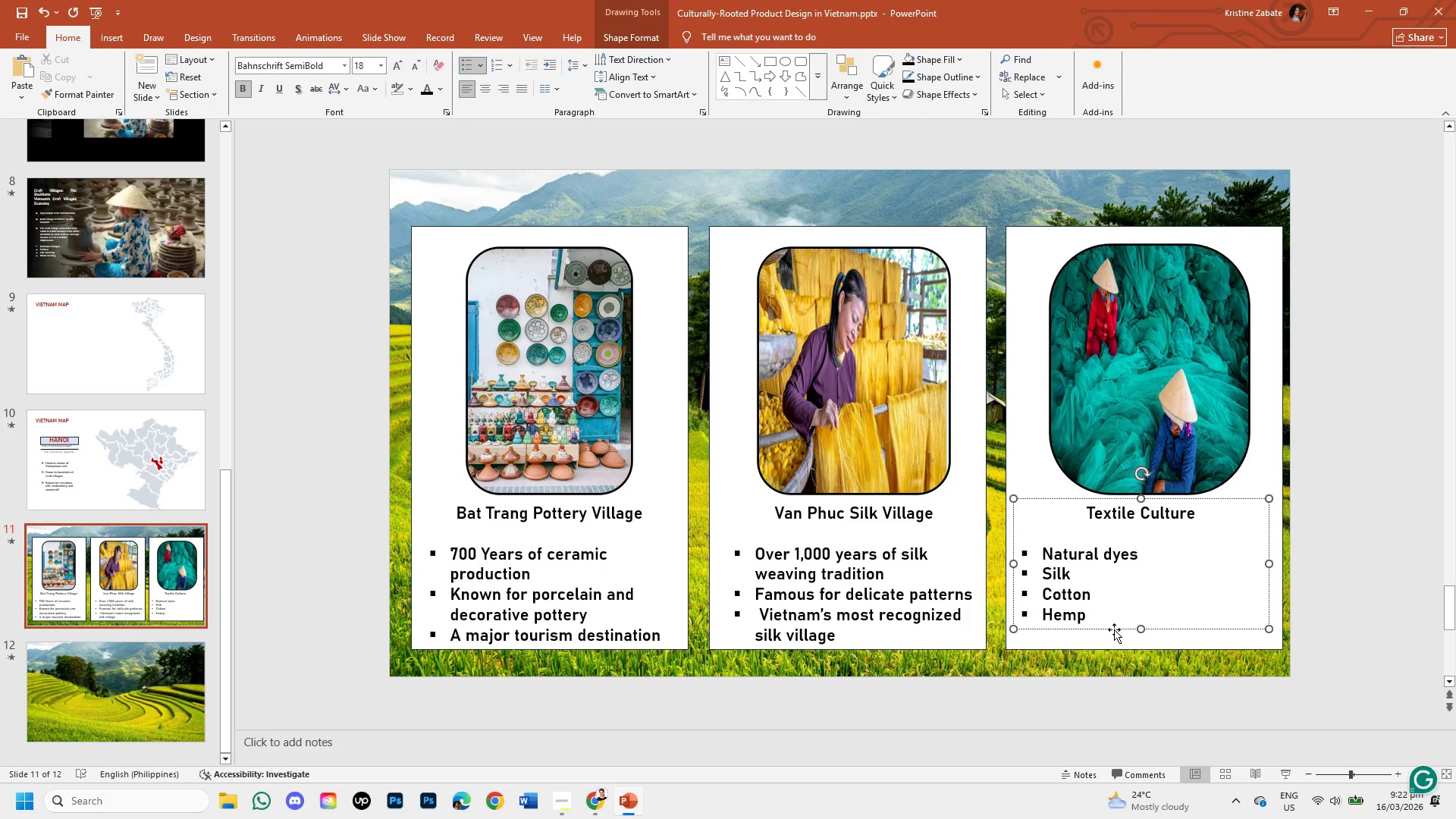 
left_click_drag(start_coordinate=[1114, 629], to_coordinate=[1119, 632])
 